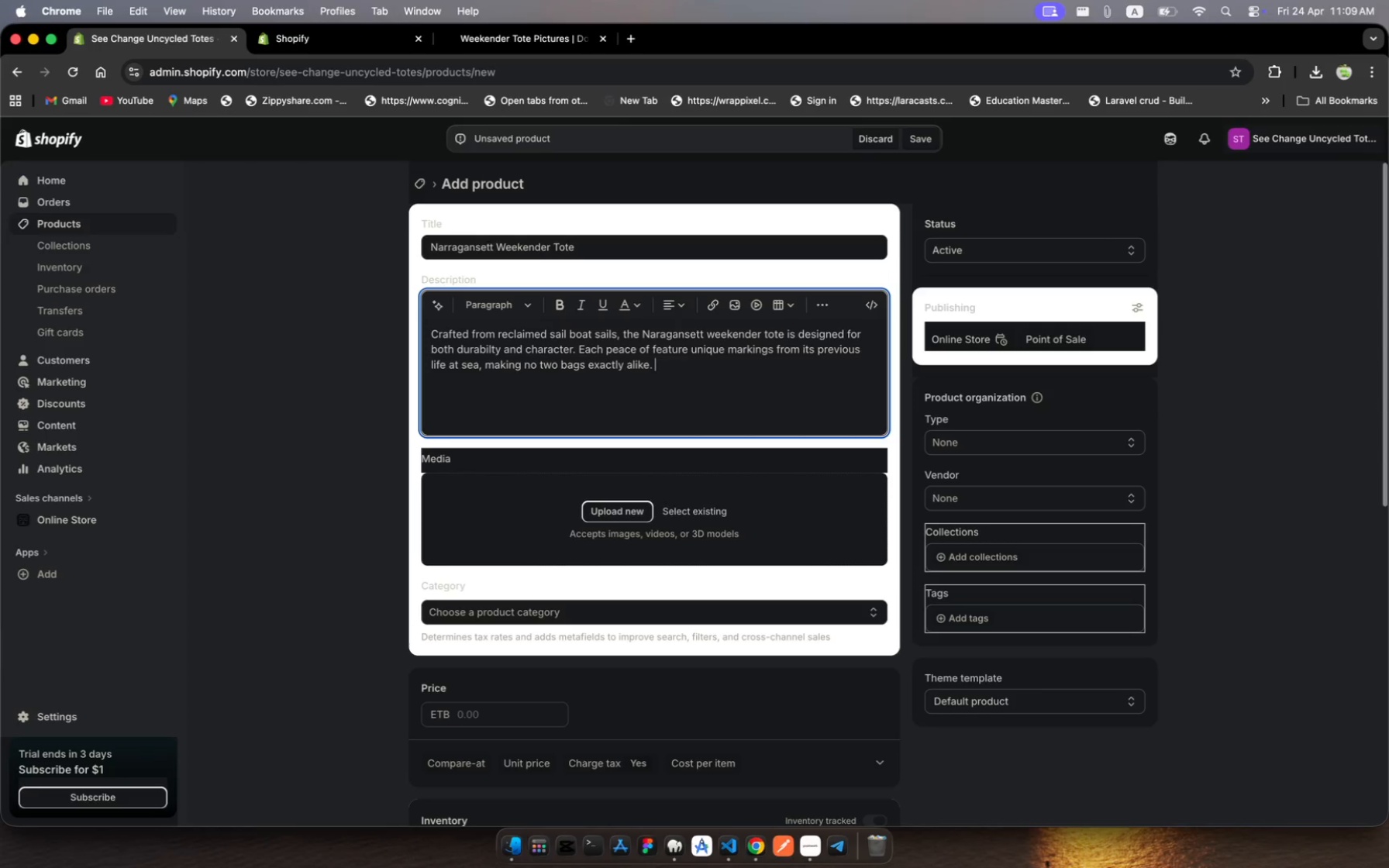 
key(Space)
 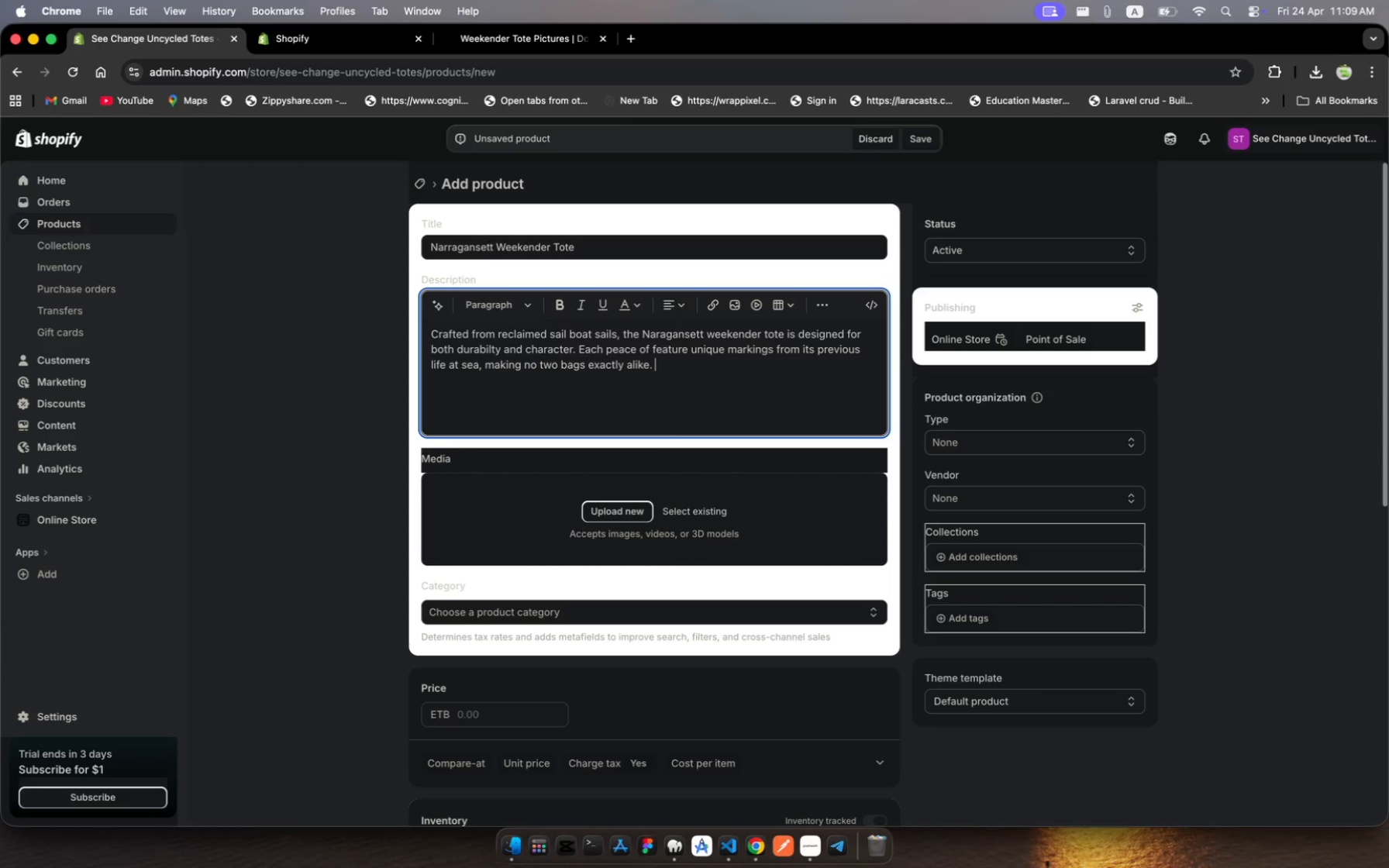 
type(Spacious a)
 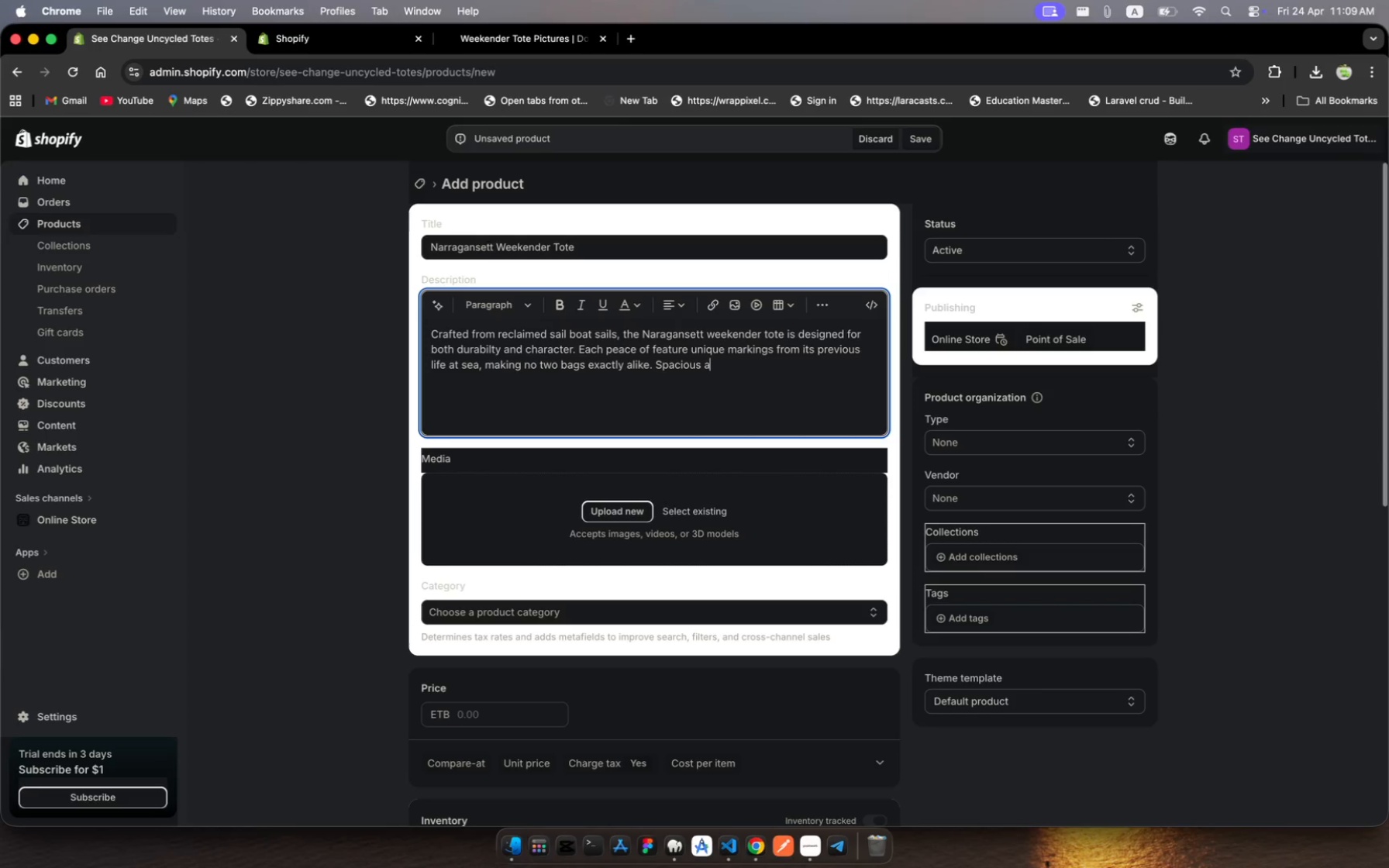 
type(nd water resistant )
 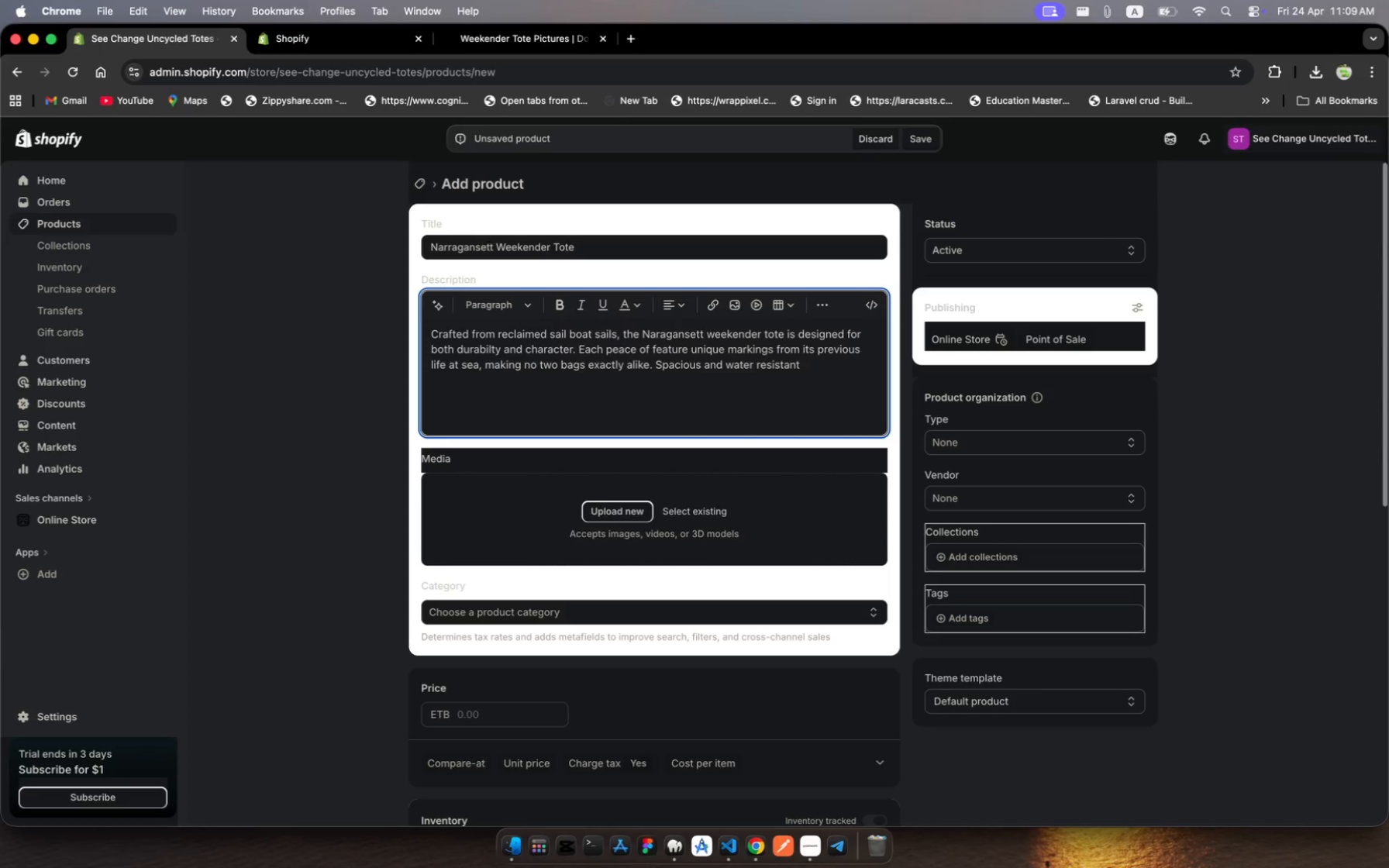 
wait(5.1)
 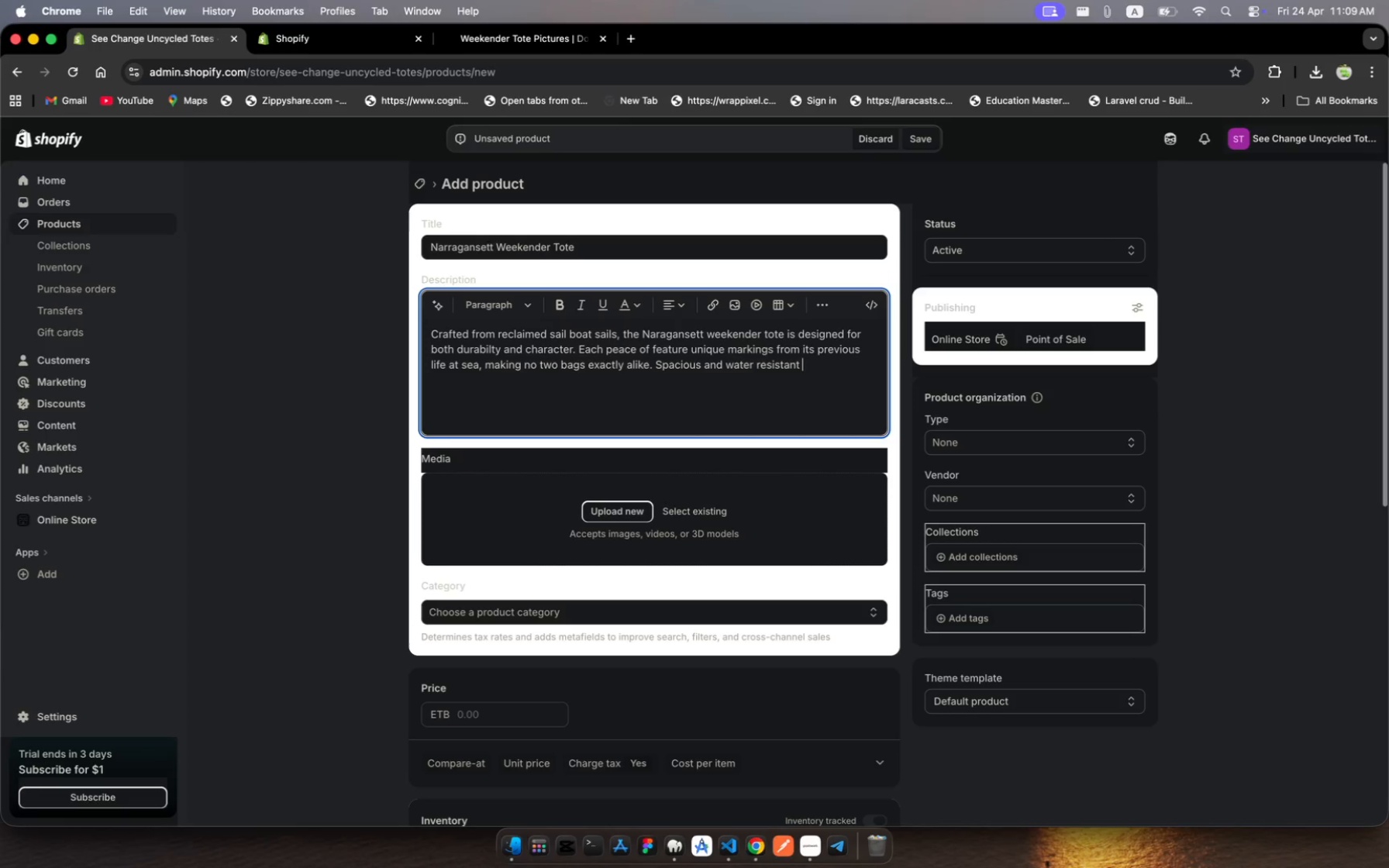 
key(Backspace)
type(, it )
 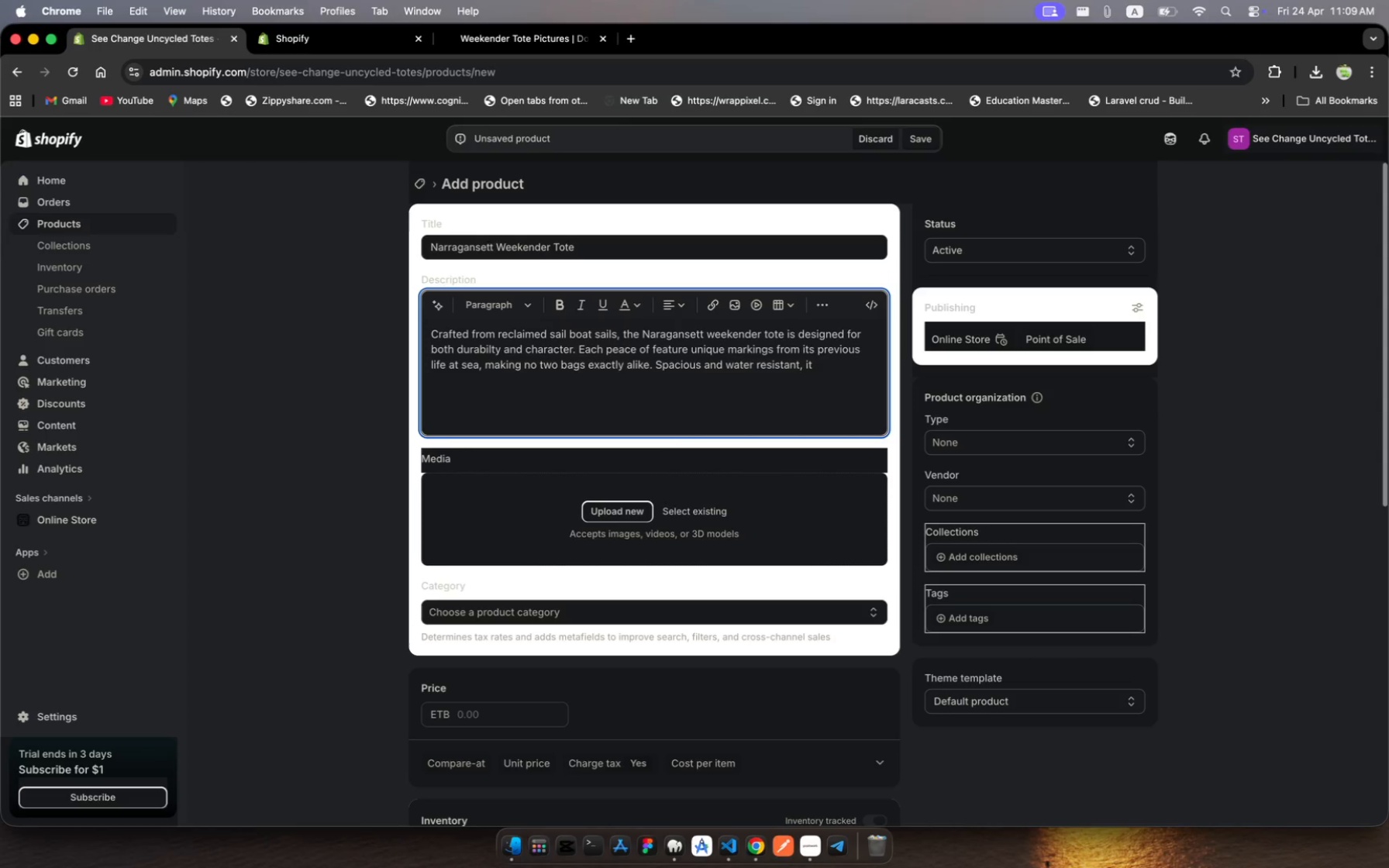 
type(is te perfect companion )
 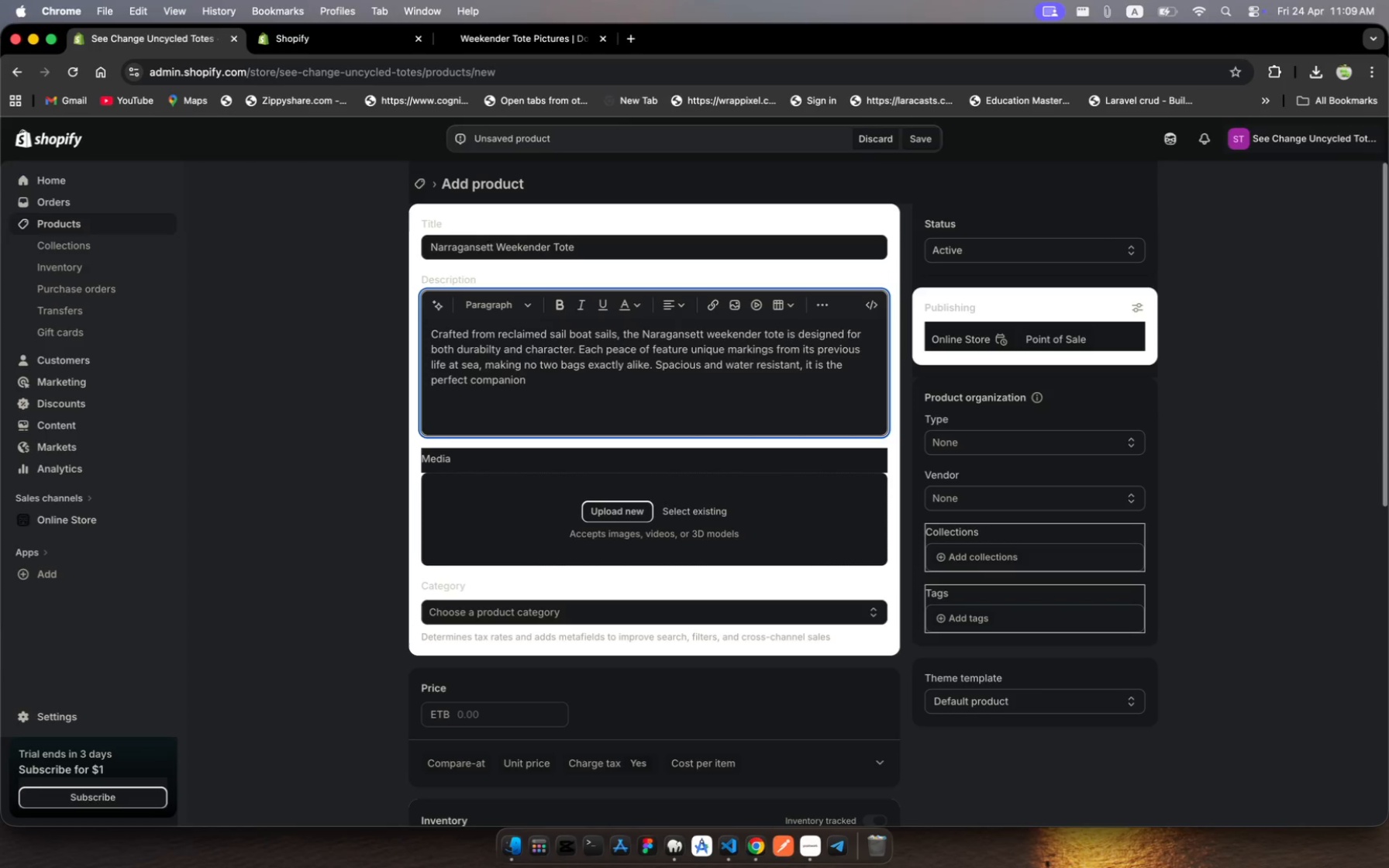 
hold_key(key=H, duration=0.32)
 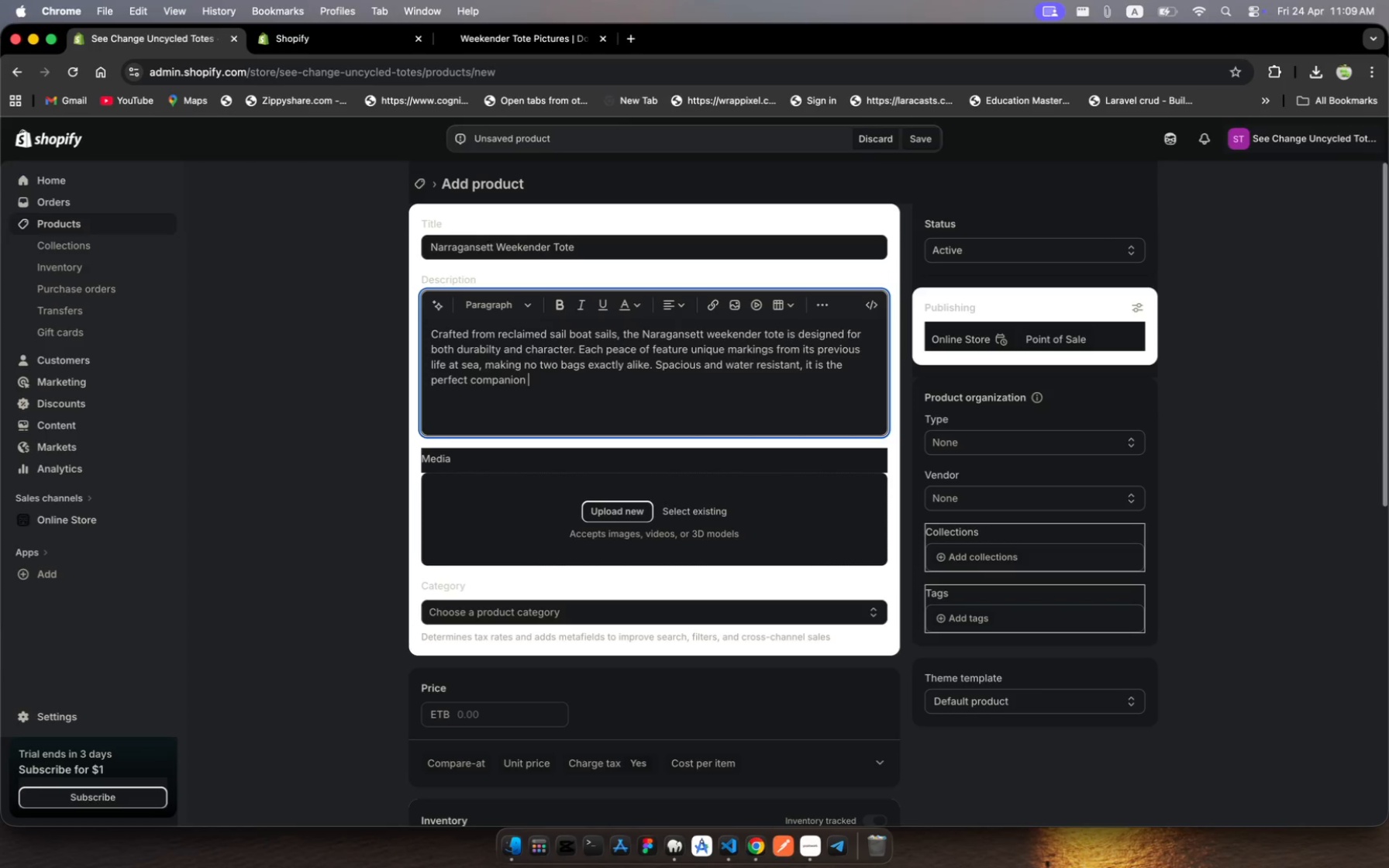 
wait(5.26)
 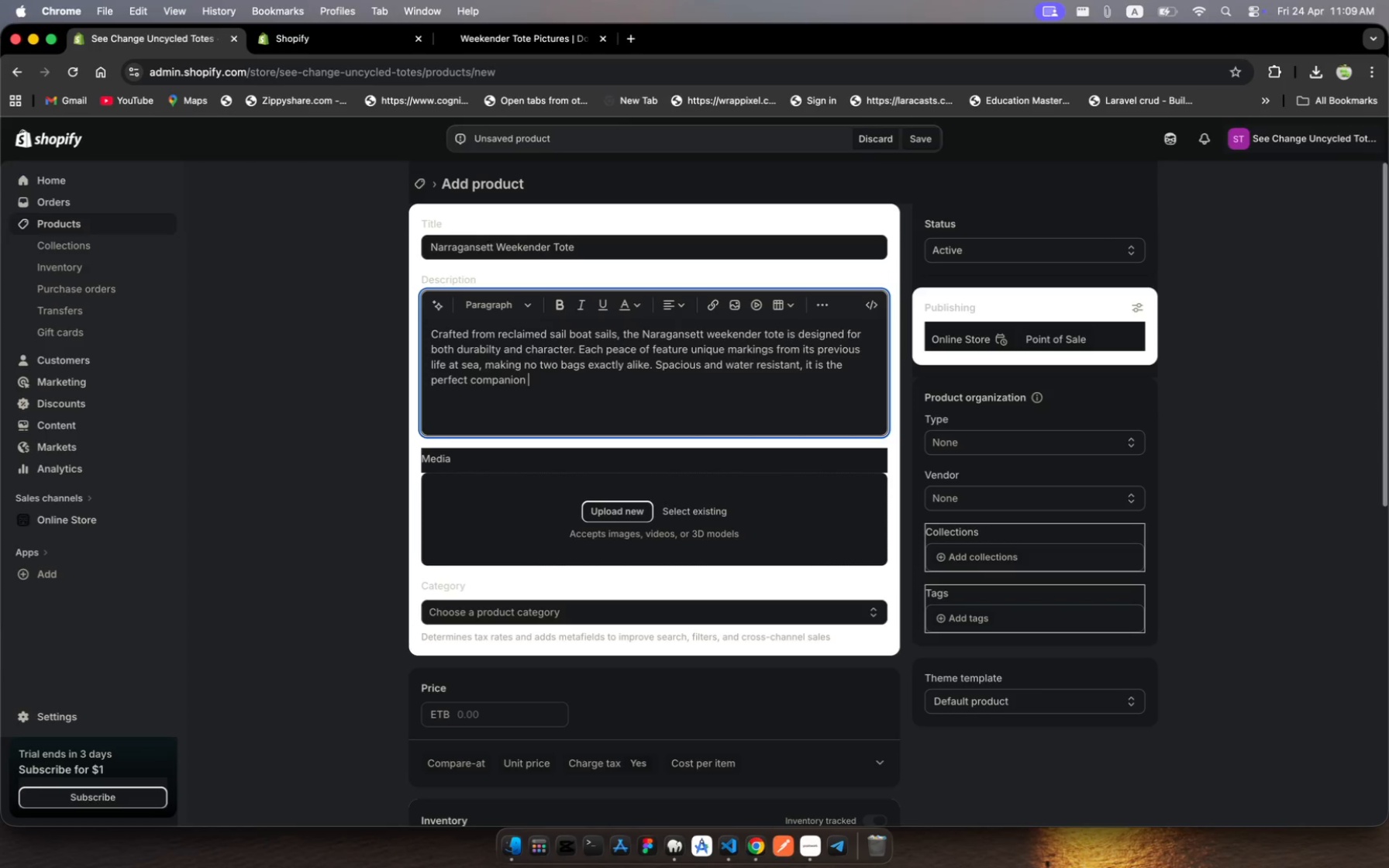 
type(for shrt trips or everydat use)
 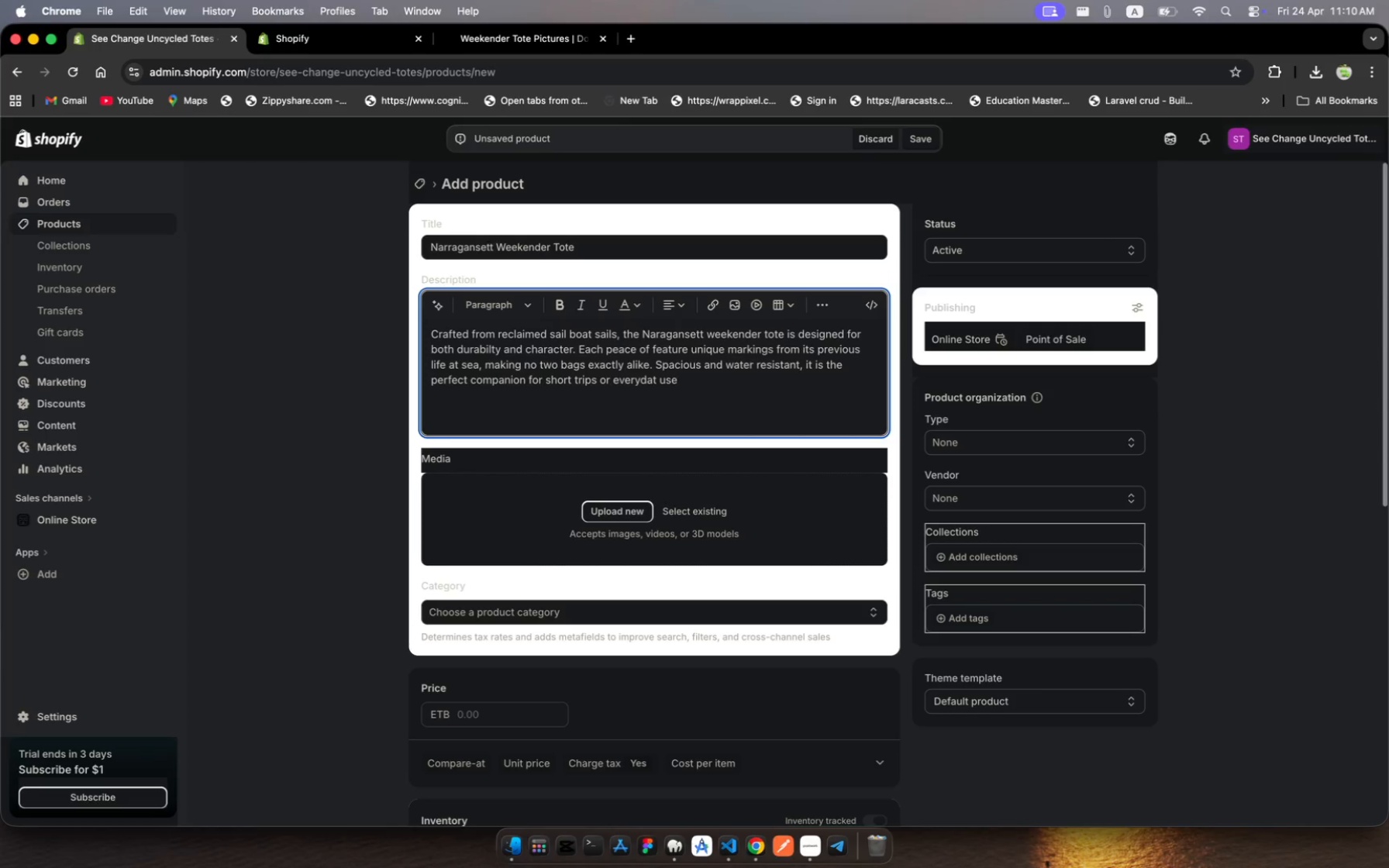 
scroll: coordinate [737, 473], scroll_direction: down, amount: 20.0
 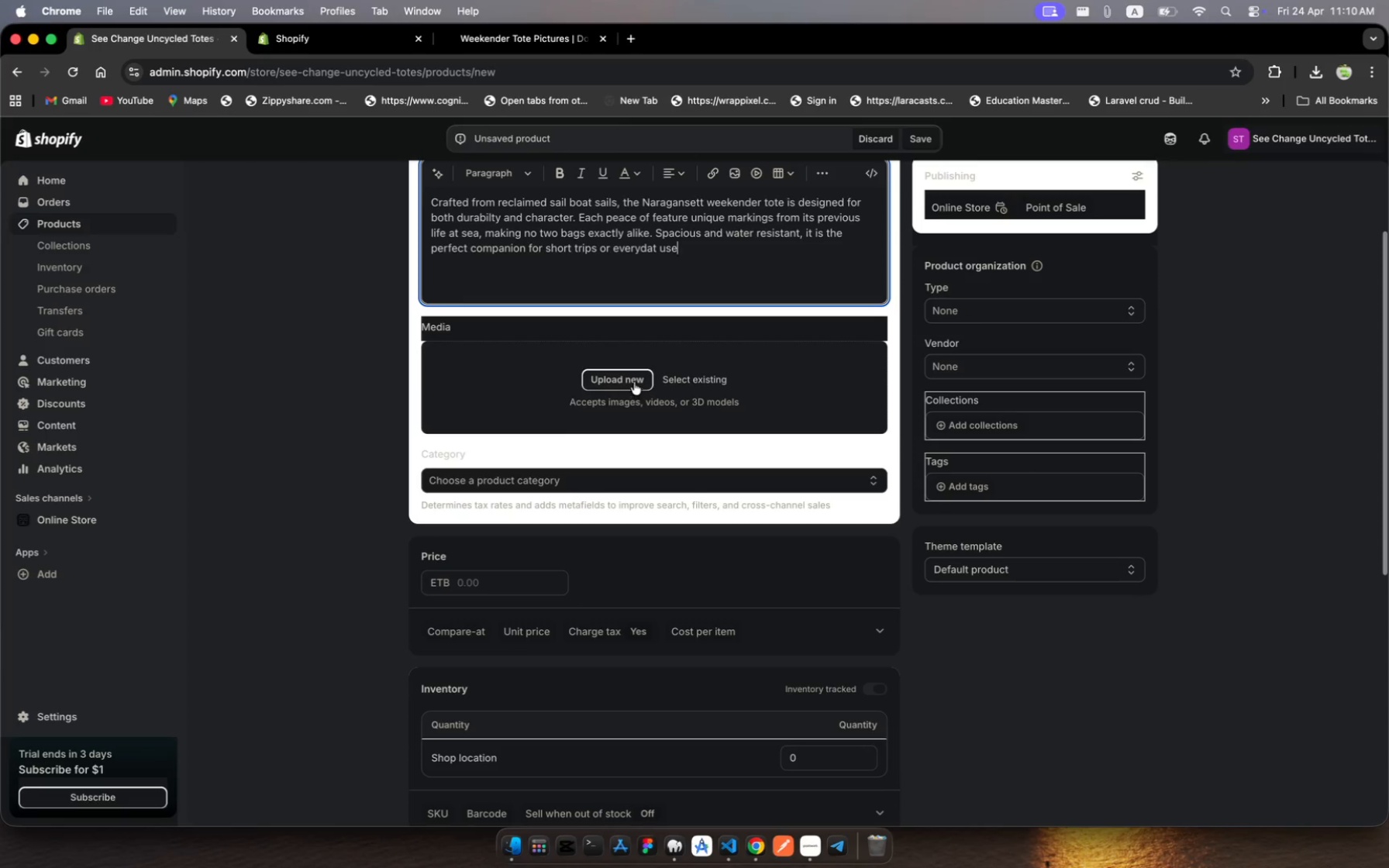 
left_click([629, 377])
 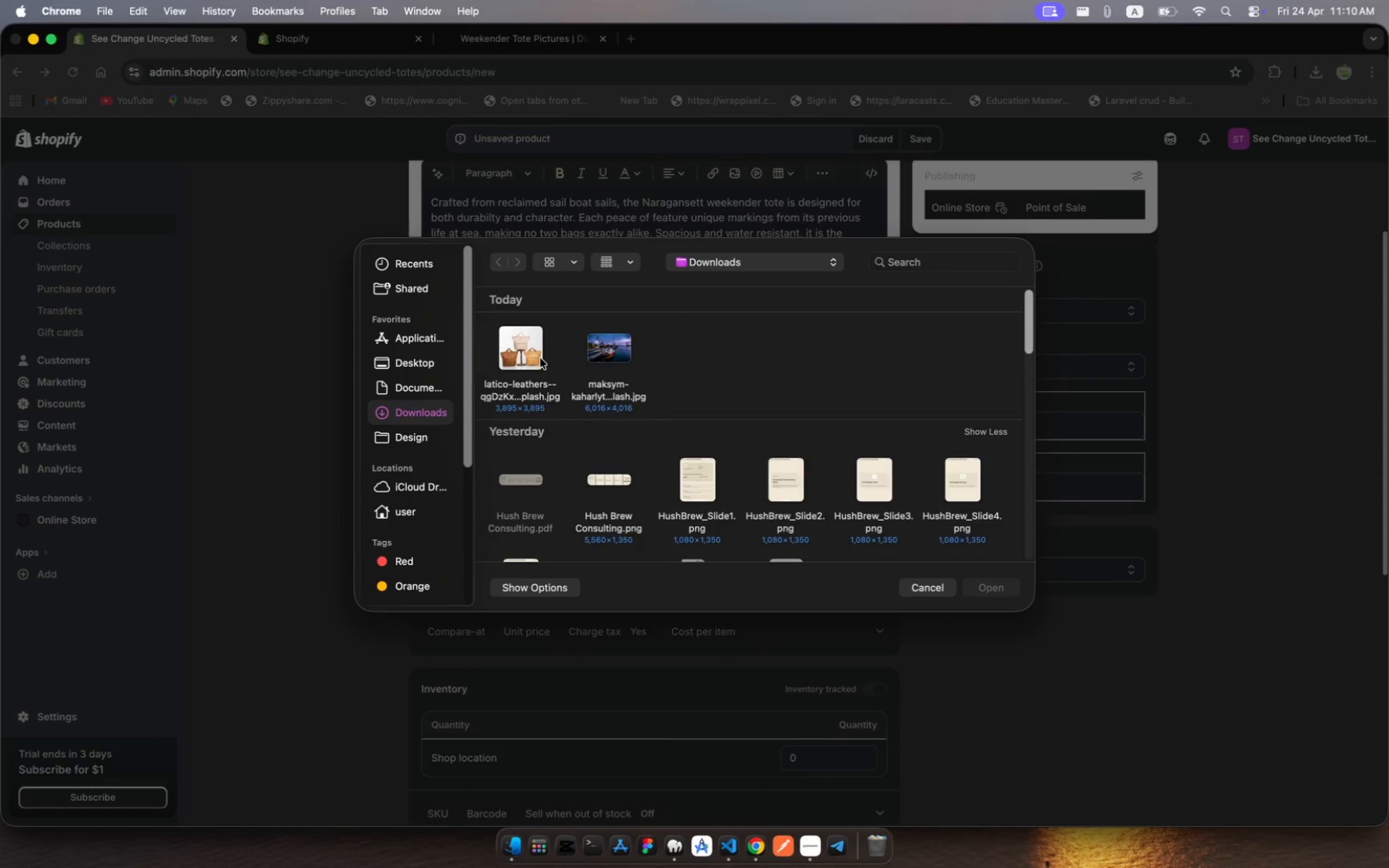 
left_click([518, 360])
 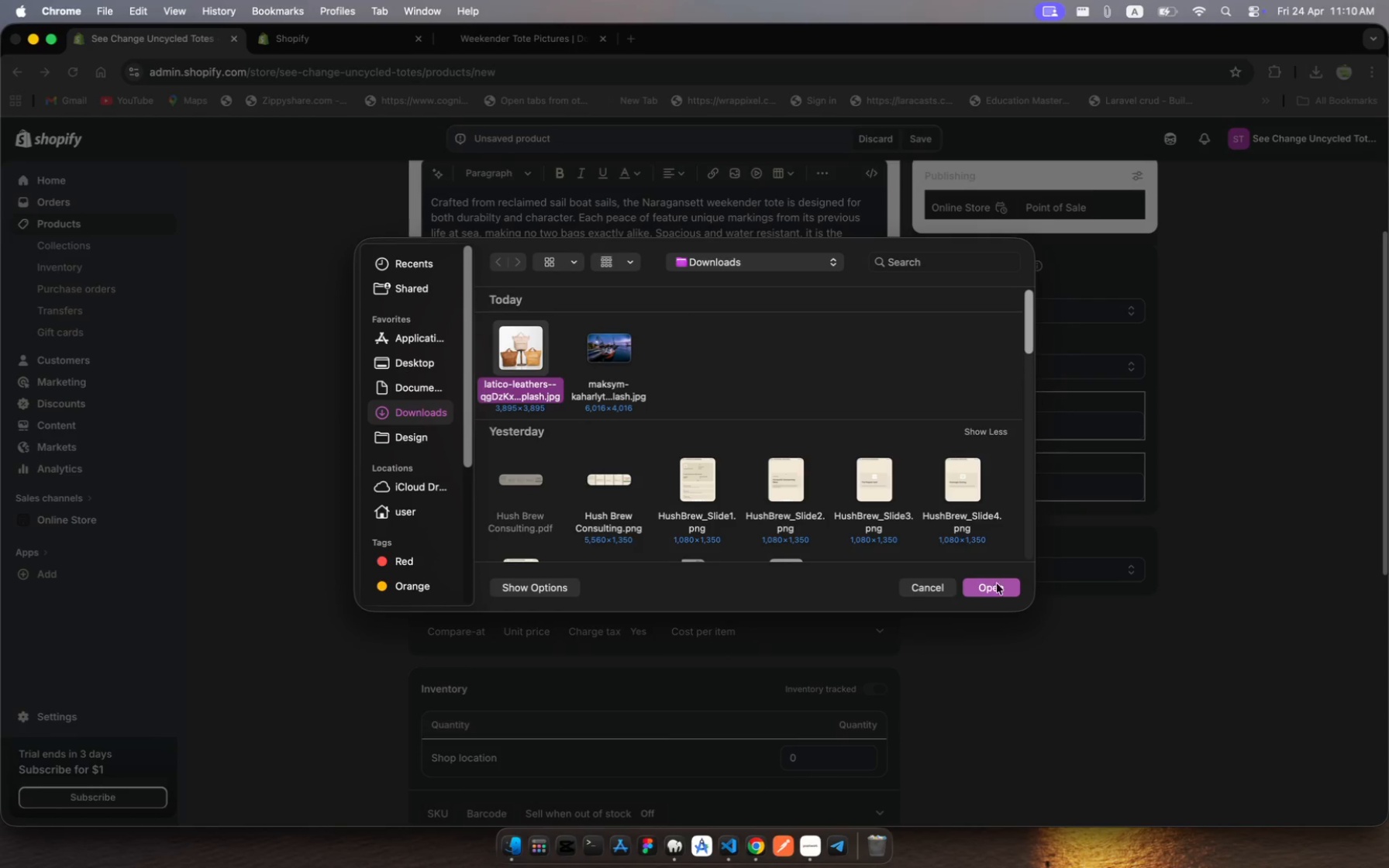 
left_click([1005, 591])
 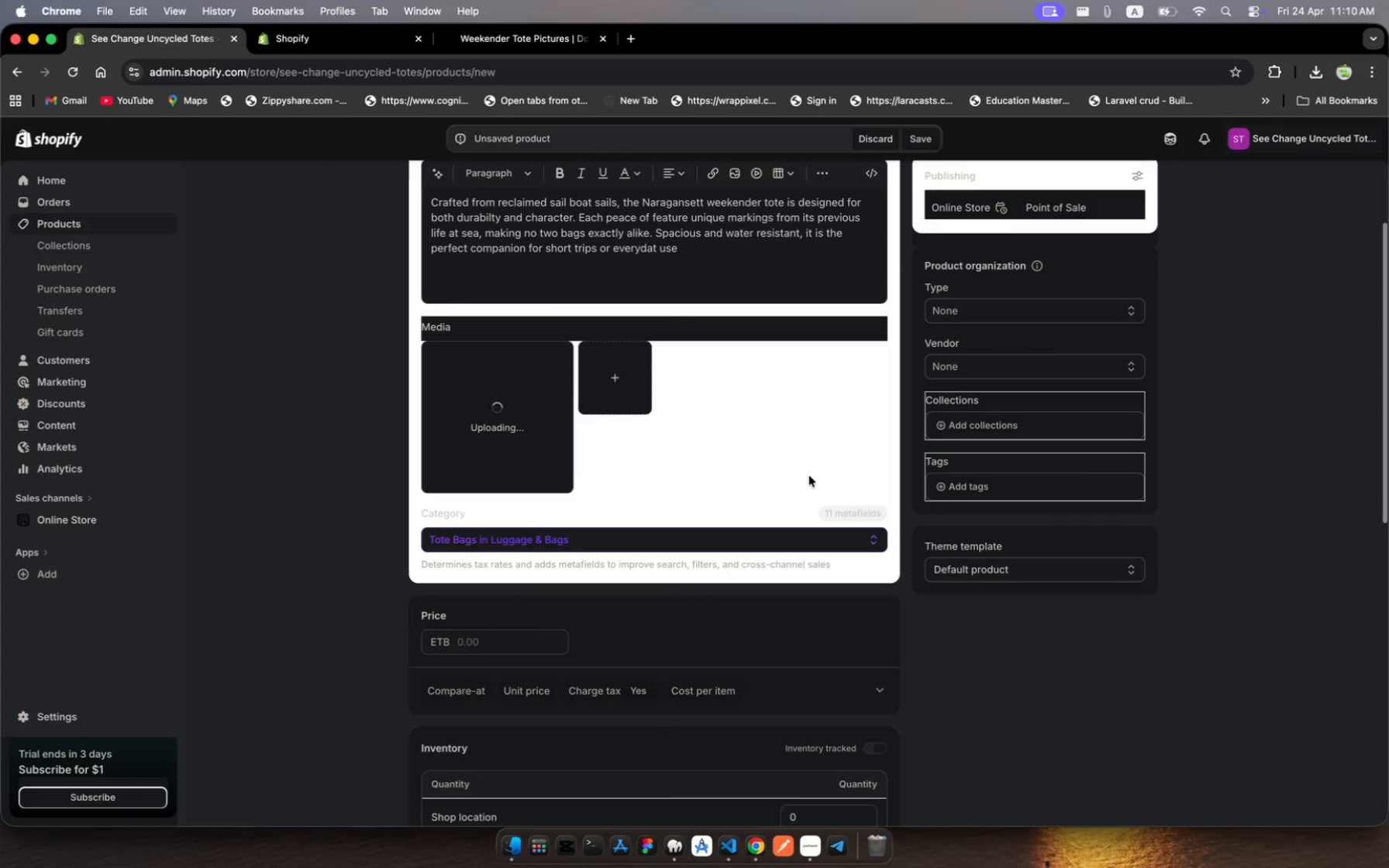 
scroll: coordinate [722, 470], scroll_direction: down, amount: 12.0
 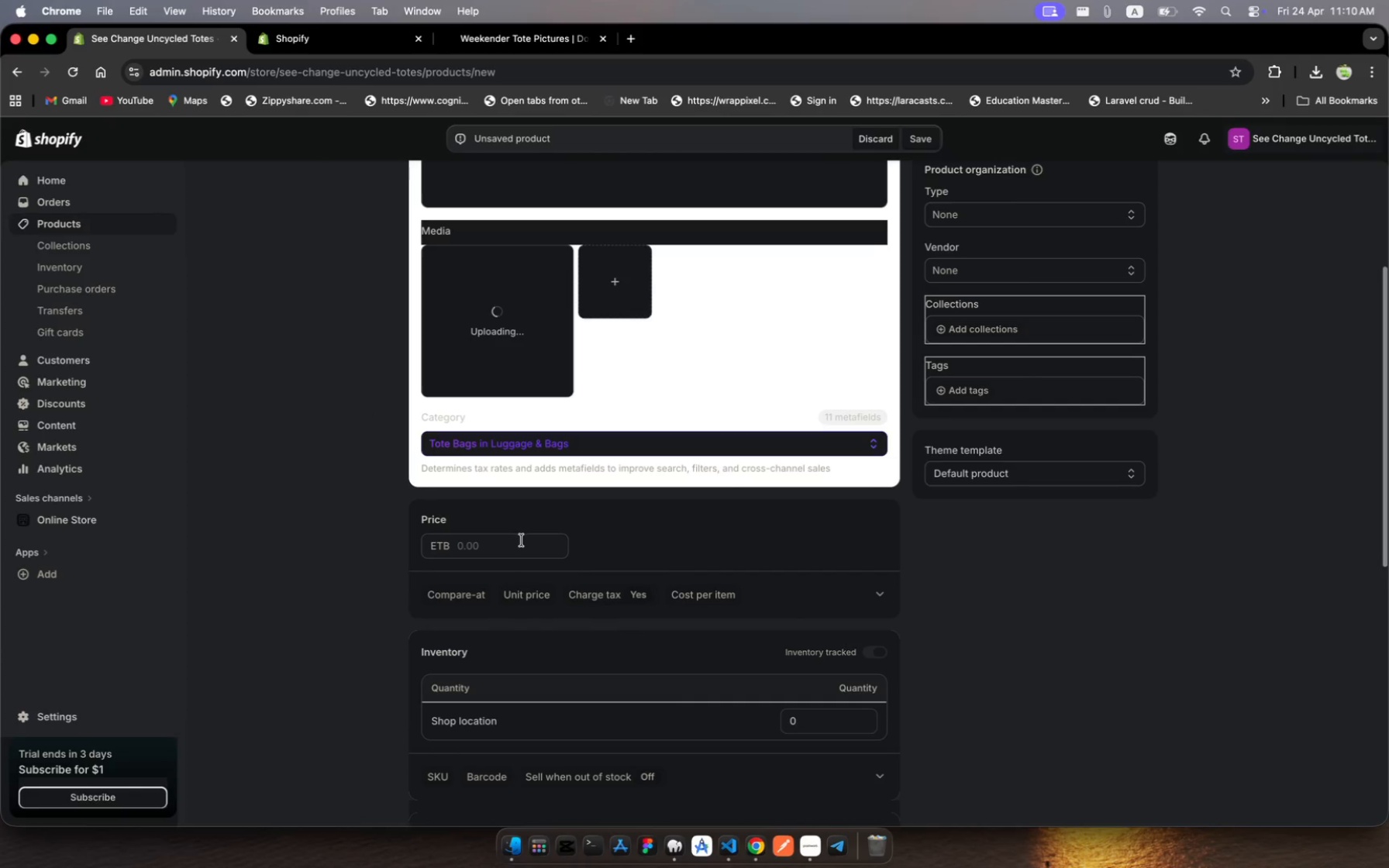 
left_click([521, 542])
 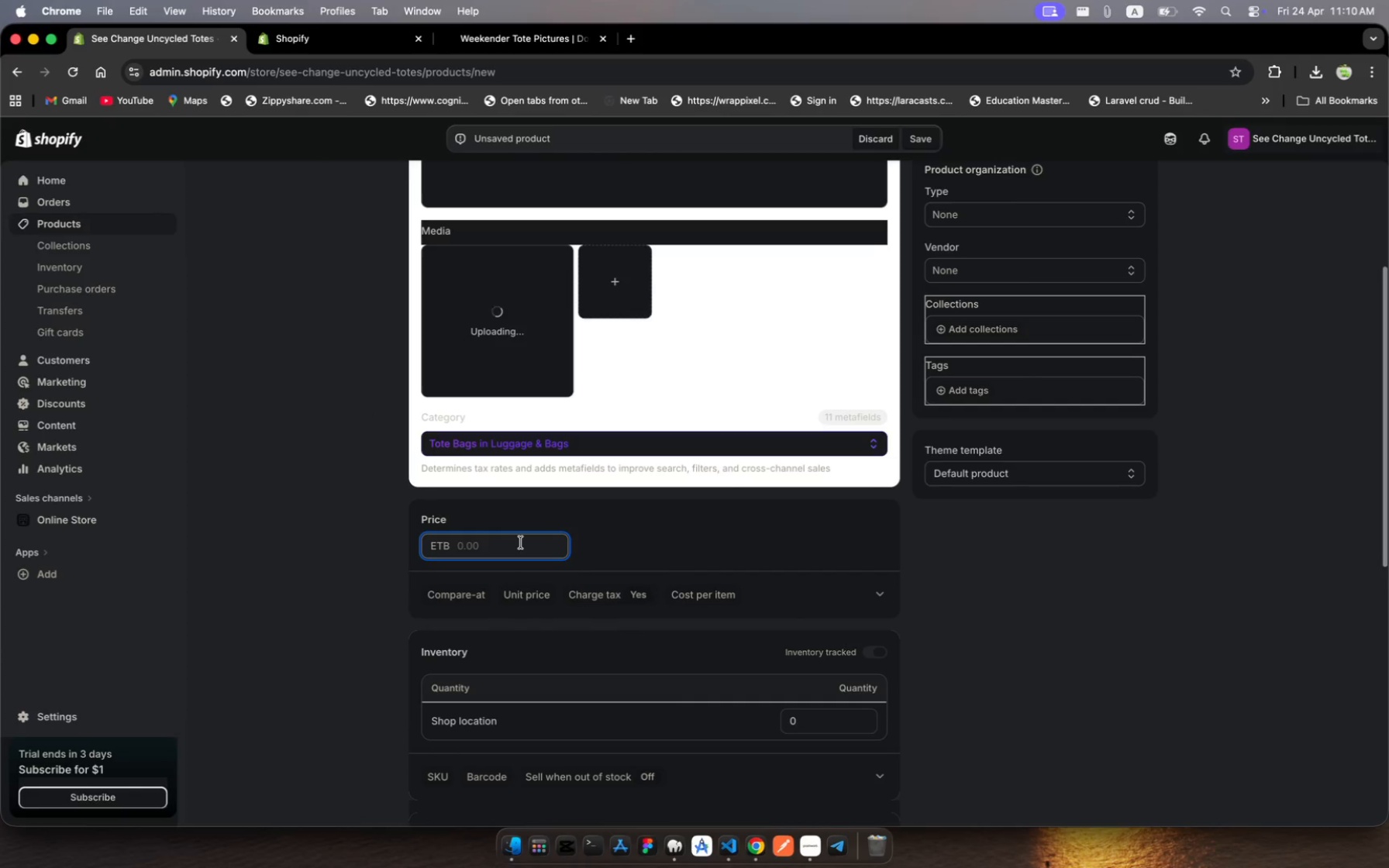 
type(750)
 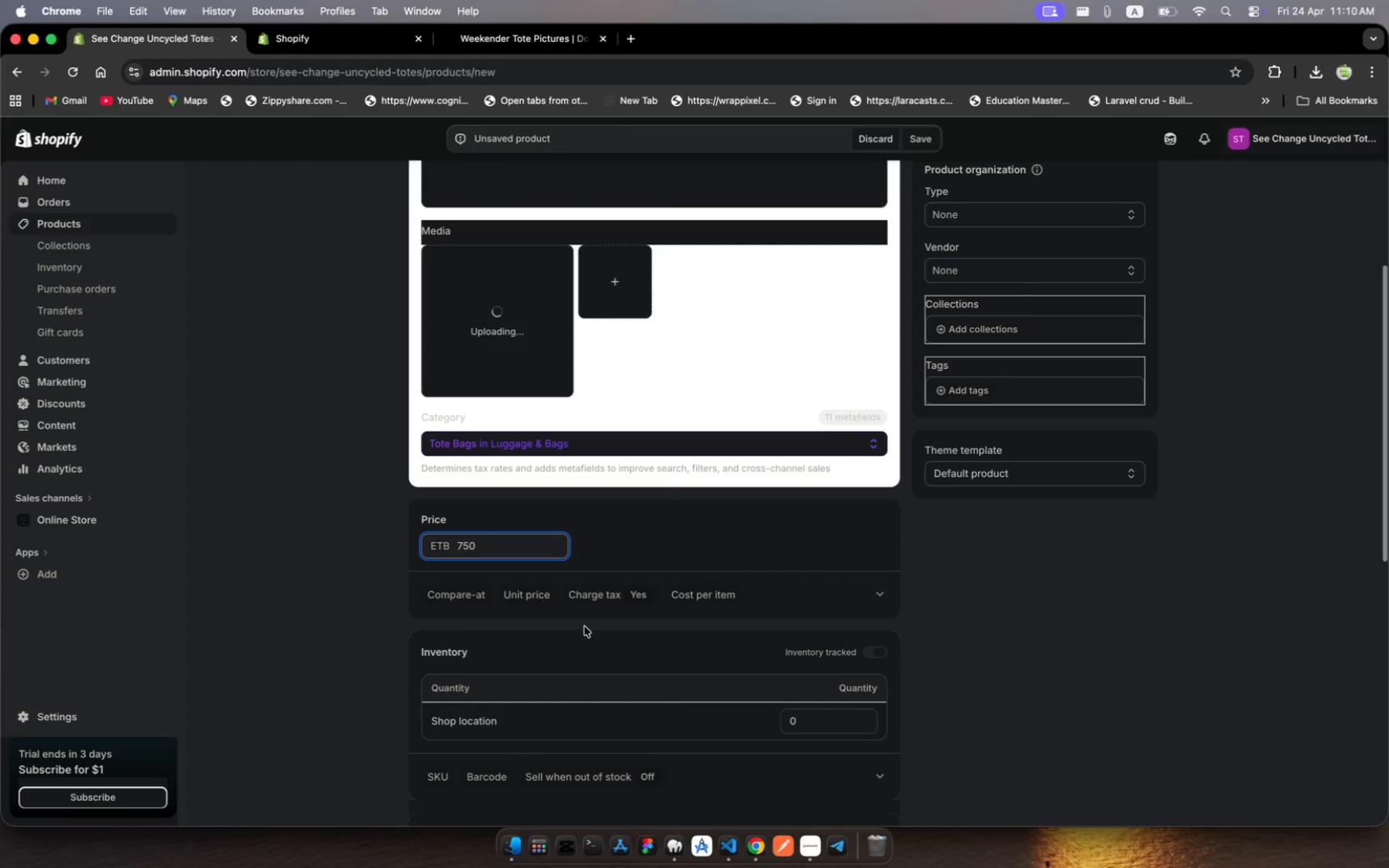 
scroll: coordinate [596, 642], scroll_direction: down, amount: 35.0
 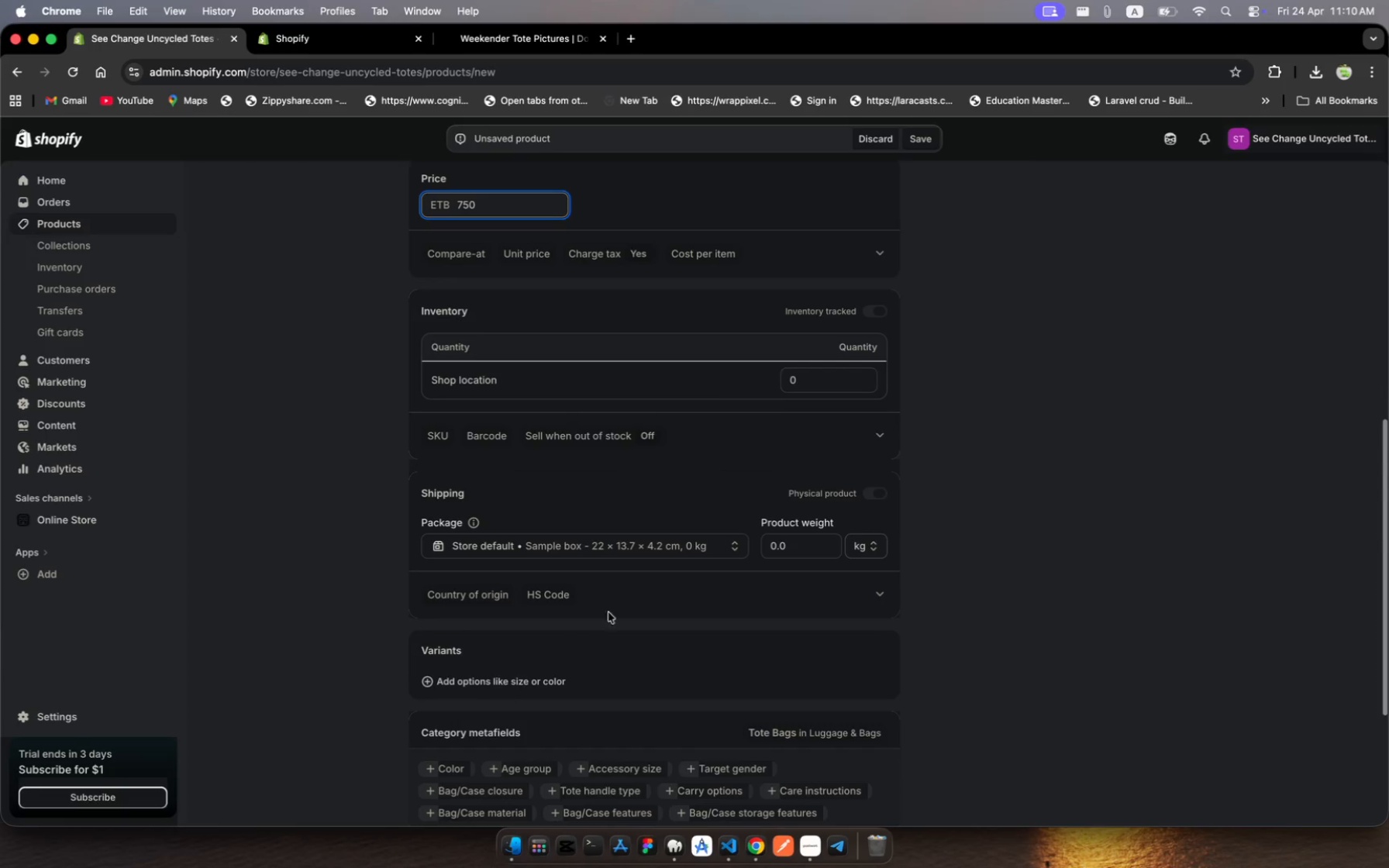 
left_click([781, 548])
 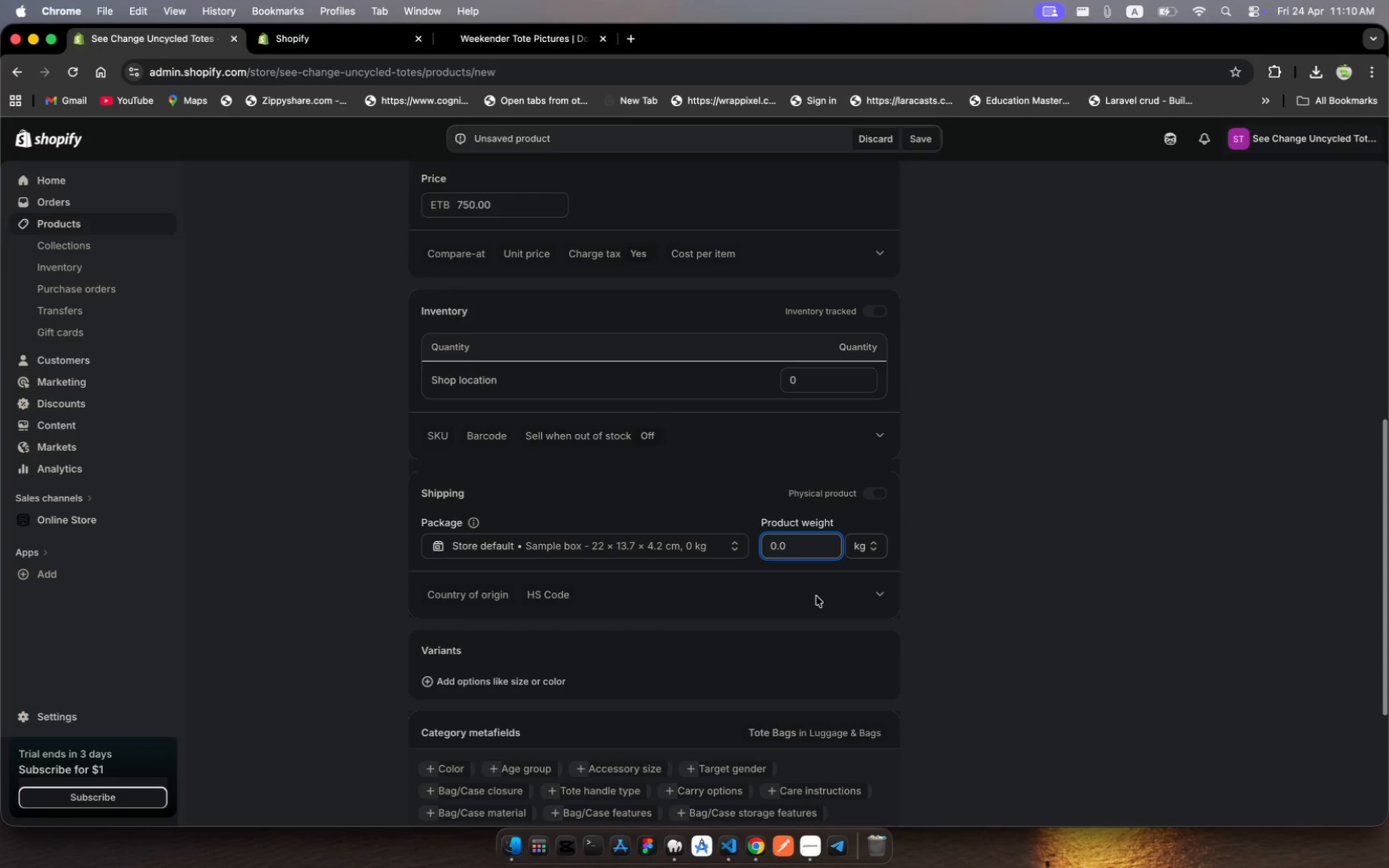 
key(ArrowRight)
 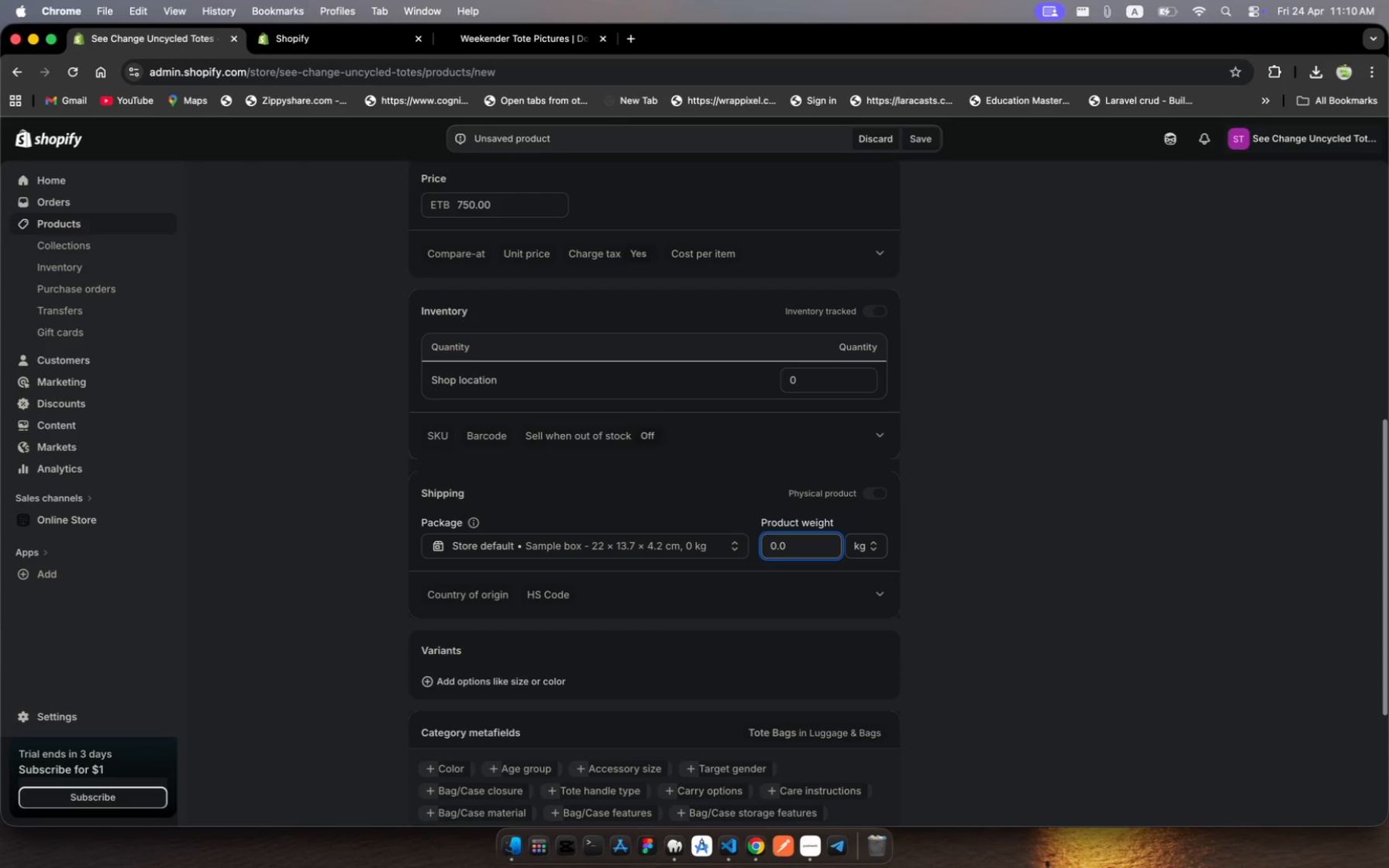 
wait(5.09)
 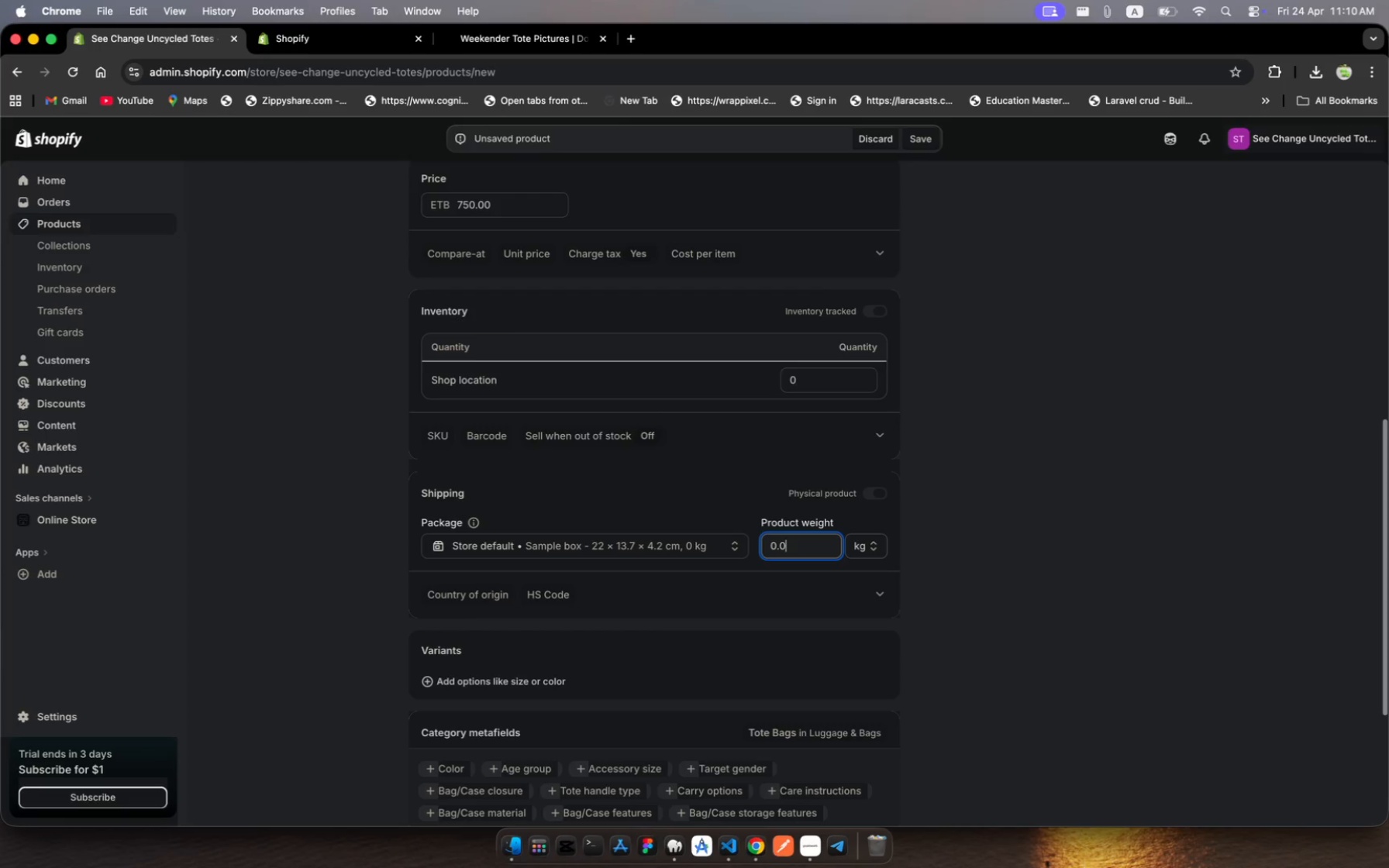 
key(Backspace)
 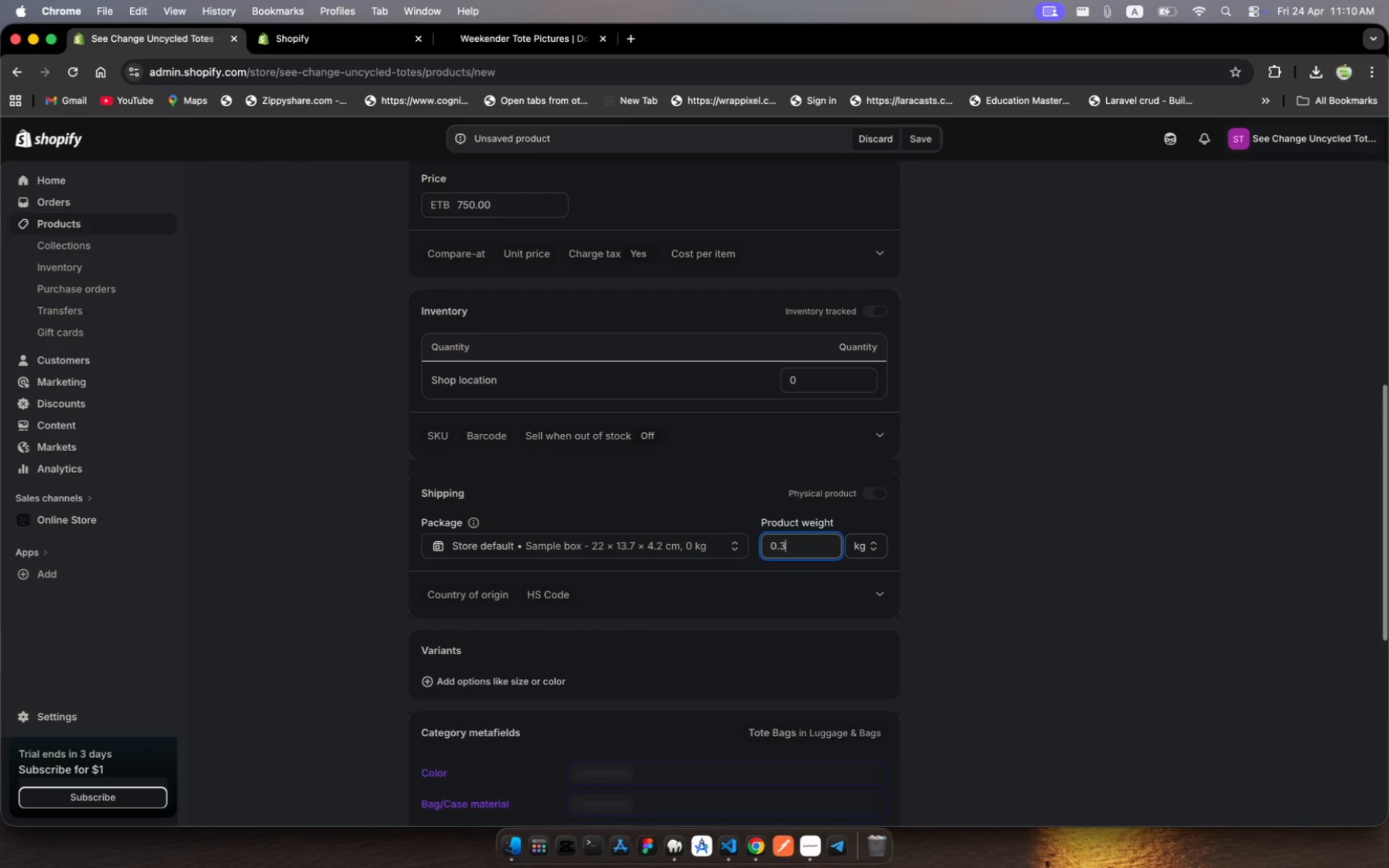 
key(3)
 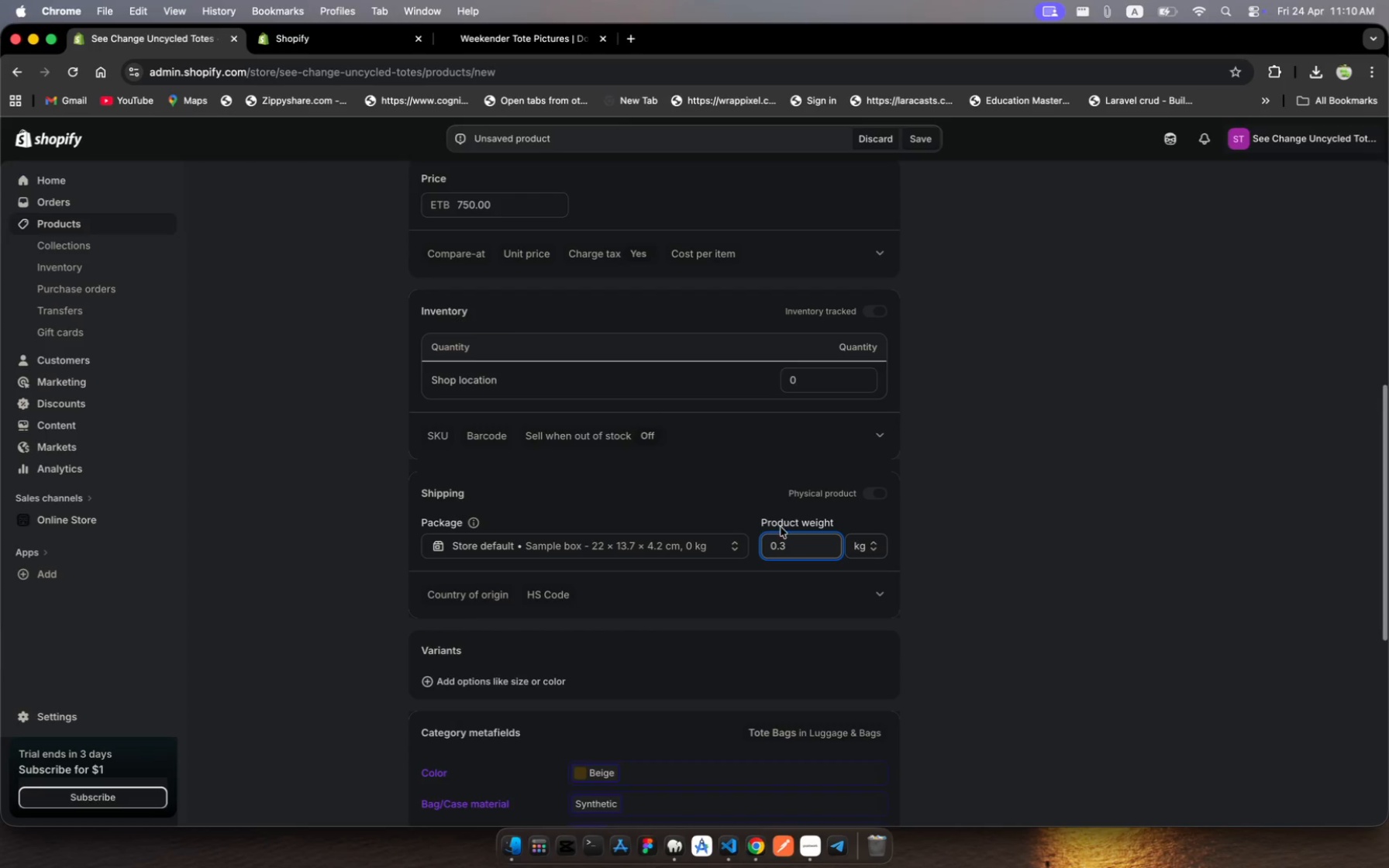 
scroll: coordinate [772, 608], scroll_direction: down, amount: 6.0
 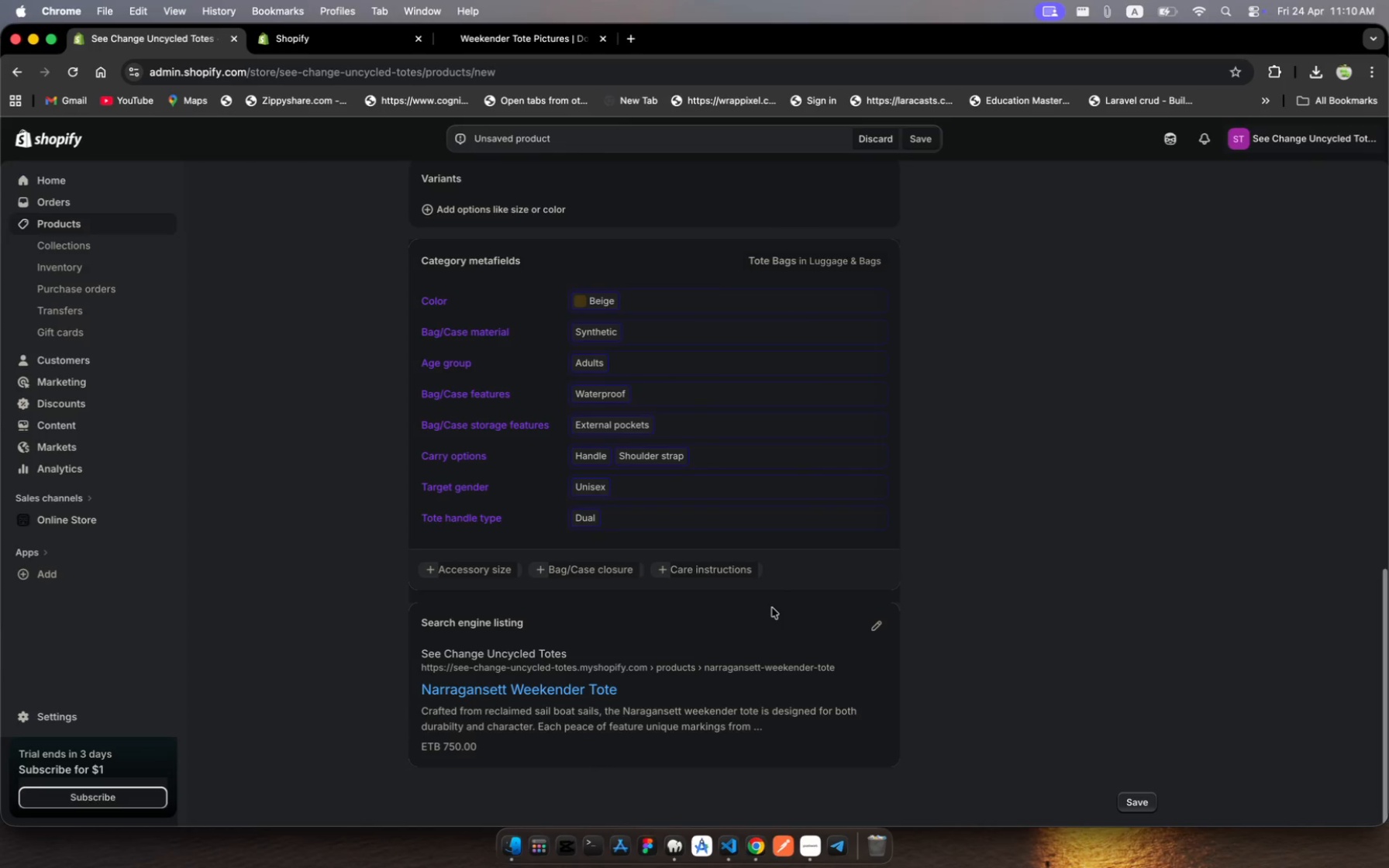 
wait(5.49)
 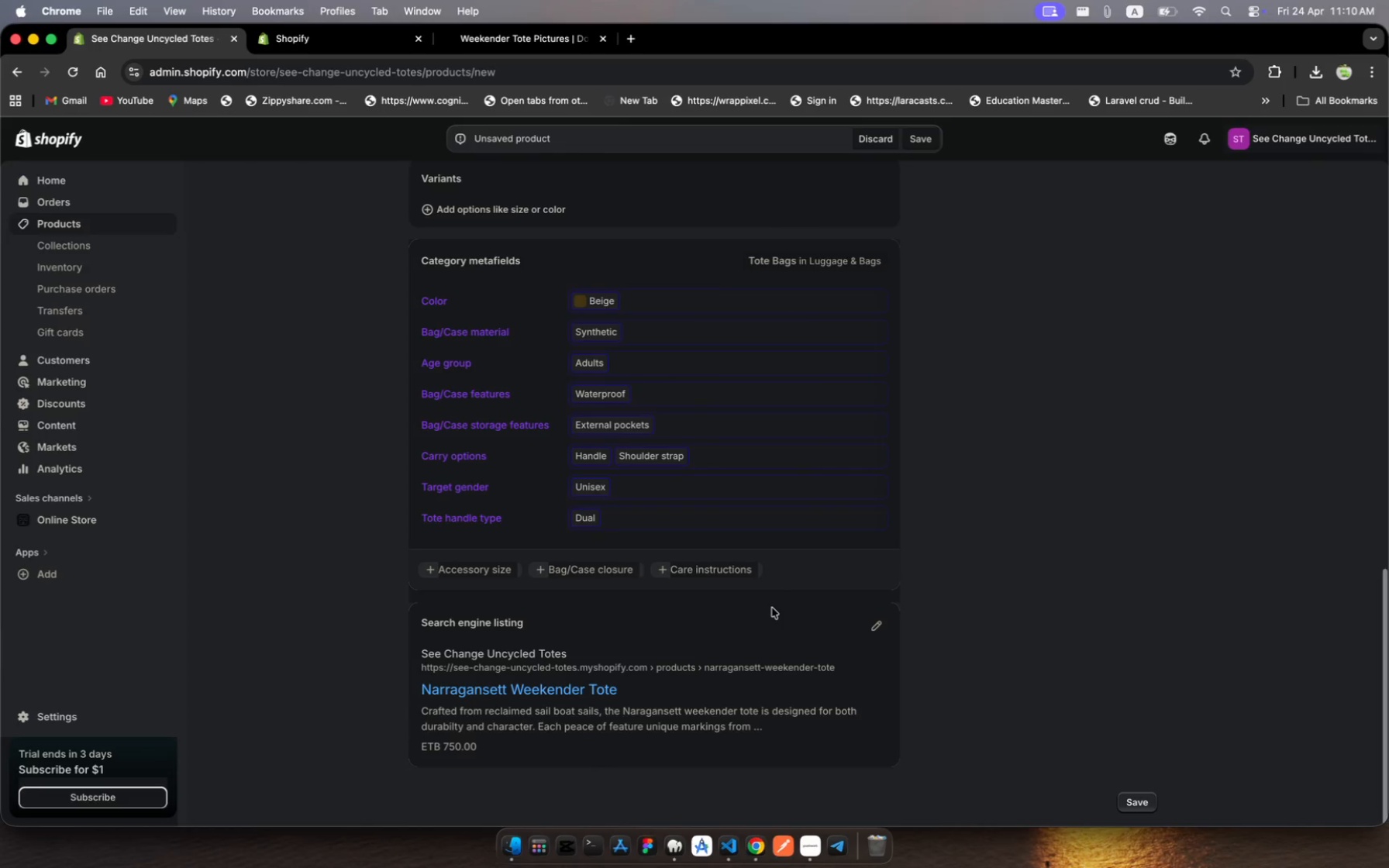 
left_click([882, 625])
 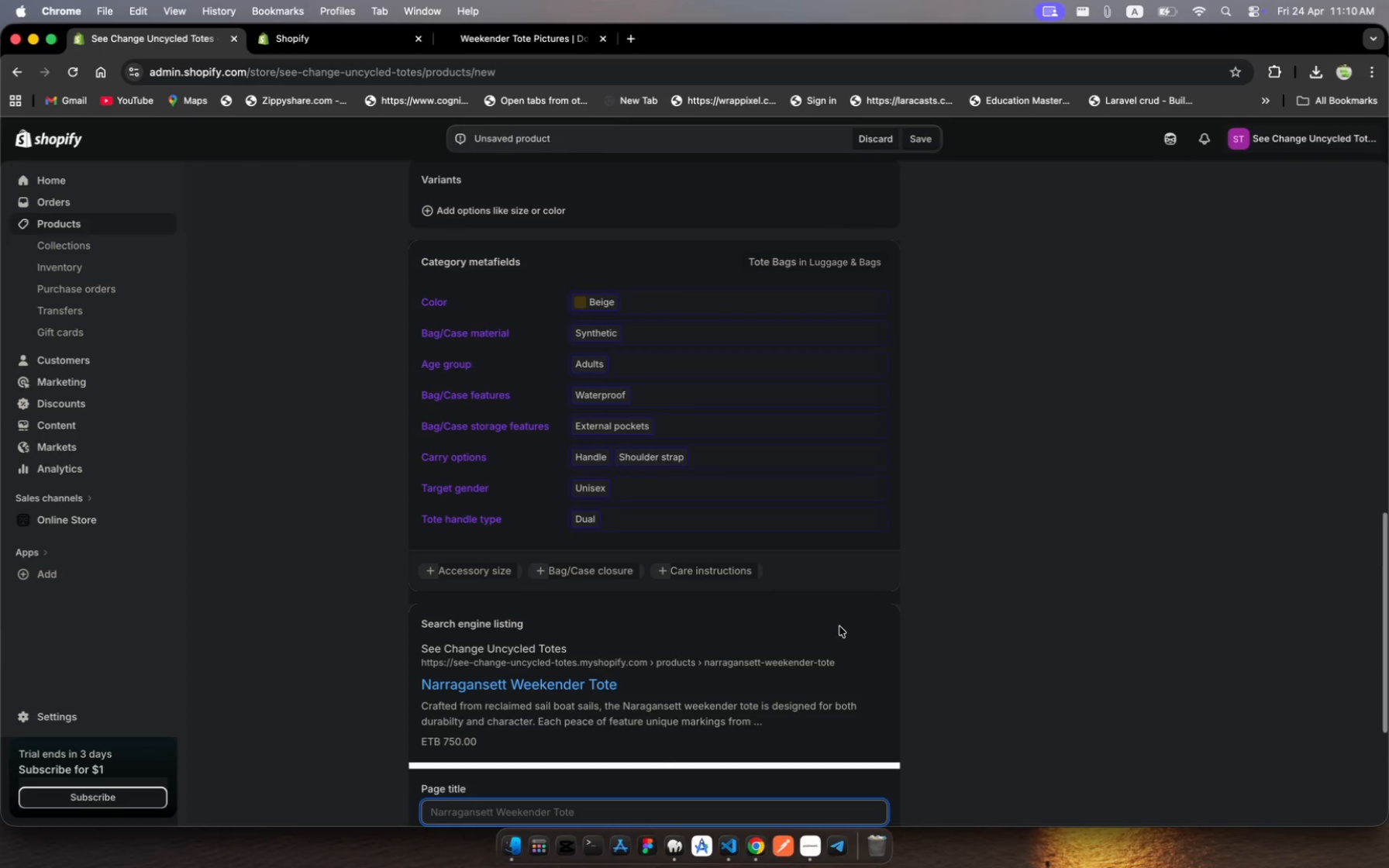 
scroll: coordinate [819, 637], scroll_direction: down, amount: 14.0
 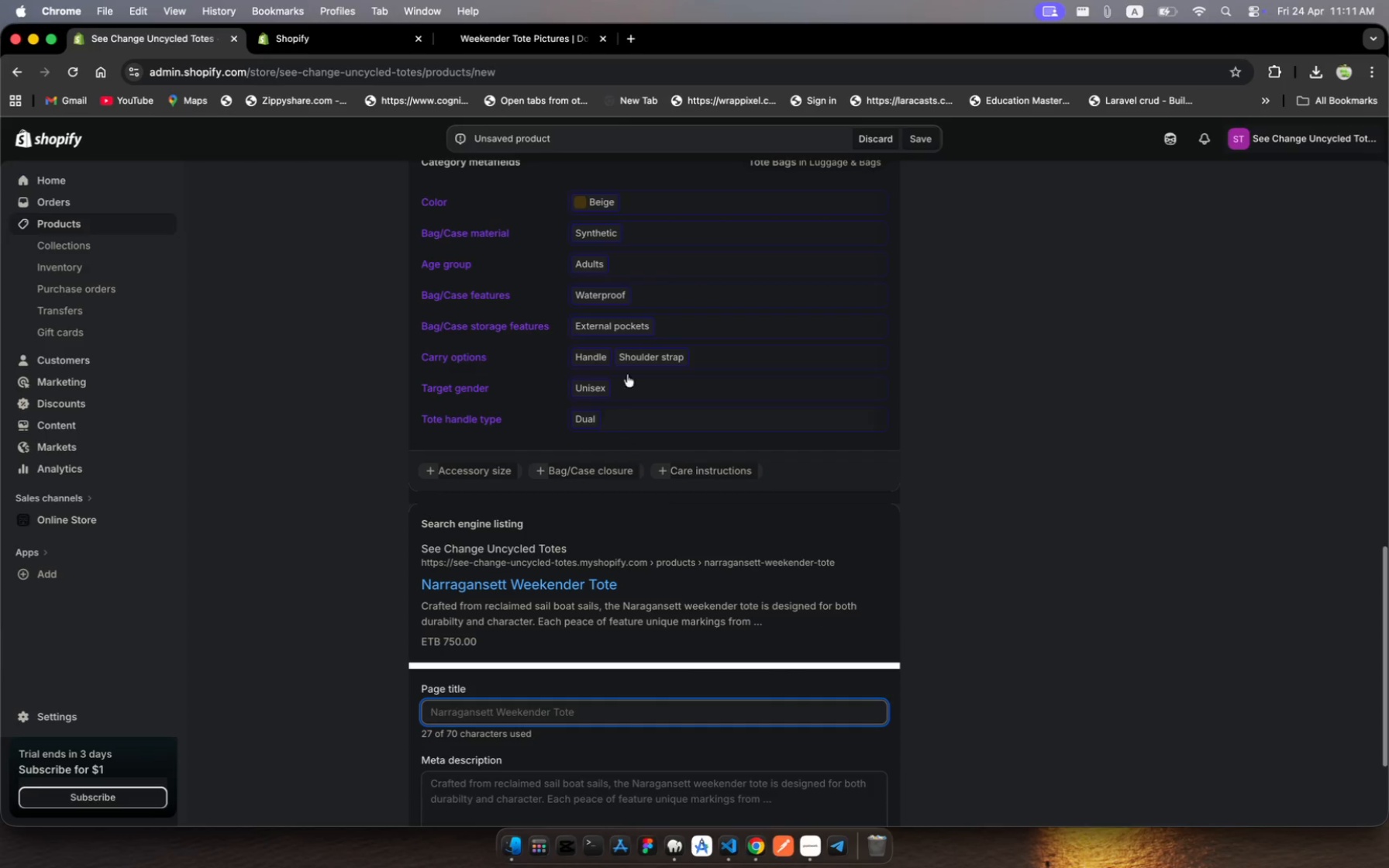 
wait(11.95)
 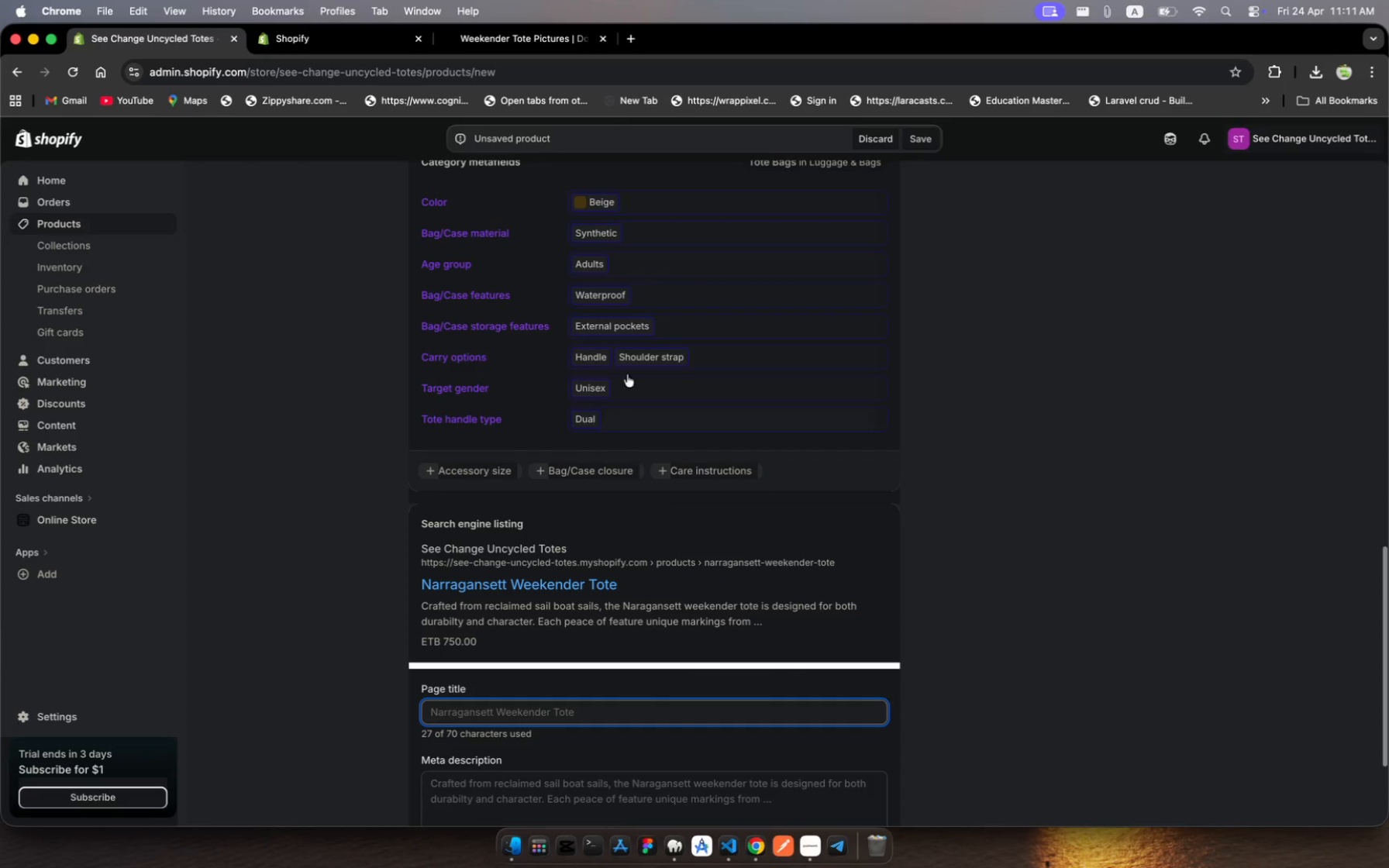 
scroll: coordinate [684, 377], scroll_direction: down, amount: 14.0
 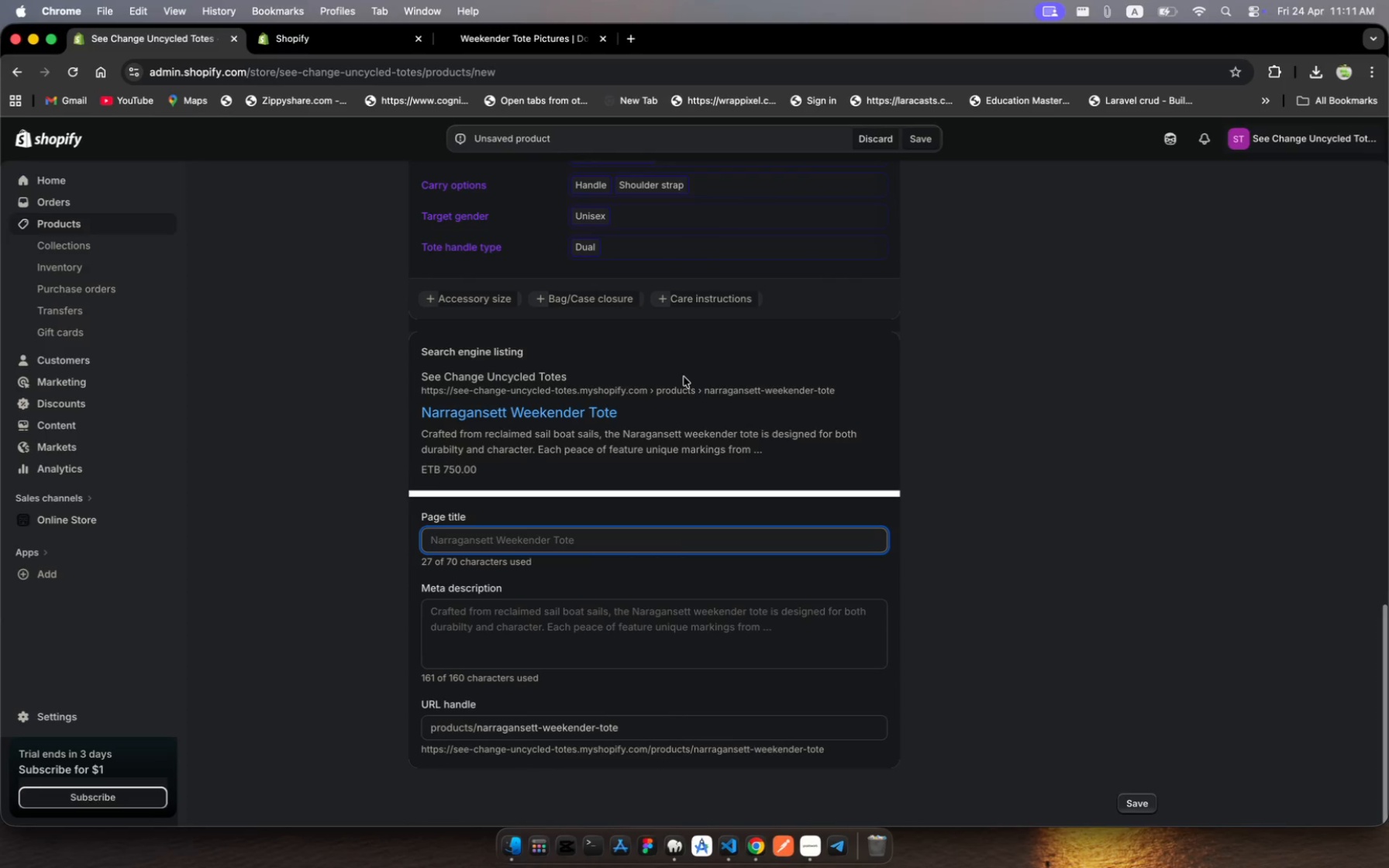 
wait(5.42)
 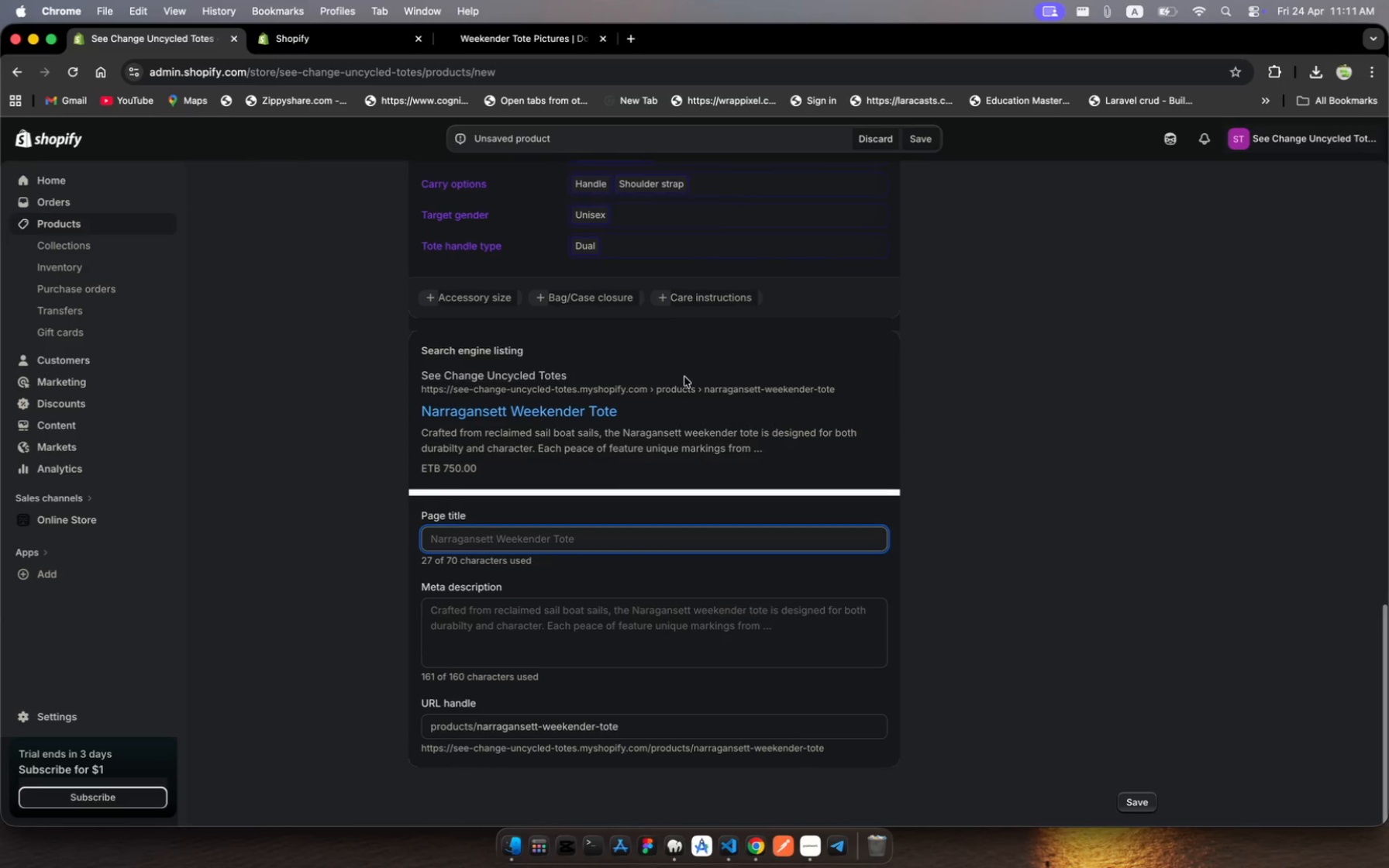 
scroll: coordinate [684, 377], scroll_direction: up, amount: 16.0
 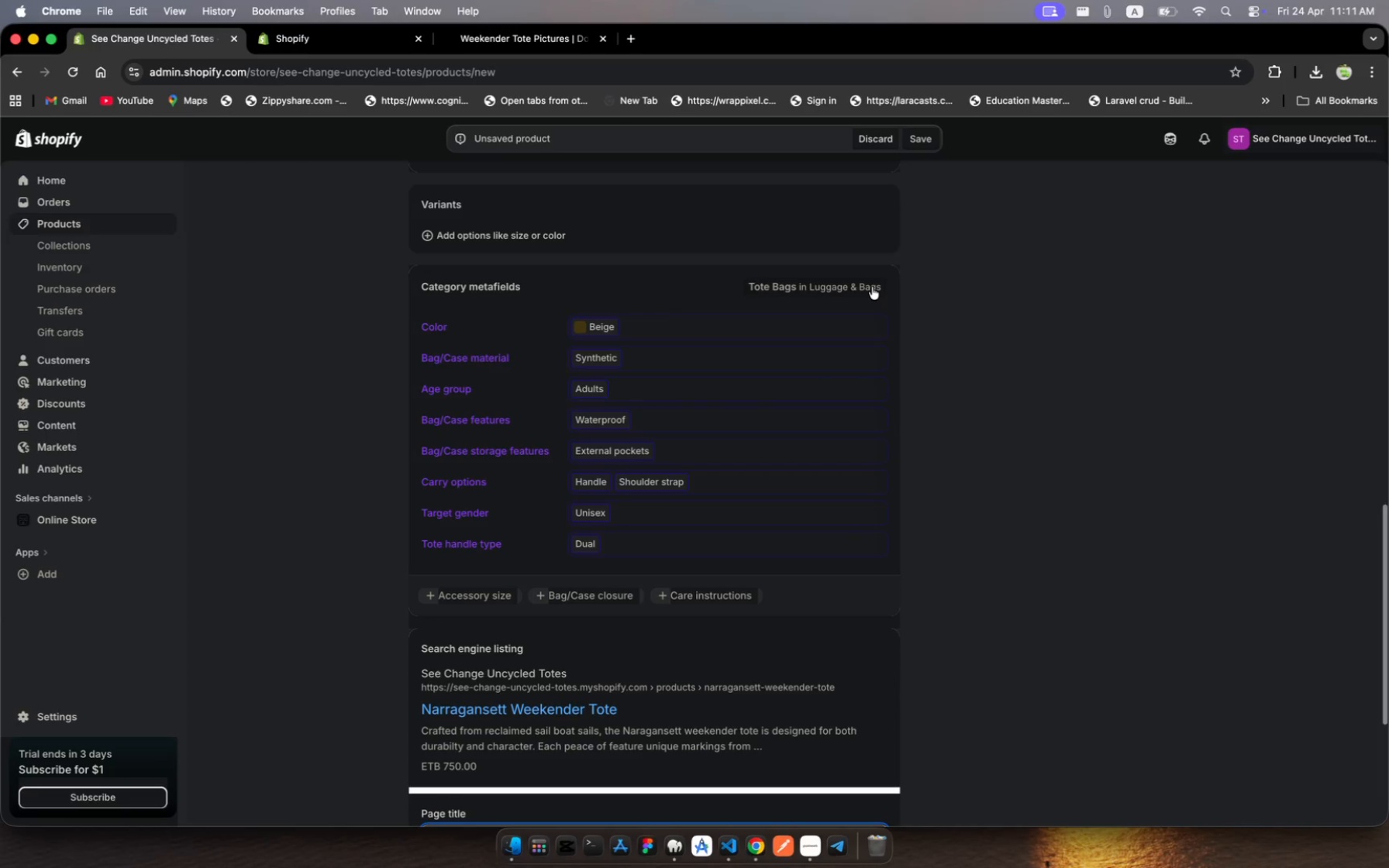 
wait(5.44)
 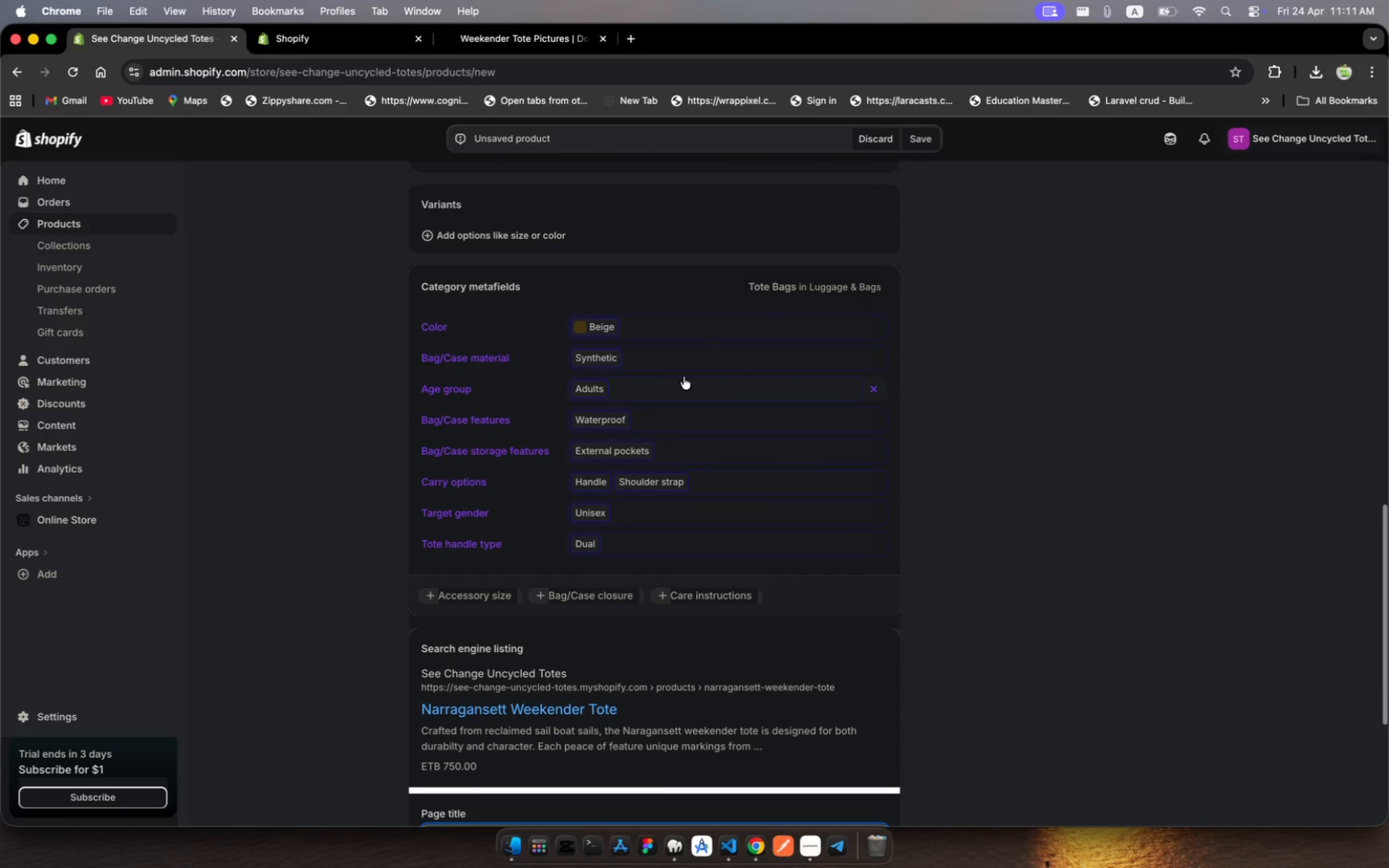 
scroll: coordinate [682, 354], scroll_direction: down, amount: 30.0
 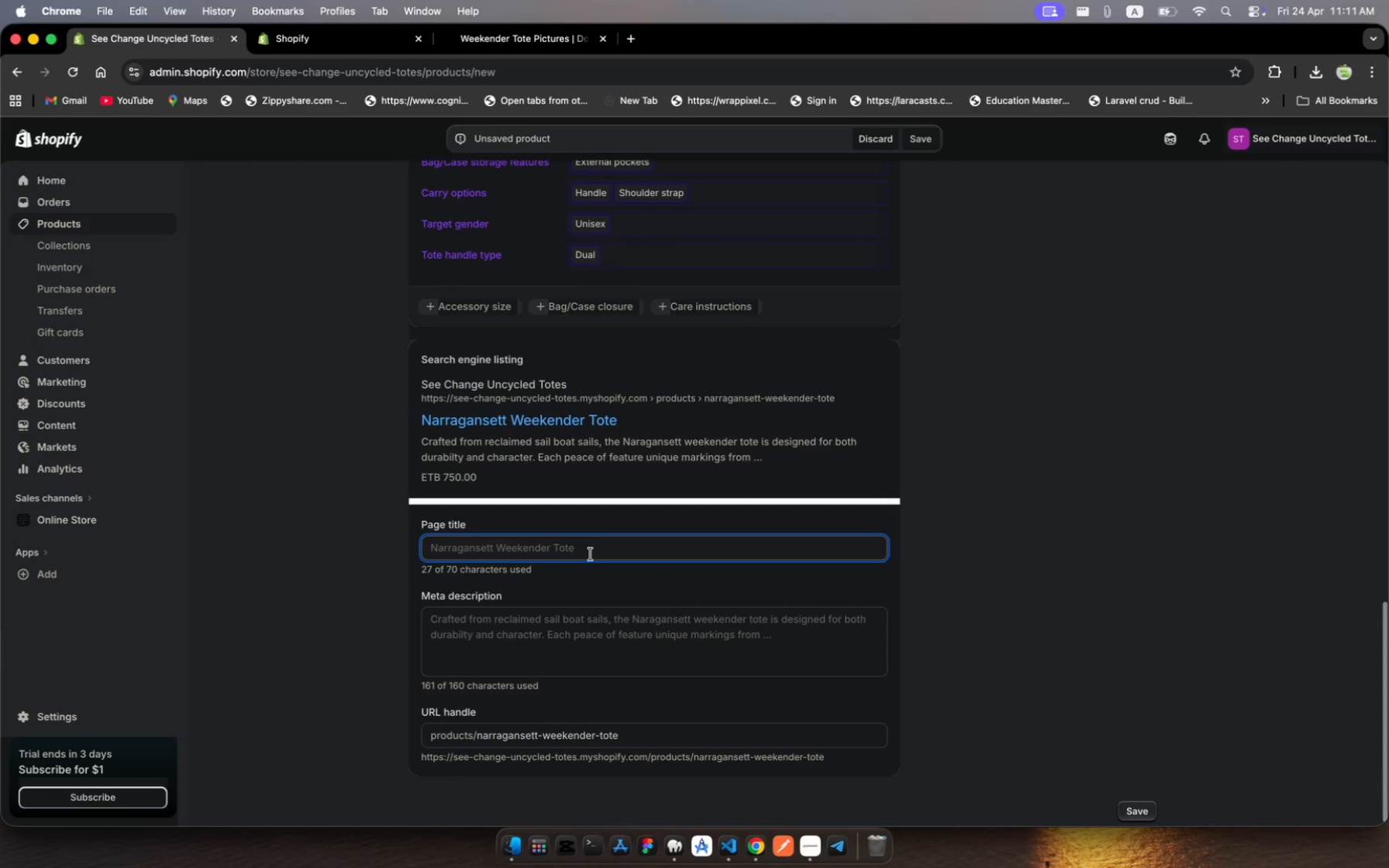 
wait(9.85)
 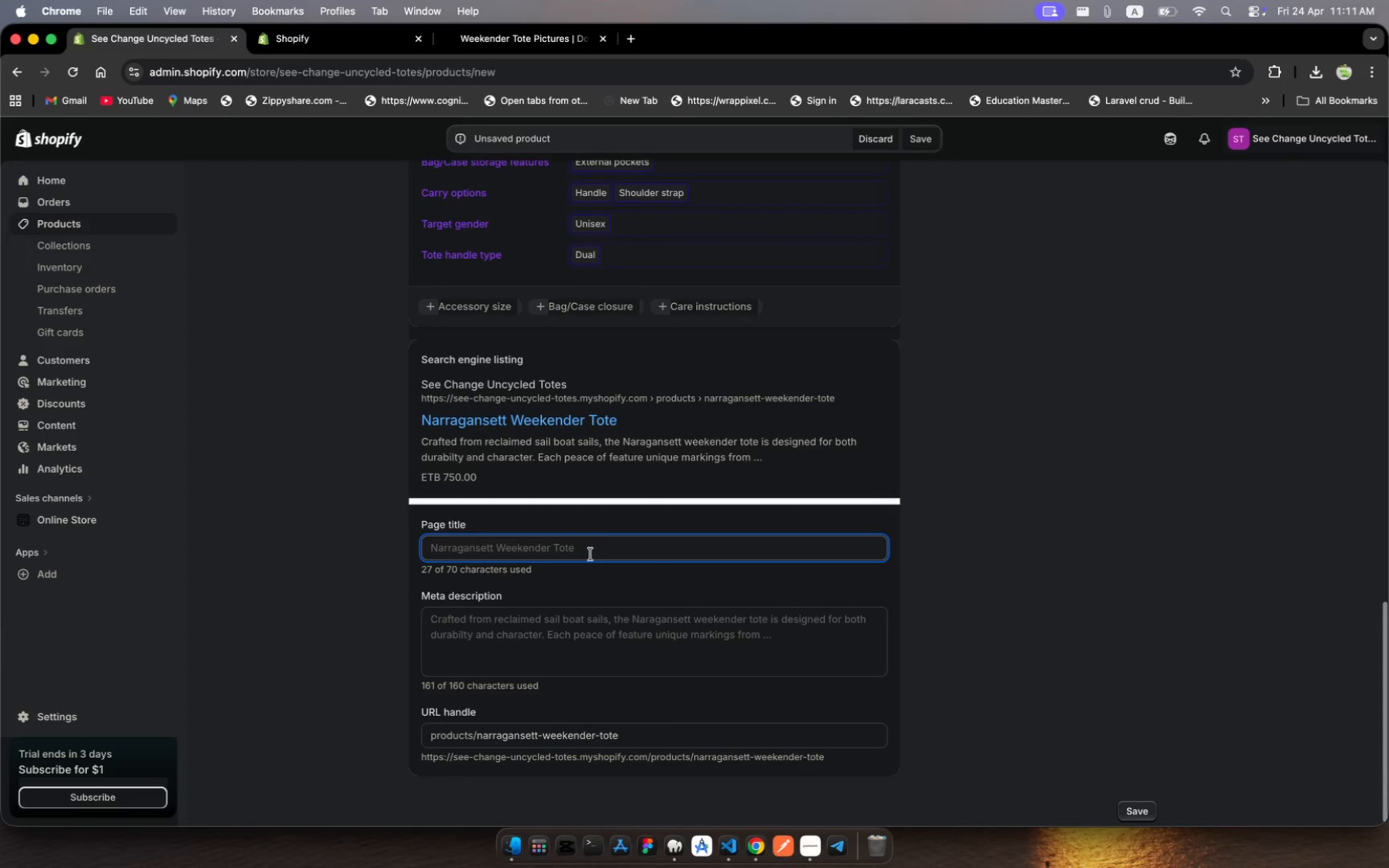 
left_click([559, 551])
 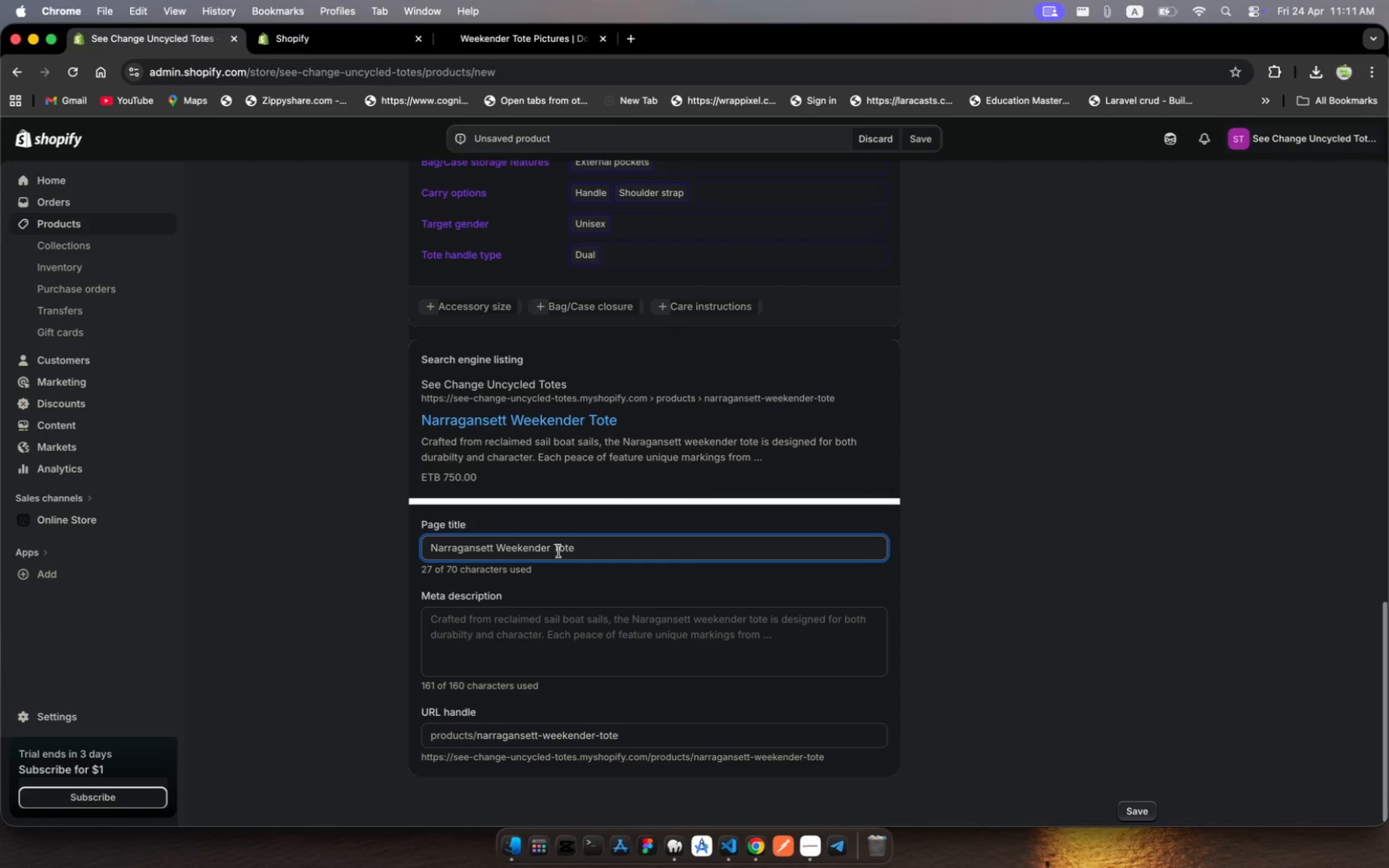 
type(Na)
 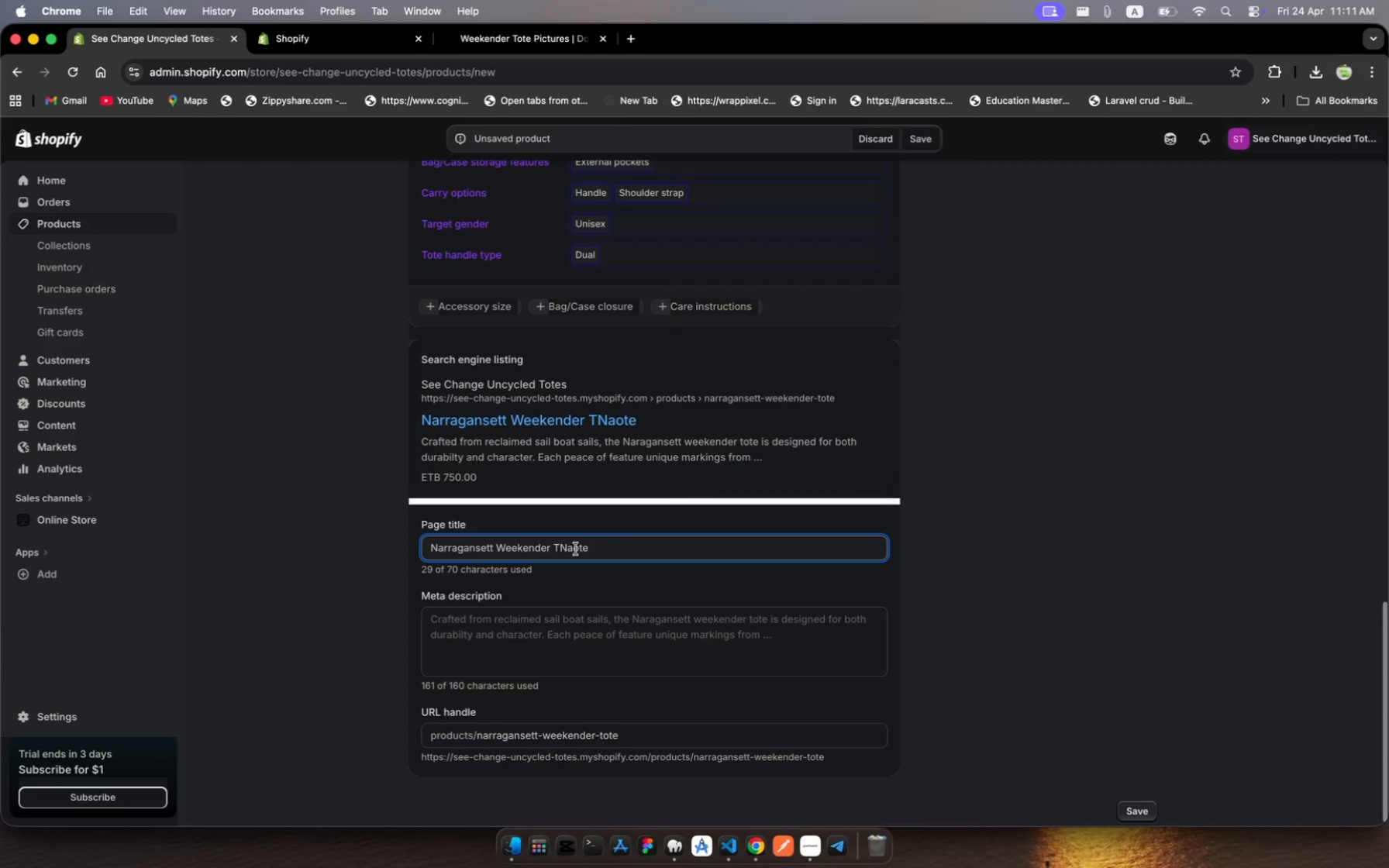 
key(Meta+Z)
 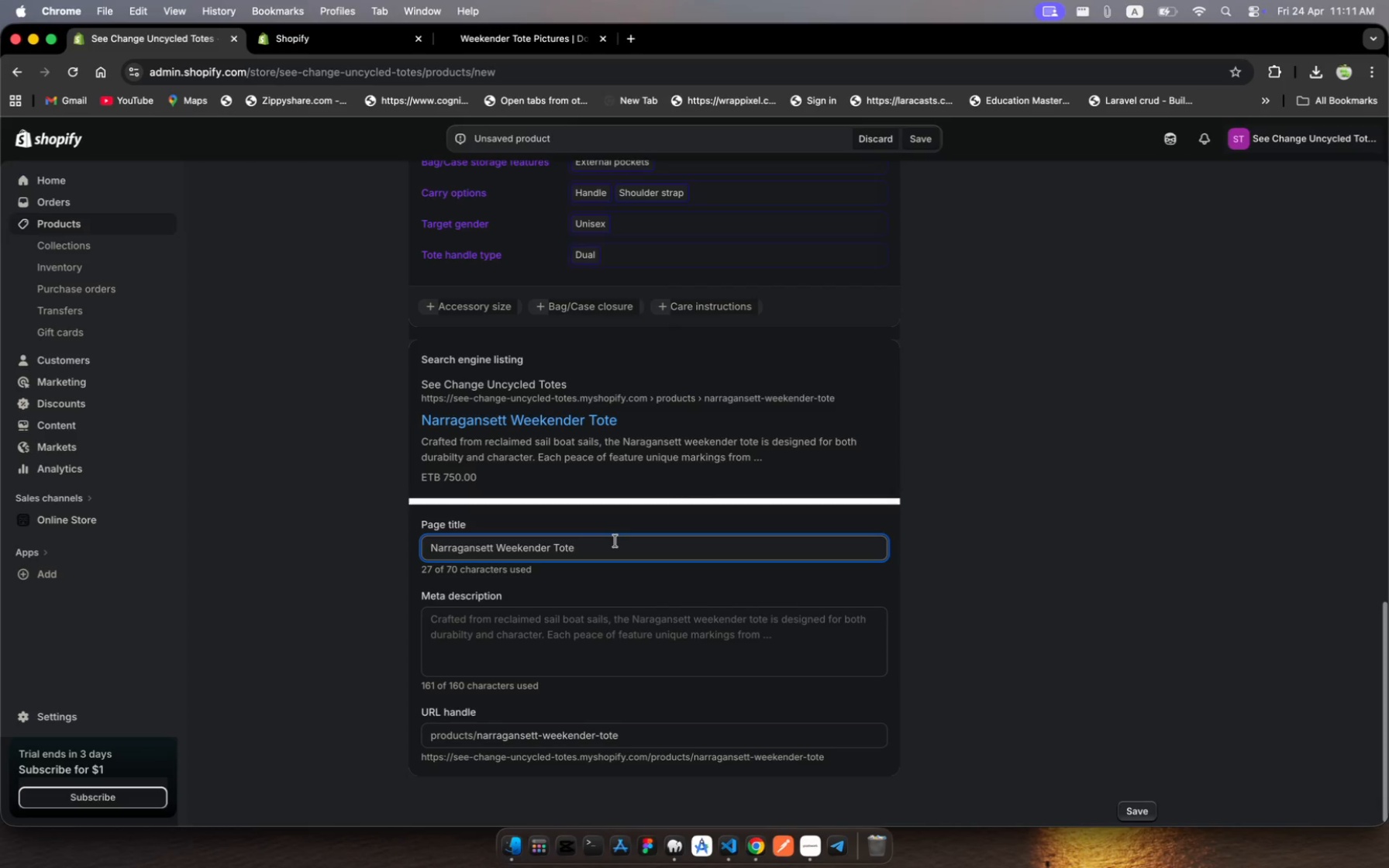 
key(Space)
 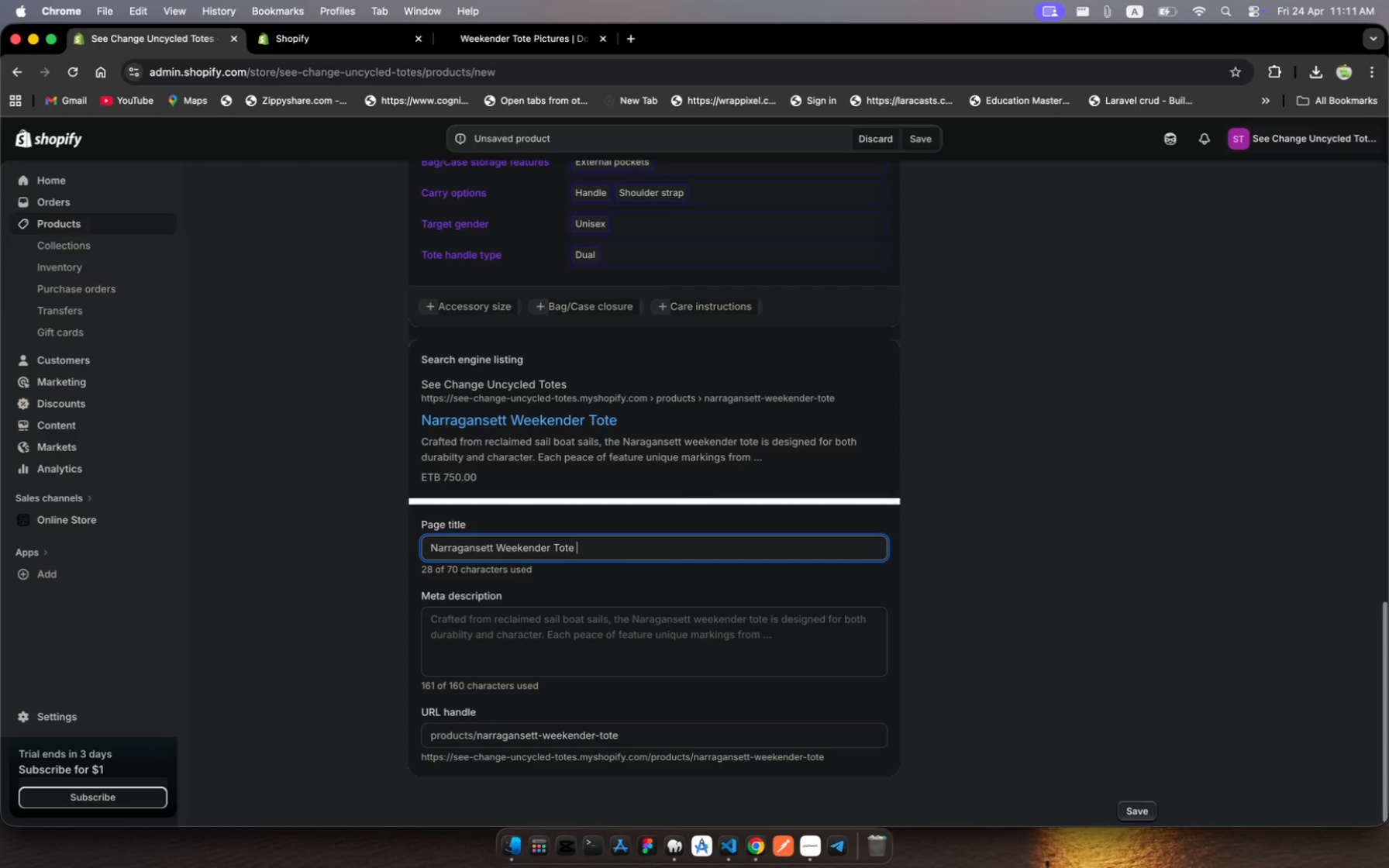 
key(Shift+ShiftRight)
 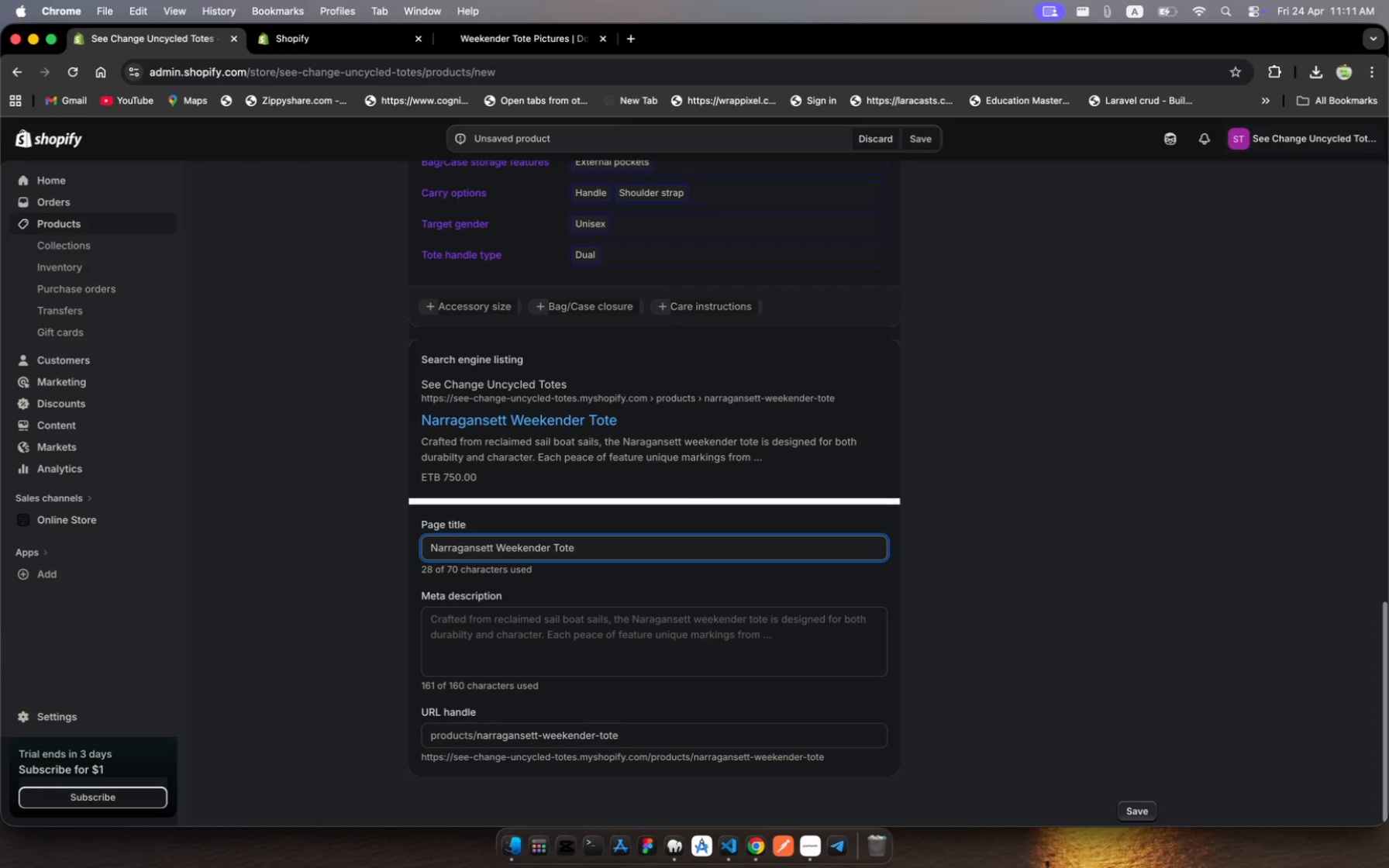 
key(Shift+ShiftRight)
 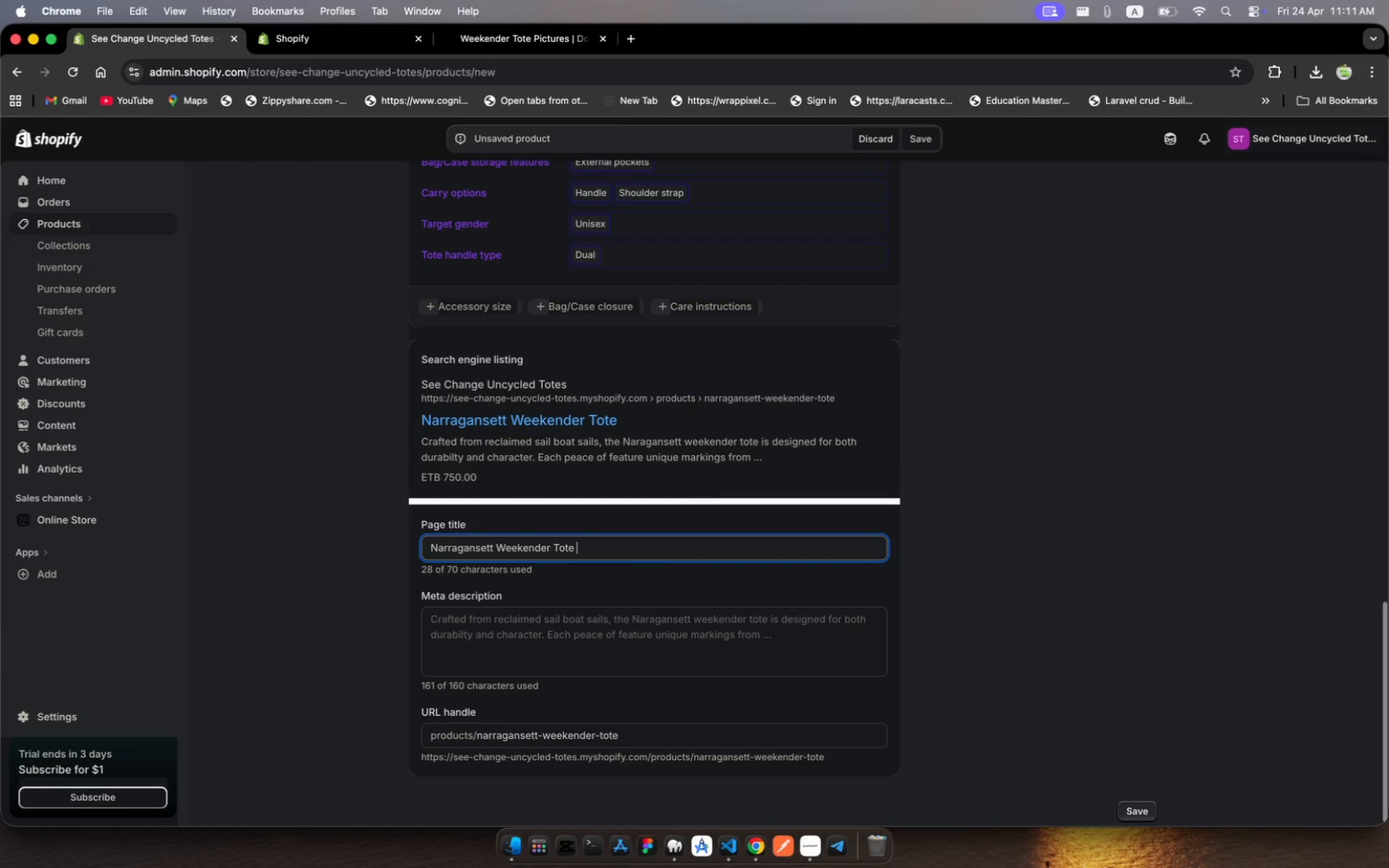 
key(Shift+ShiftRight)
 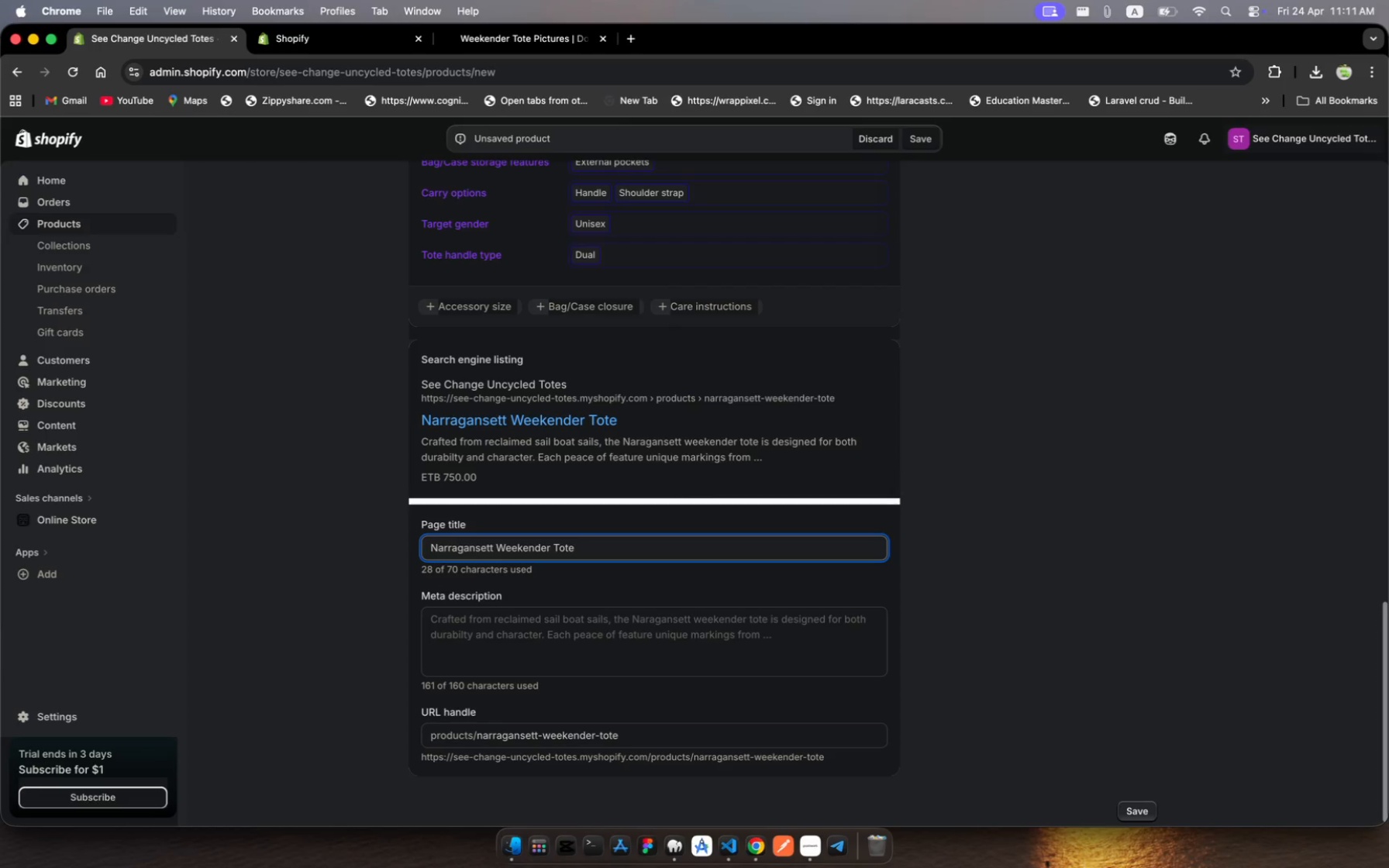 
key(Shift+ShiftRight)
 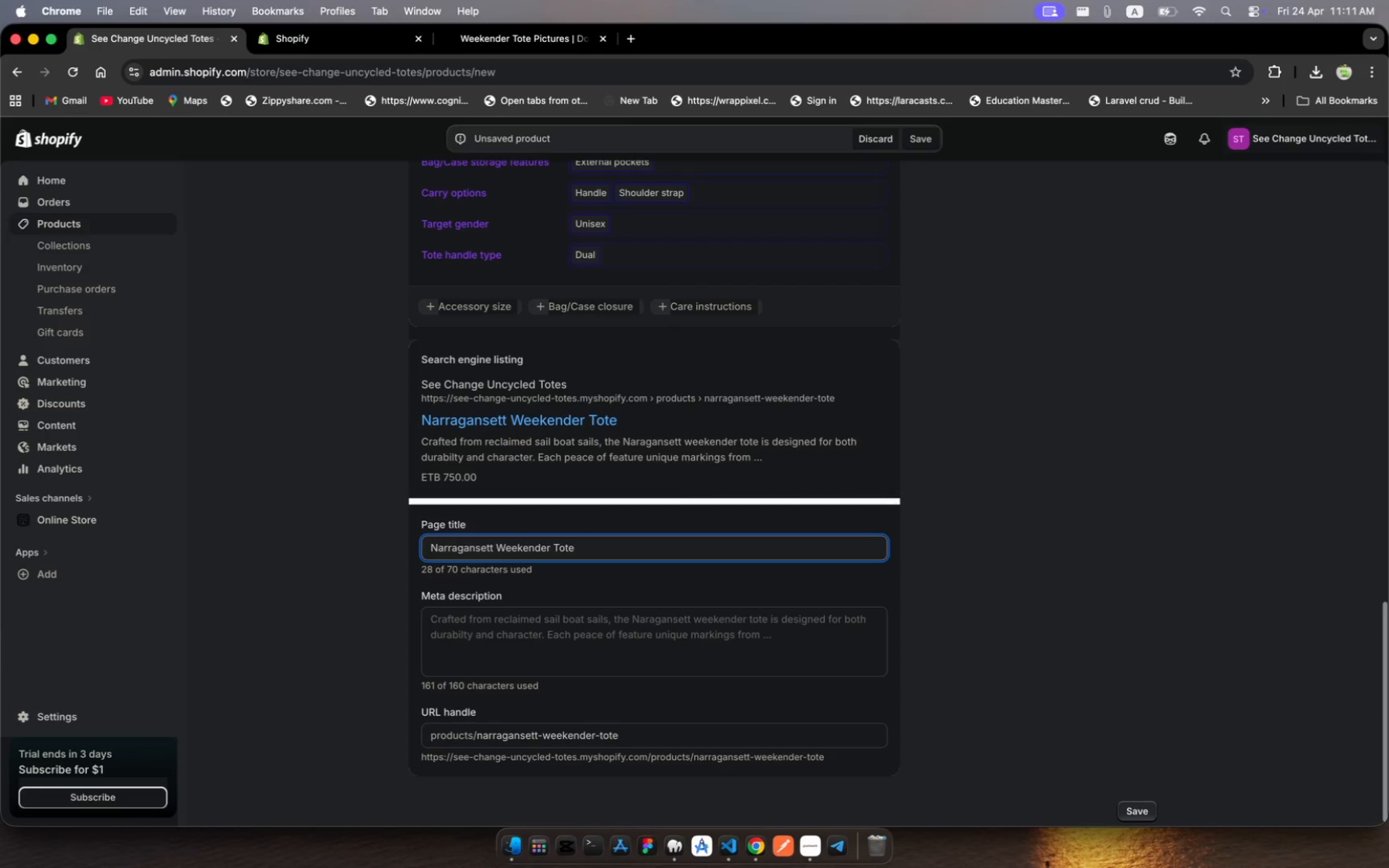 
key(Shift+ShiftRight)
 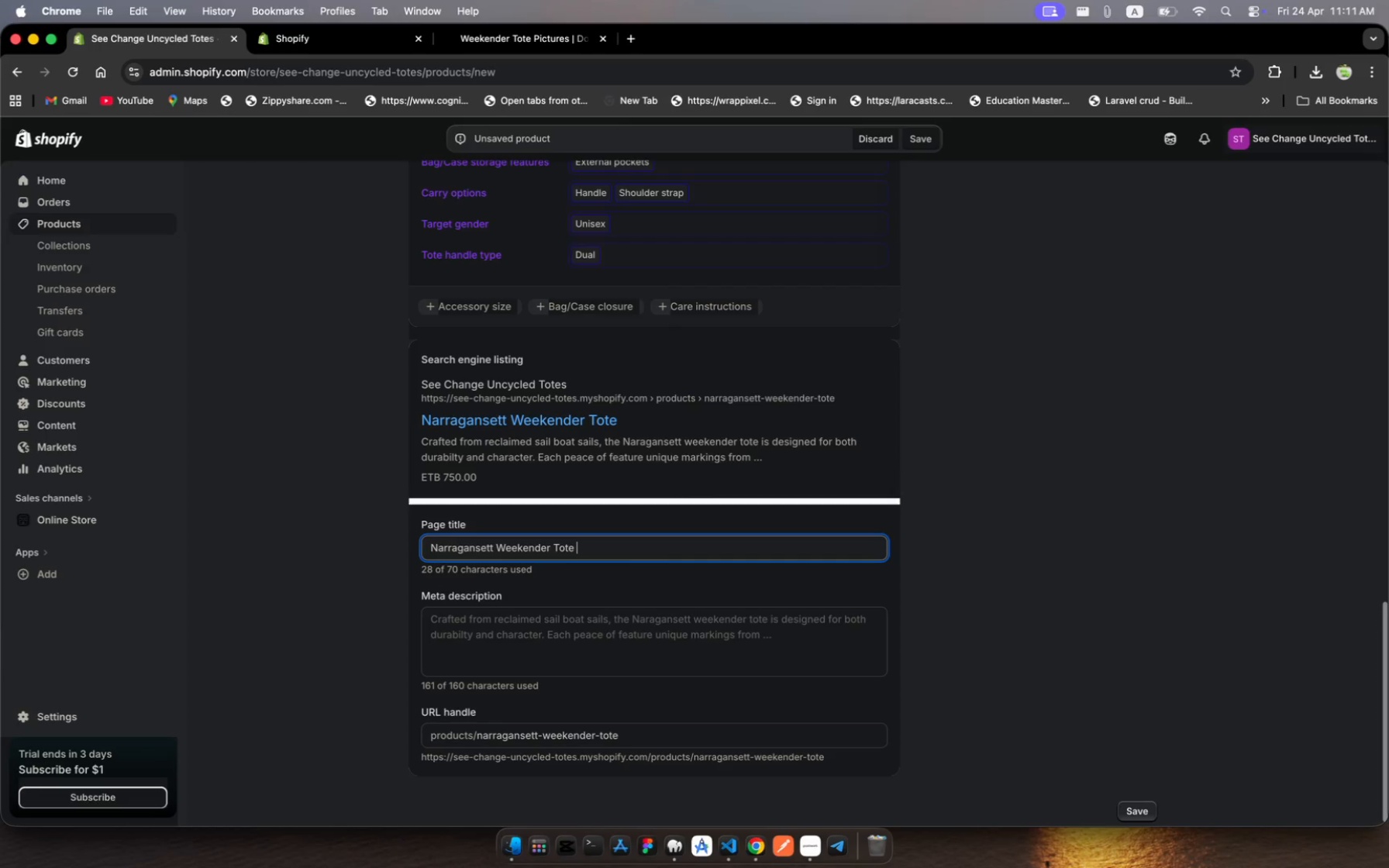 
key(Shift+ShiftRight)
 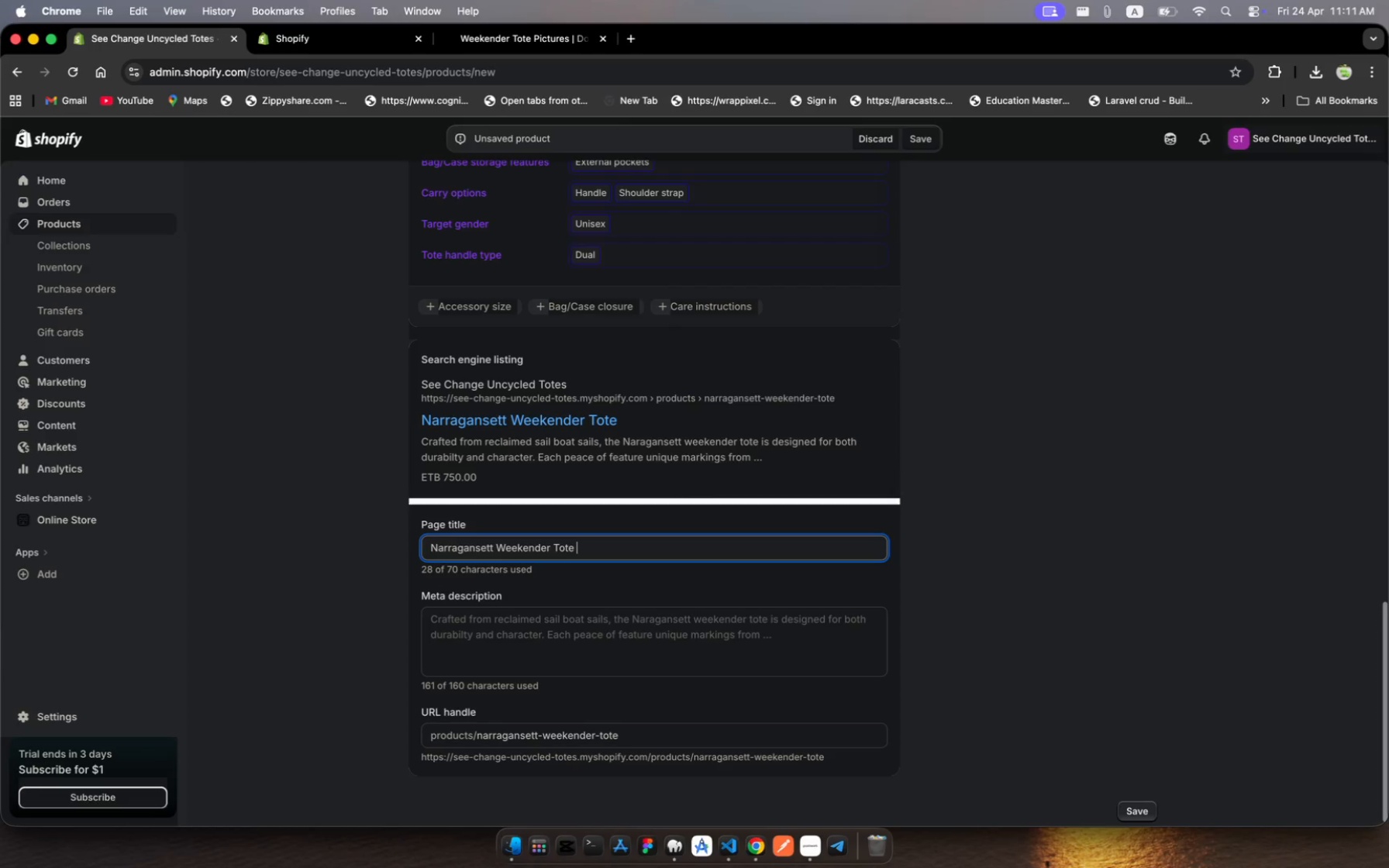 
key(Shift+Backslash)
 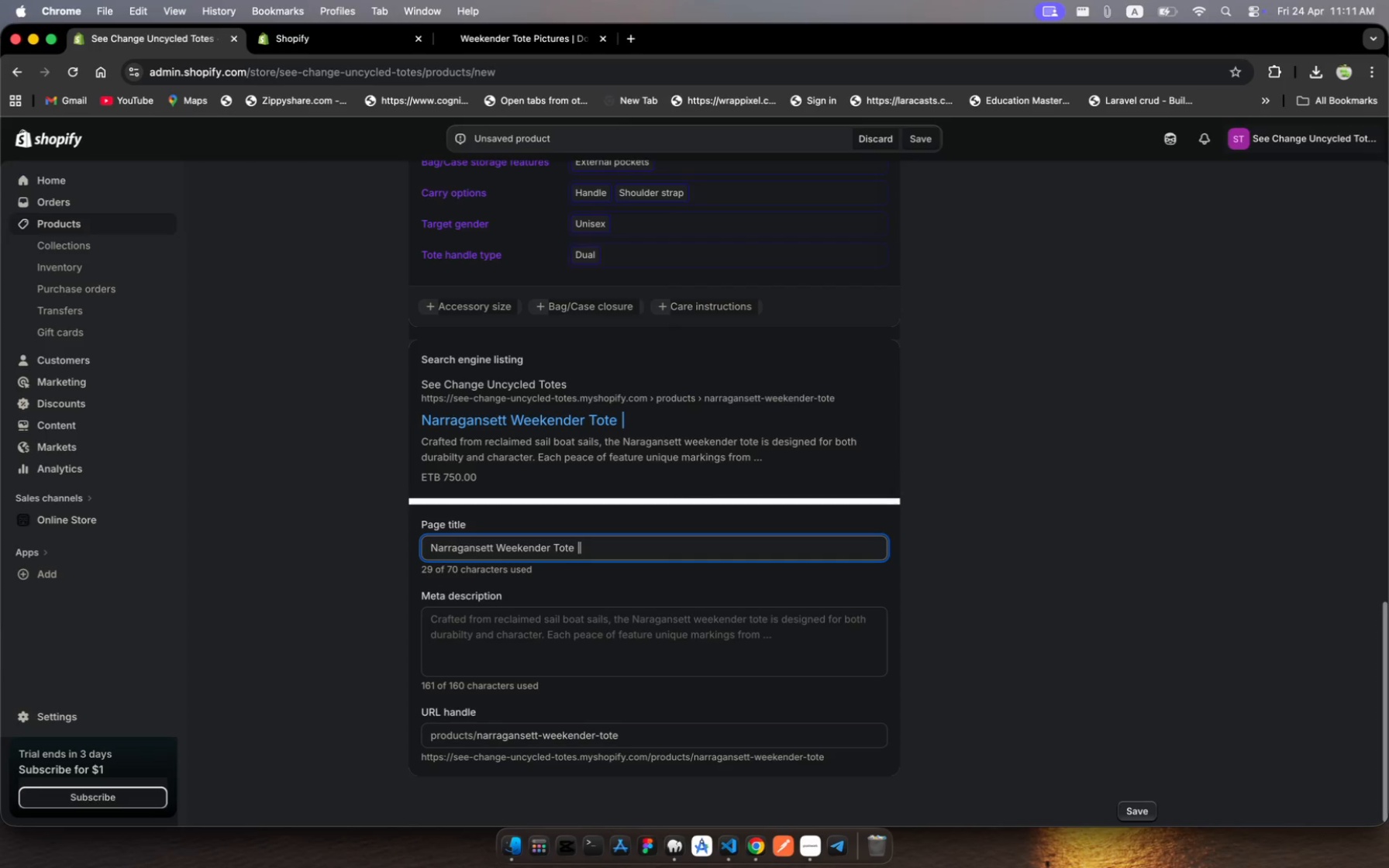 
key(Space)
 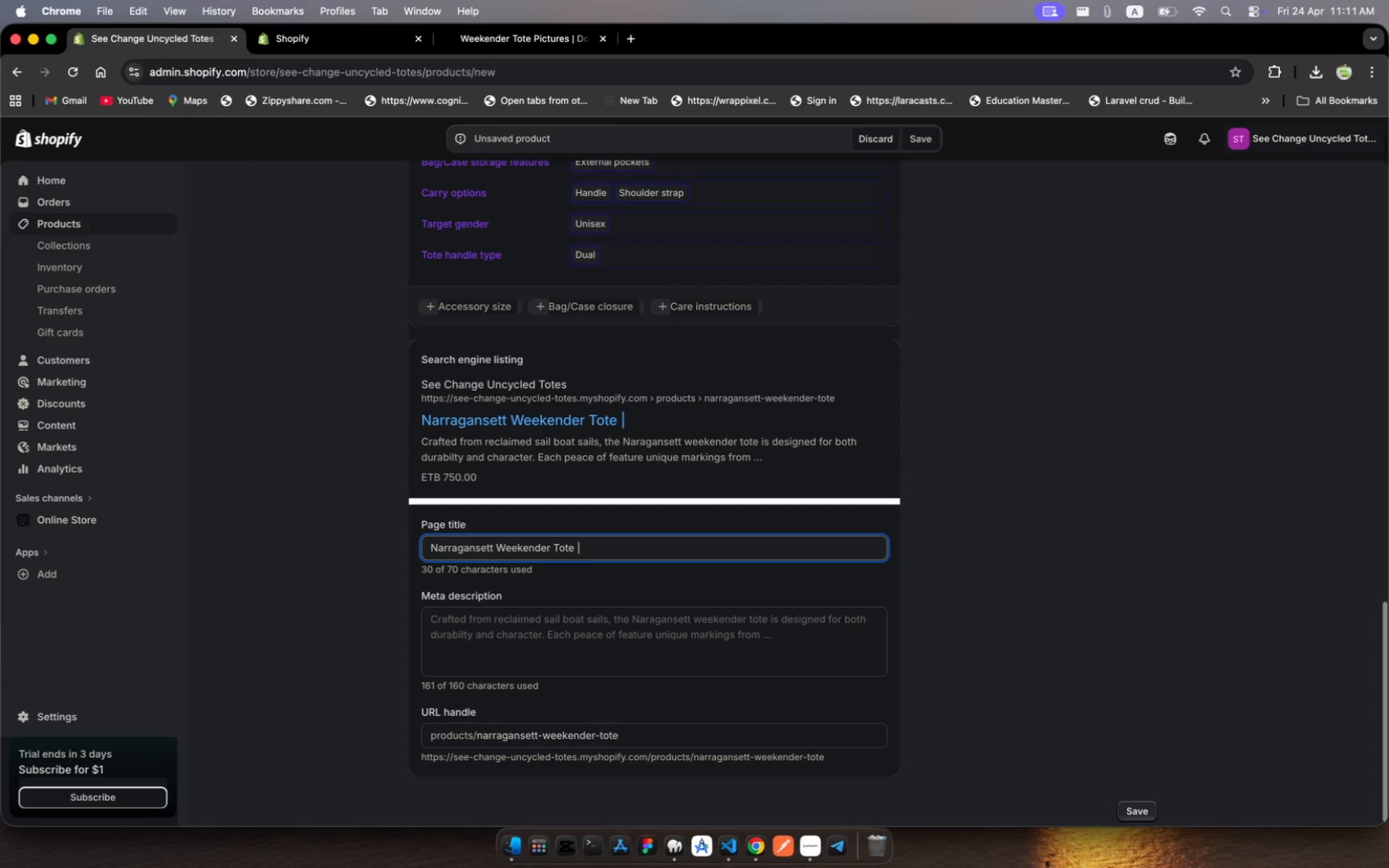 
type(Sea )
 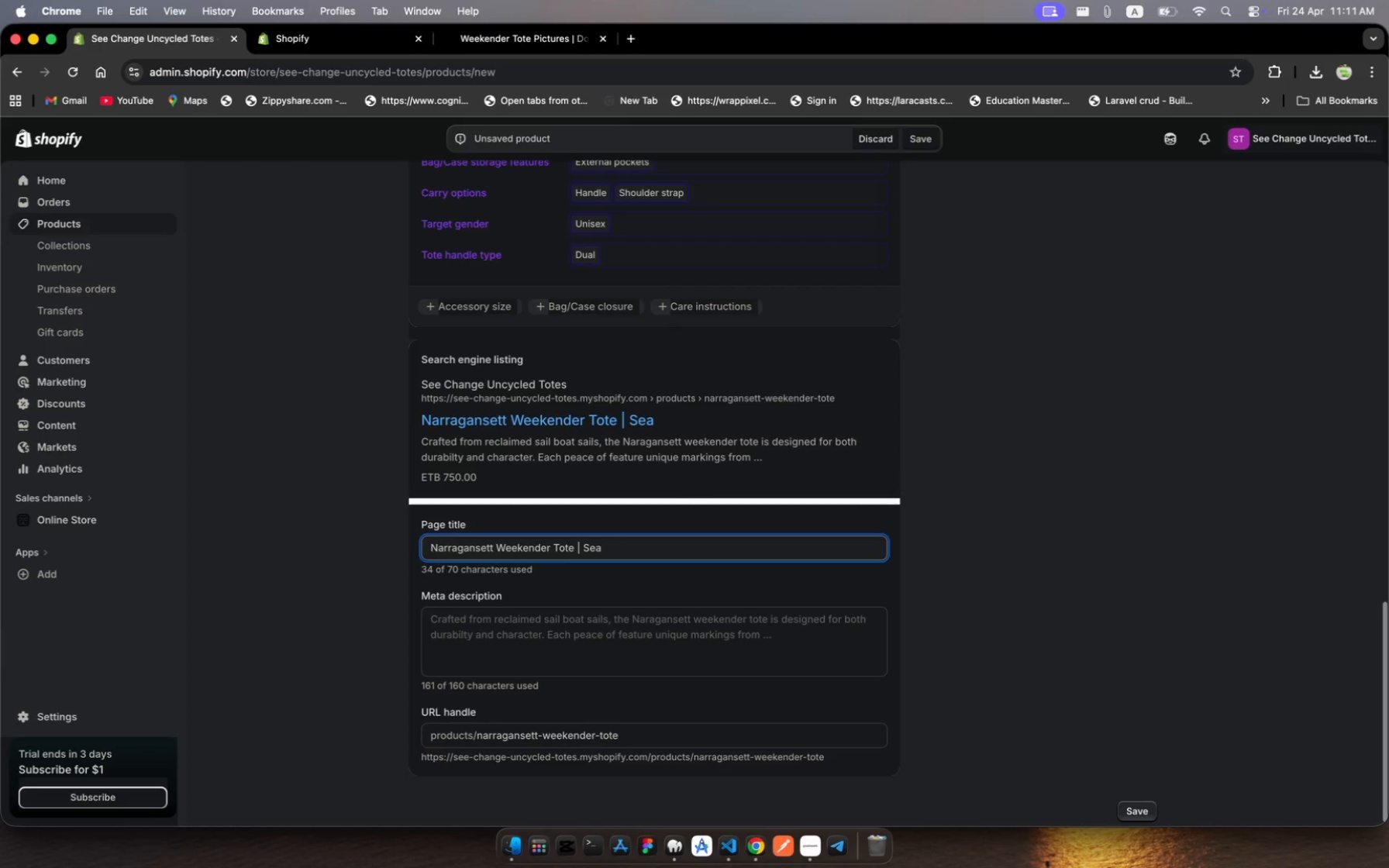 
key(Backspace)
type(Cahnge totes)
key(Backspace)
key(Backspace)
key(Backspace)
key(Backspace)
key(Backspace)
key(Backspace)
 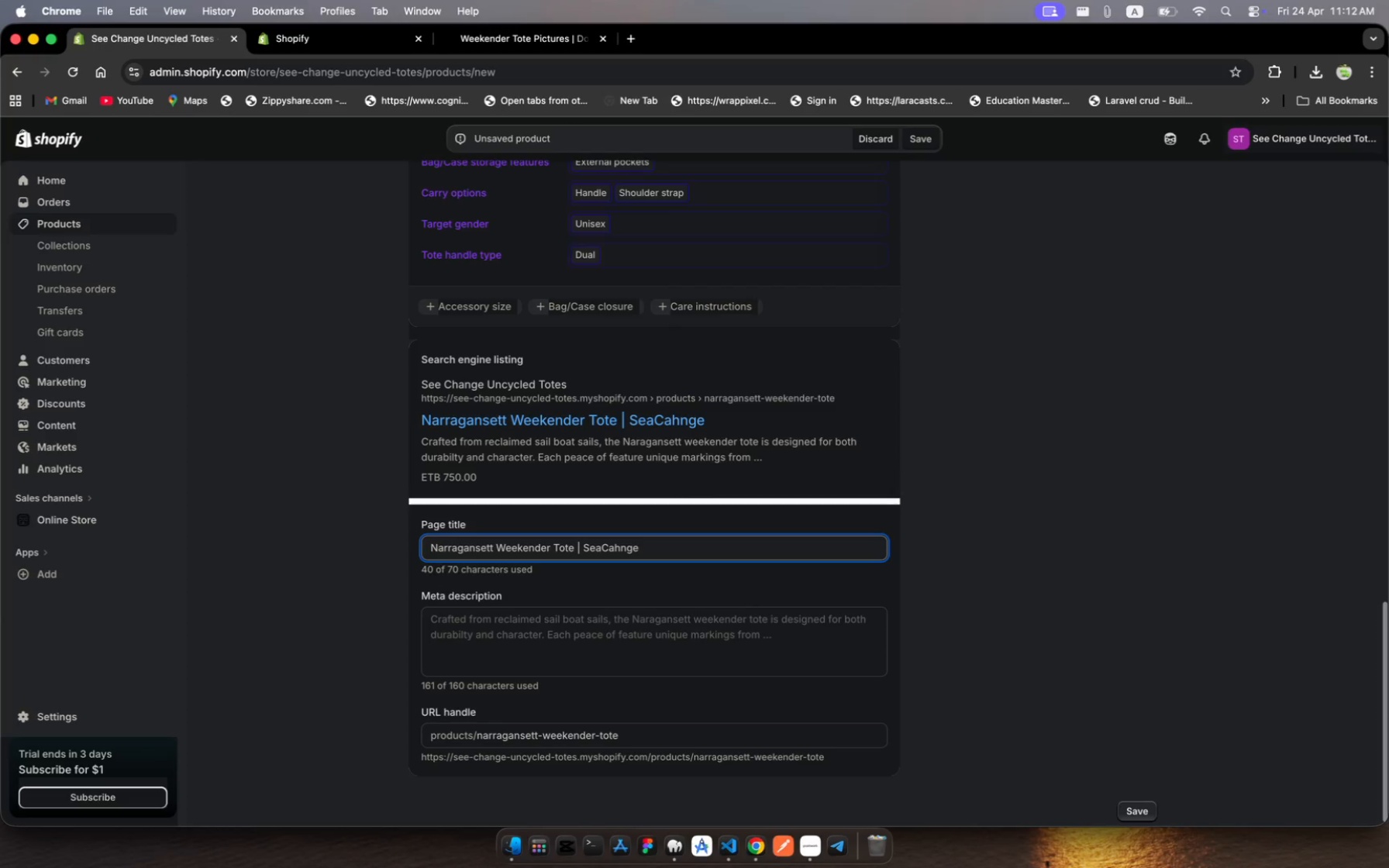 
type(Totes)
 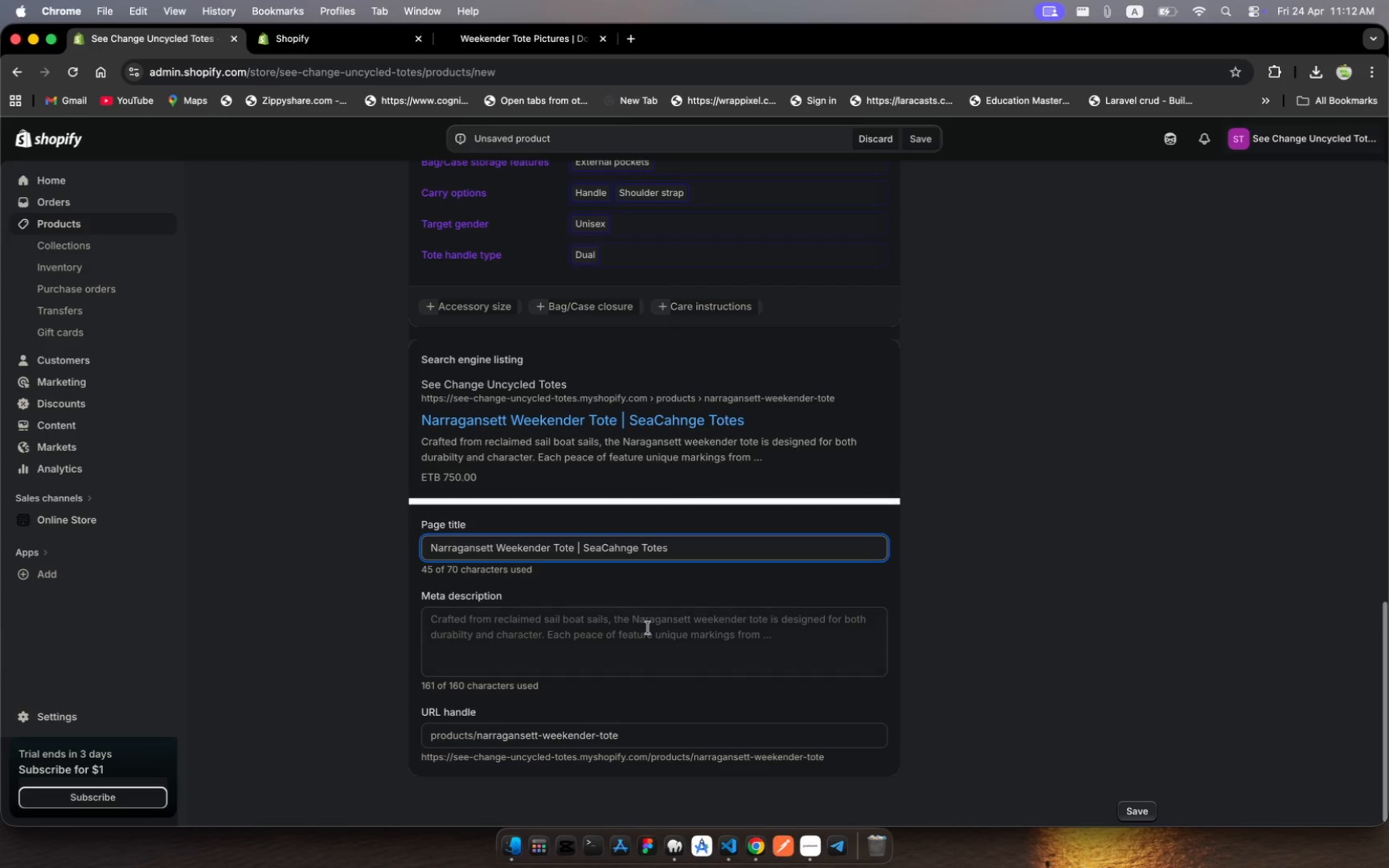 
left_click([653, 641])
 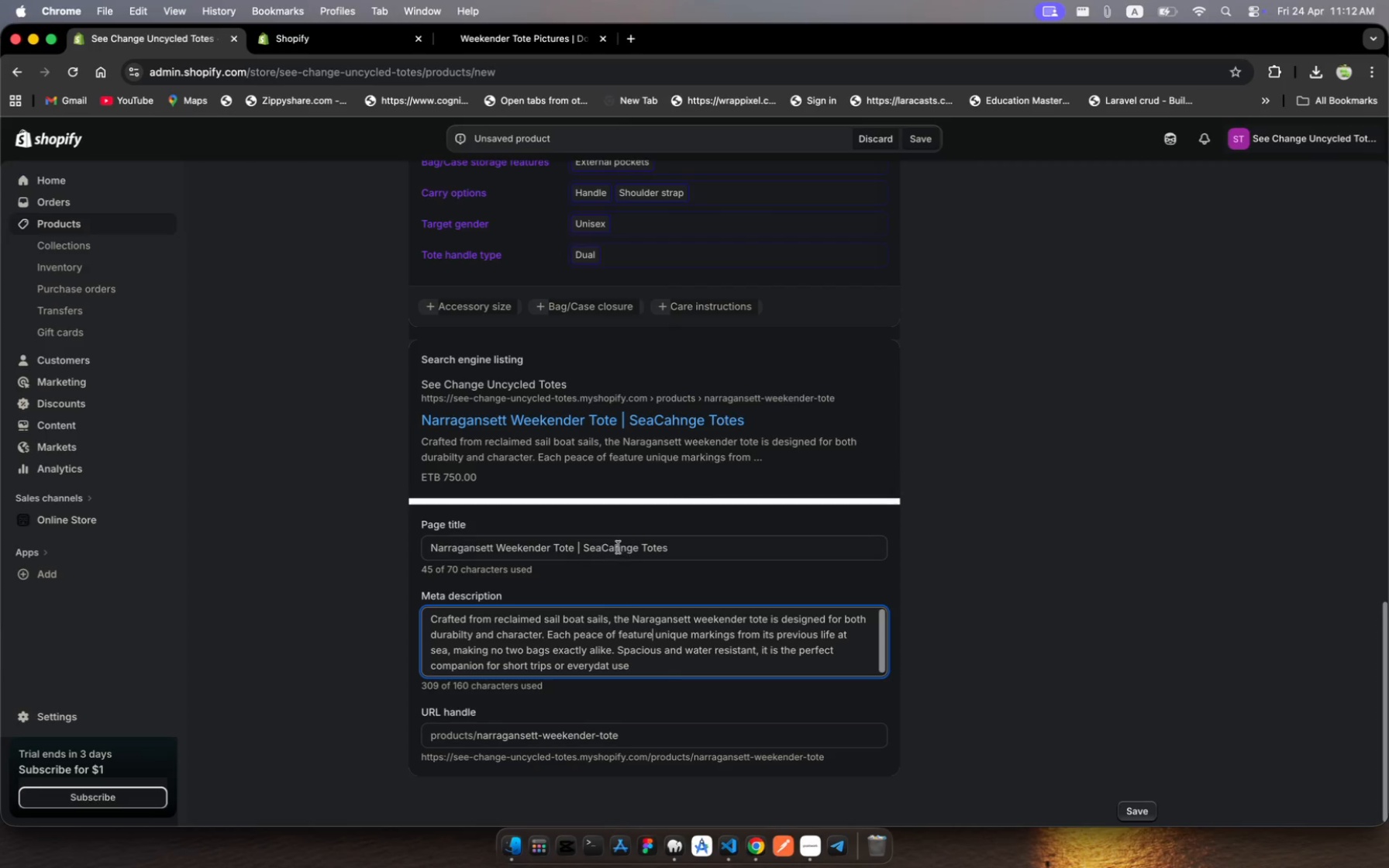 
left_click([615, 544])
 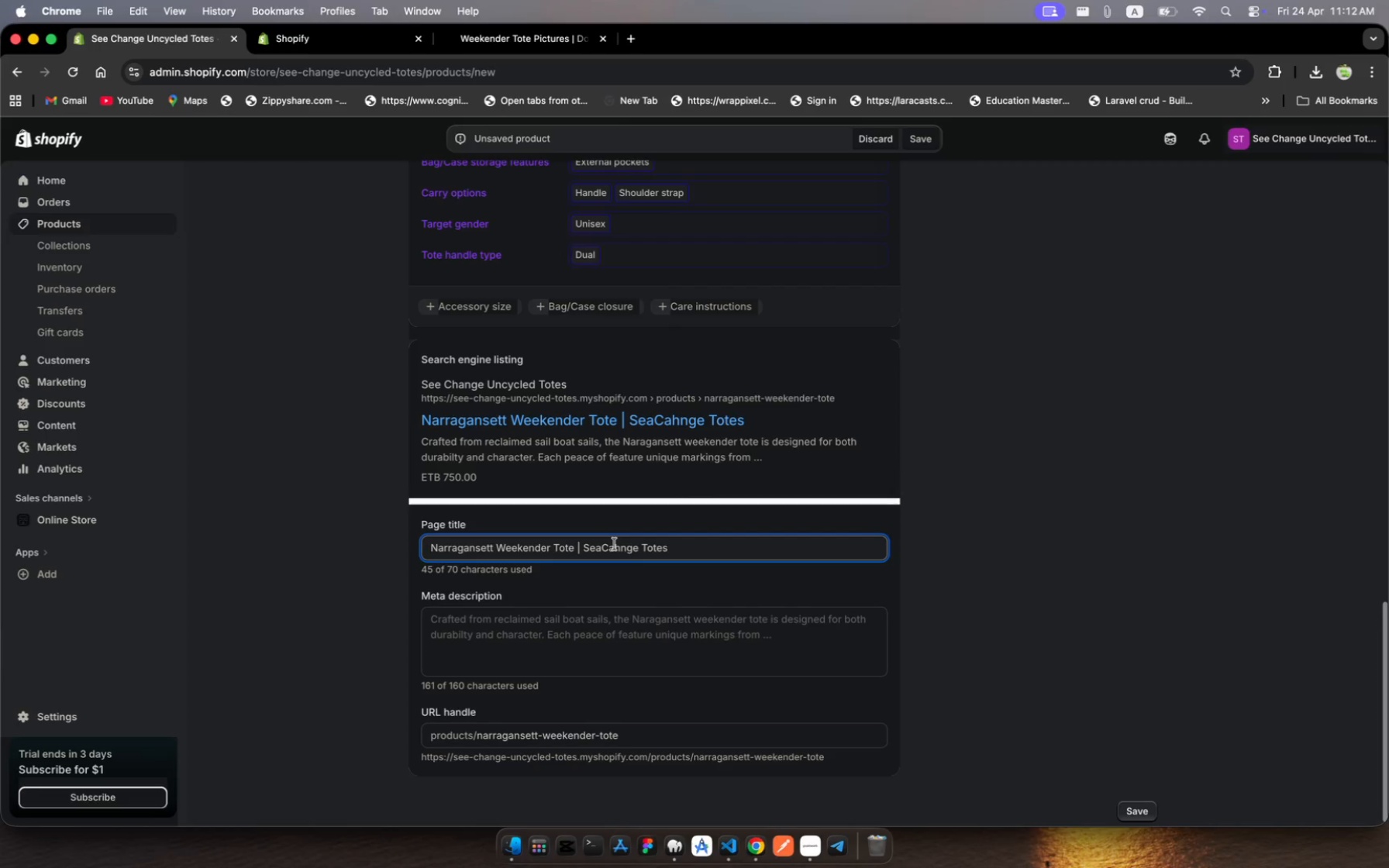 
key(Backspace)
 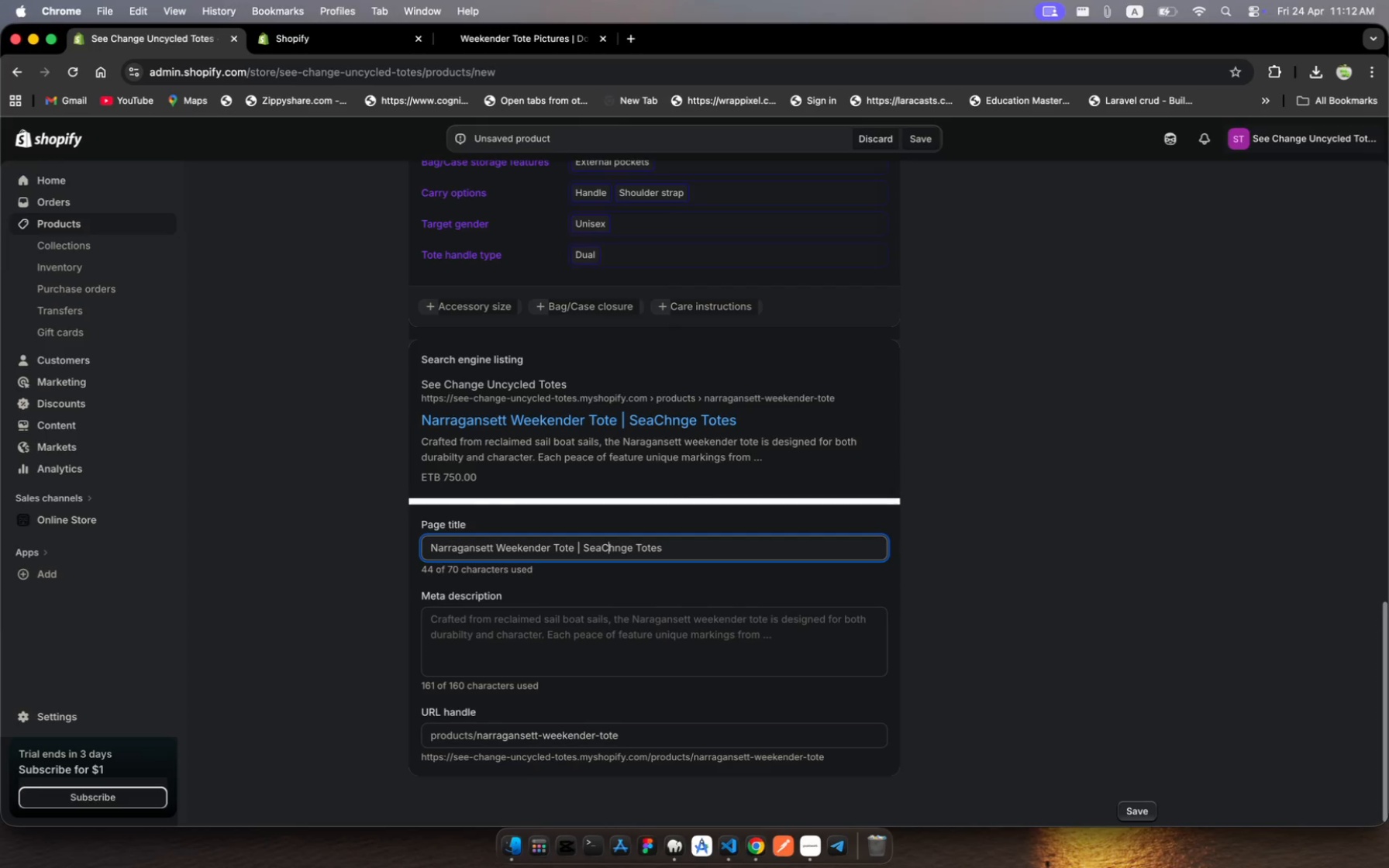 
key(ArrowRight)
 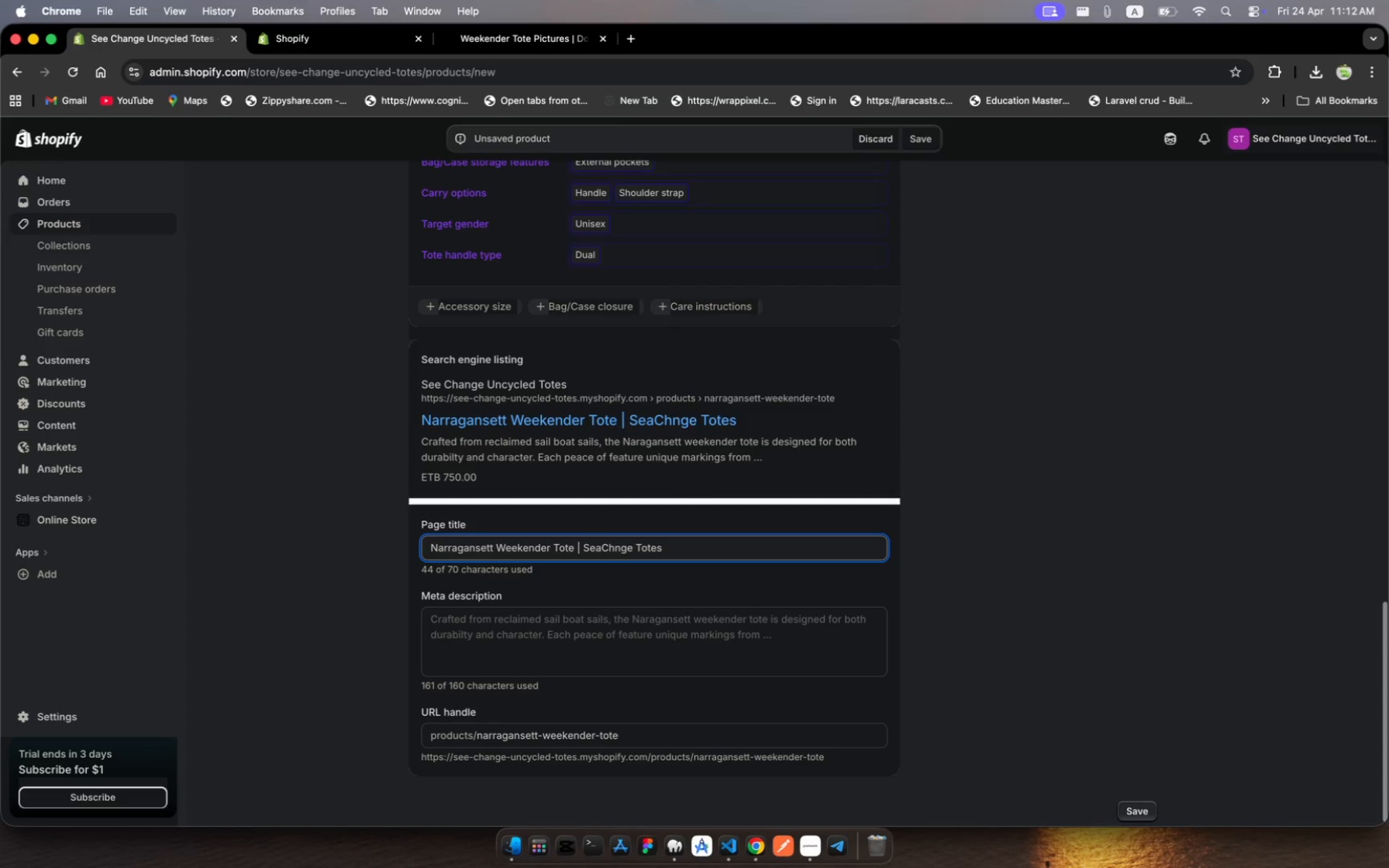 
key(A)
 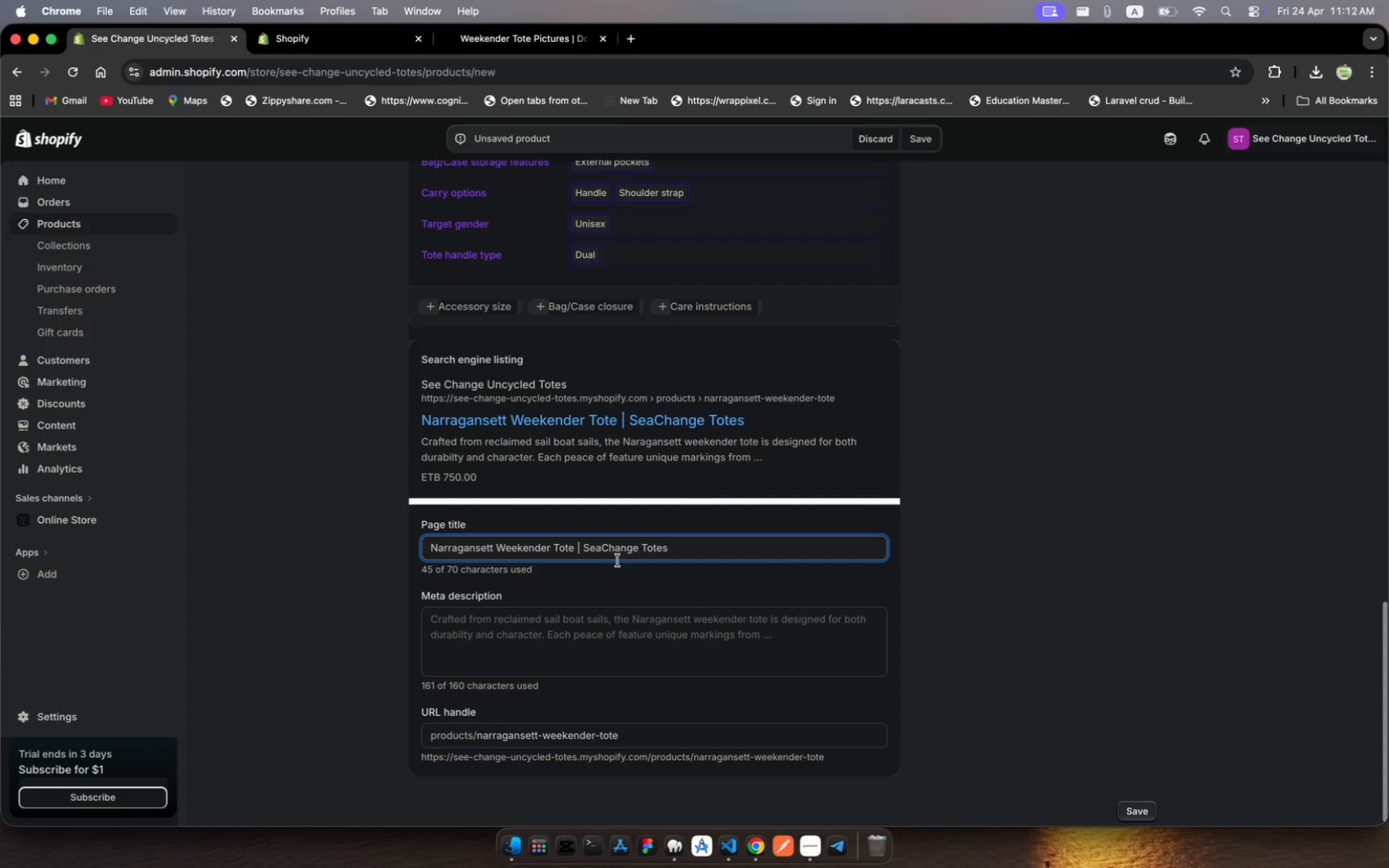 
left_click([626, 637])
 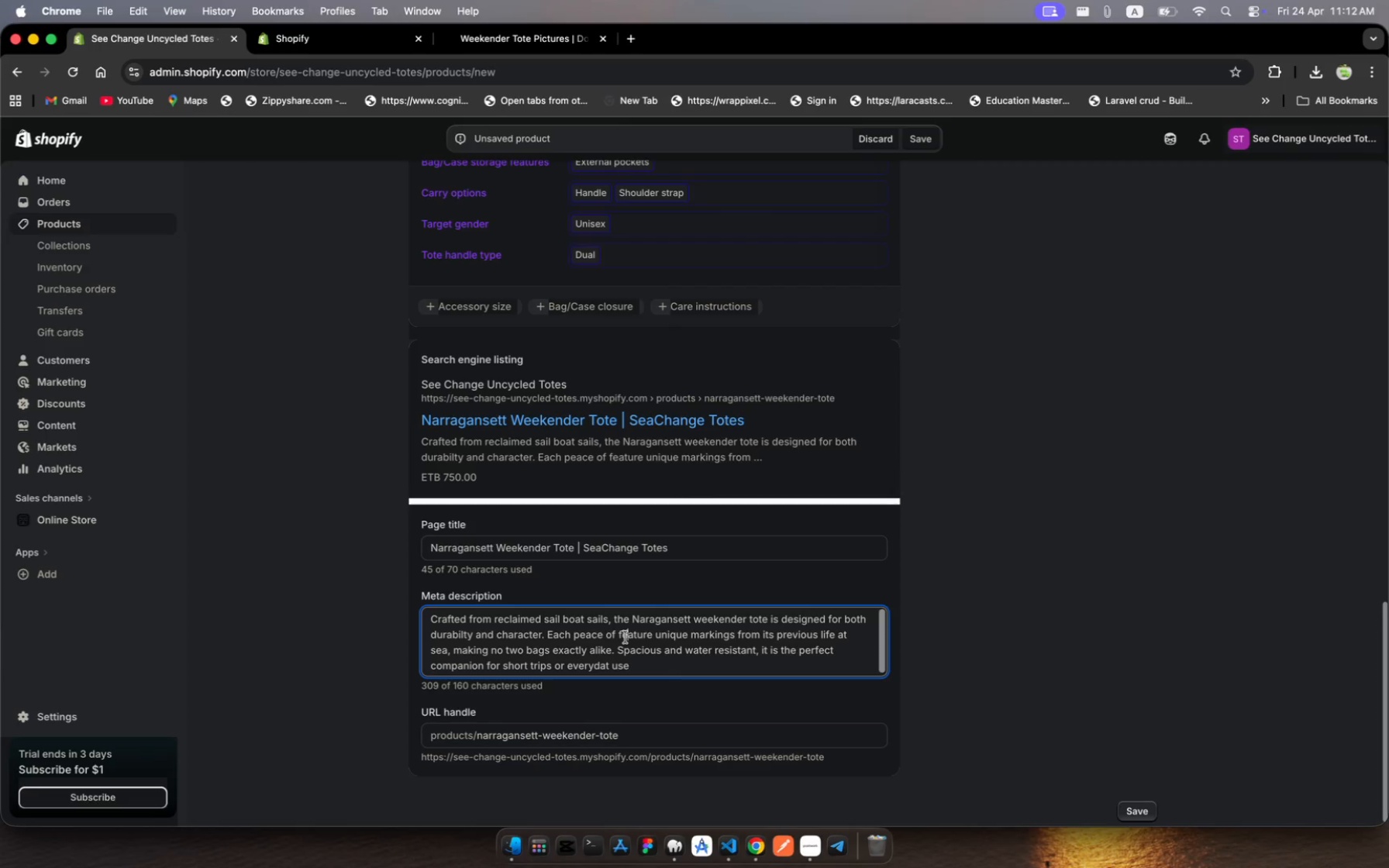 
wait(8.35)
 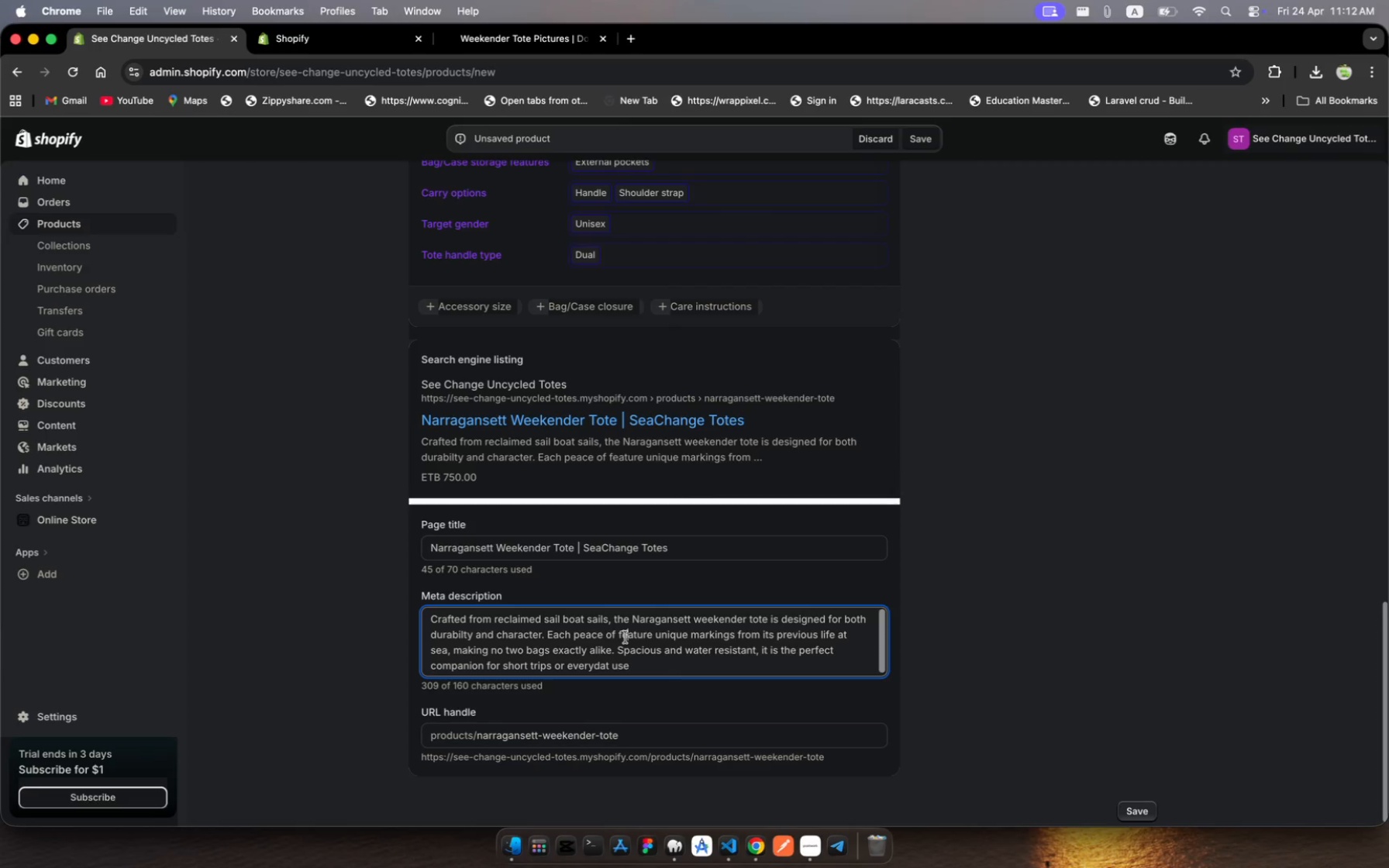 
left_click([641, 663])
 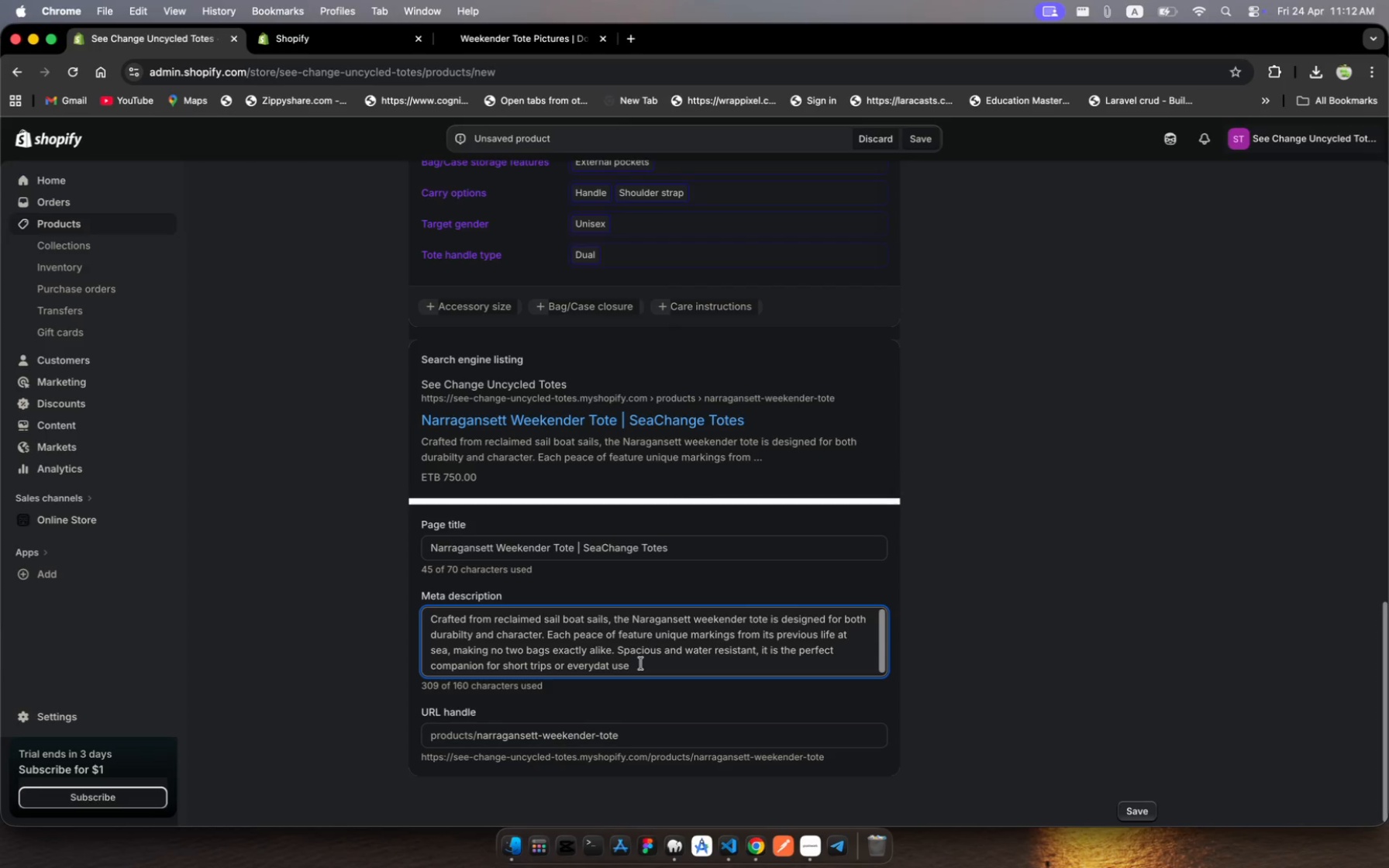 
left_click_drag(start_coordinate=[641, 663], to_coordinate=[426, 625])
 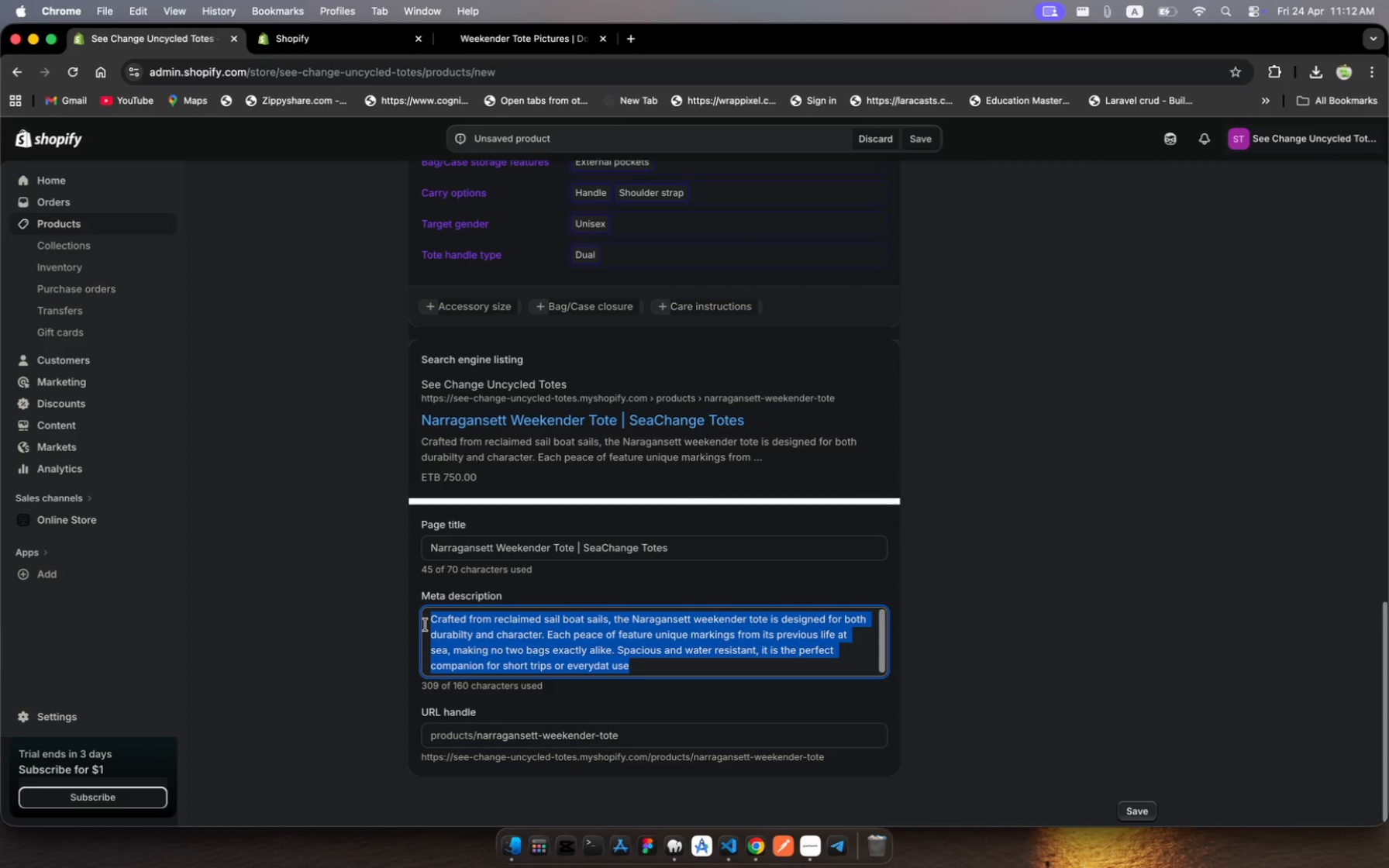 
key(Shift+E)
 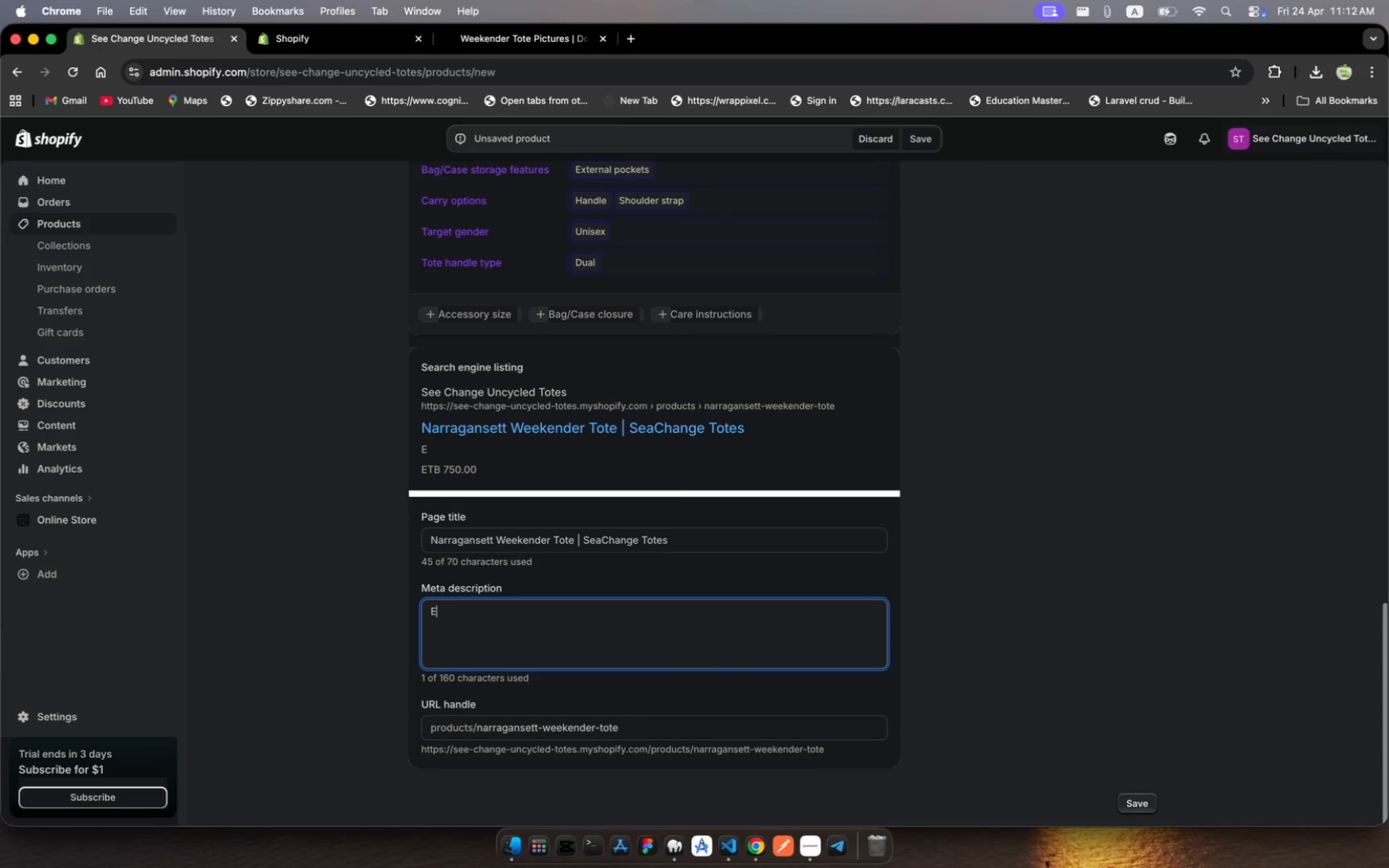 
hold_key(key=C, duration=0.34)
 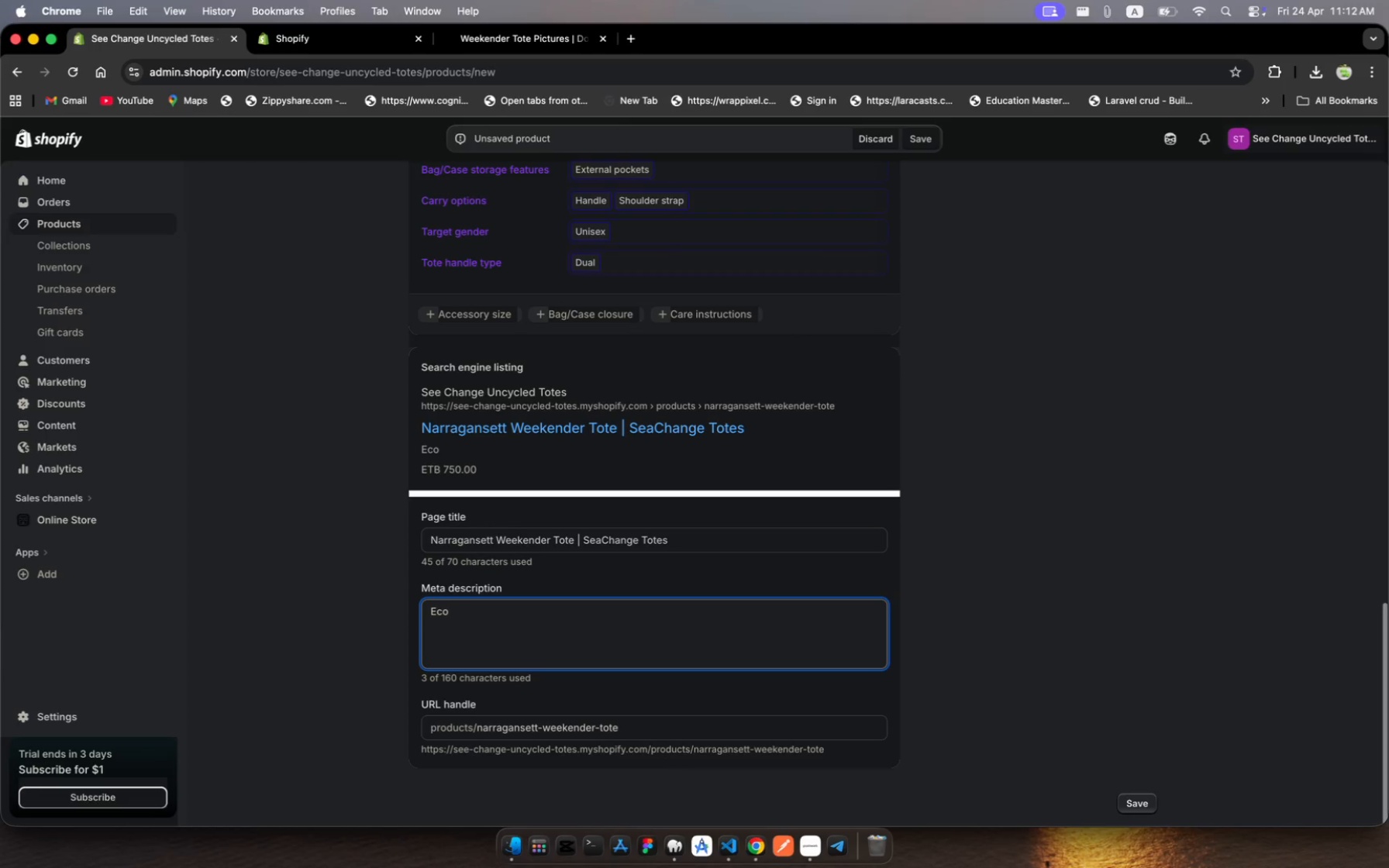 
type(o-friendly)
 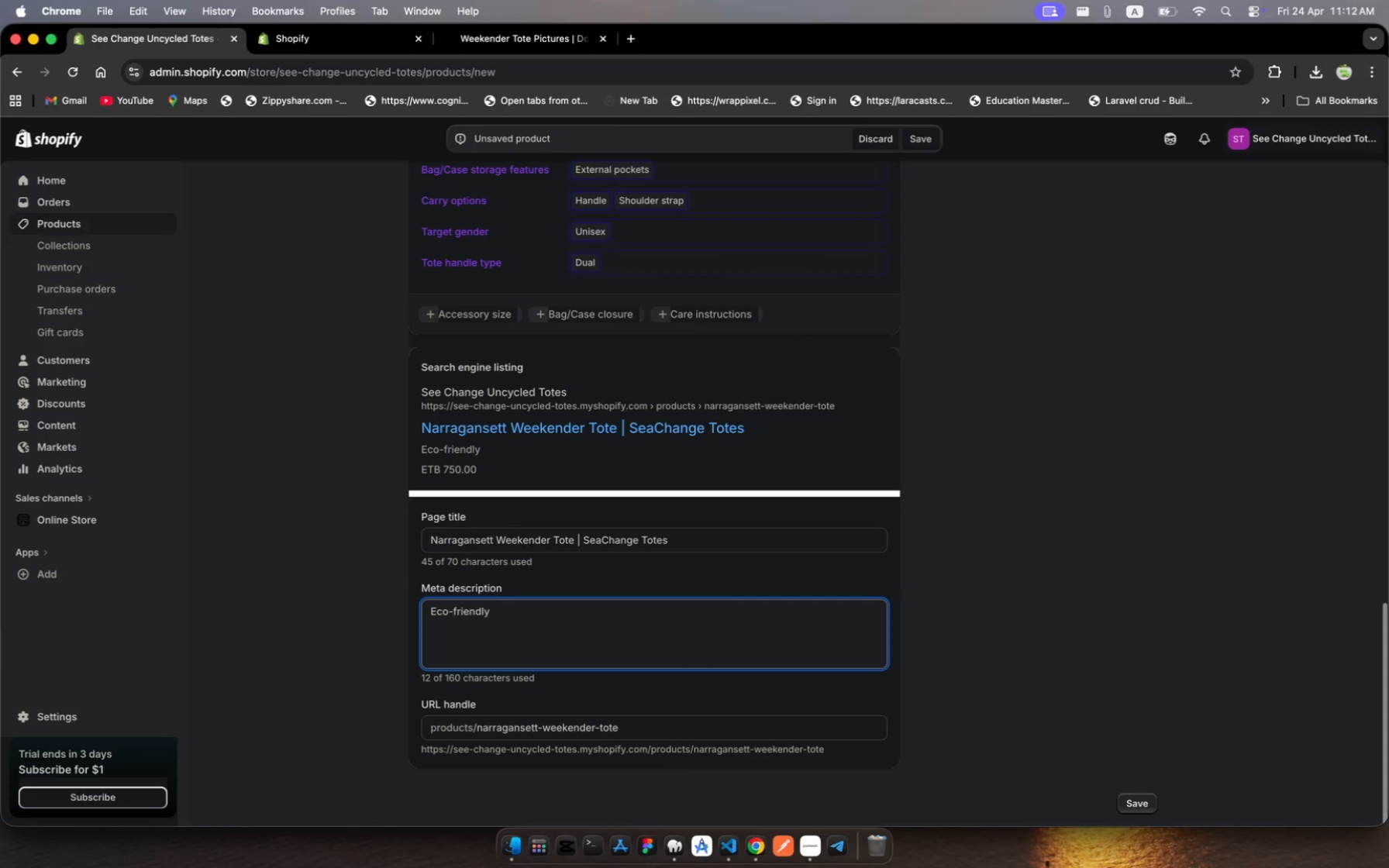 
type( weekender)
 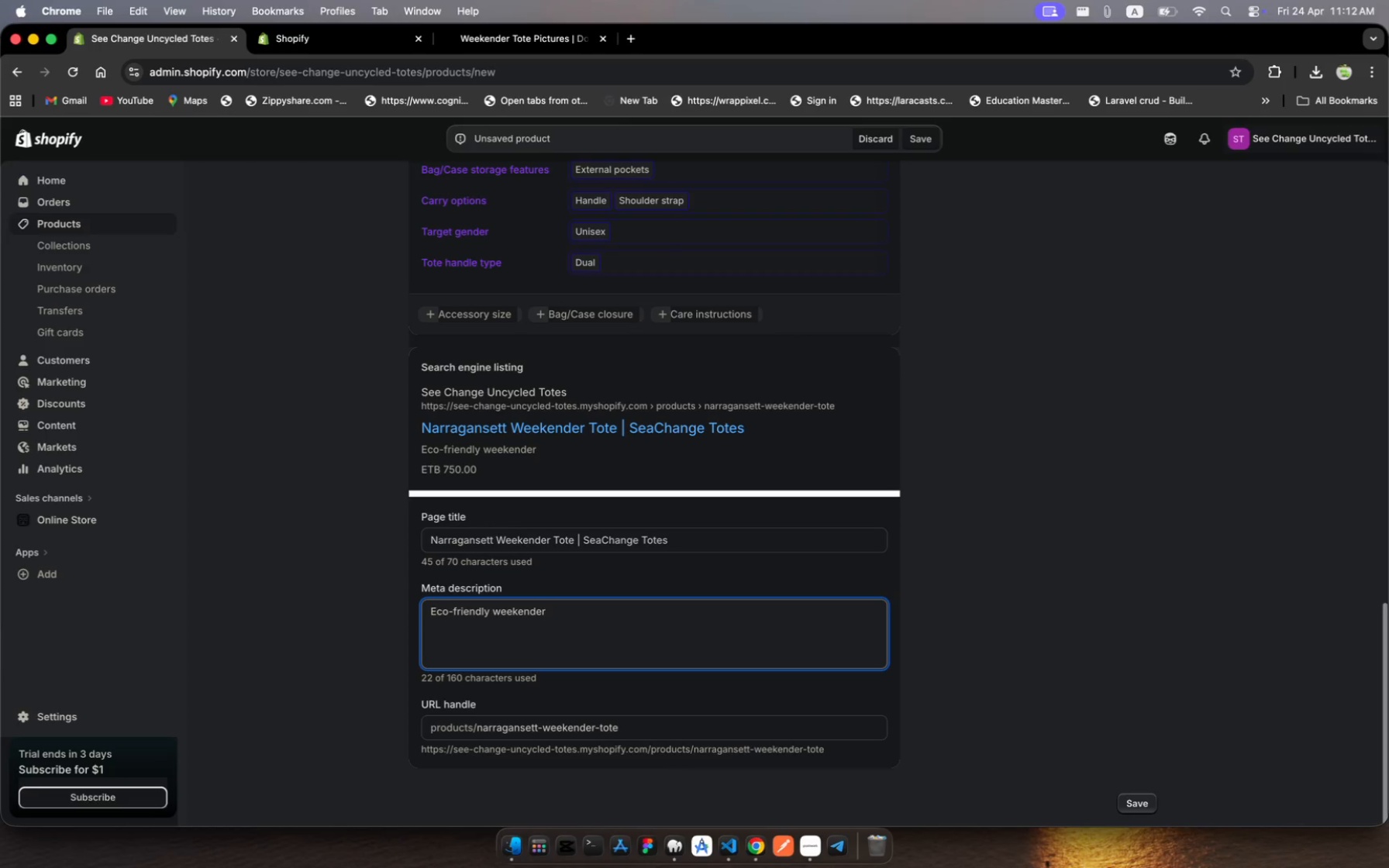 
type( tote made from )
 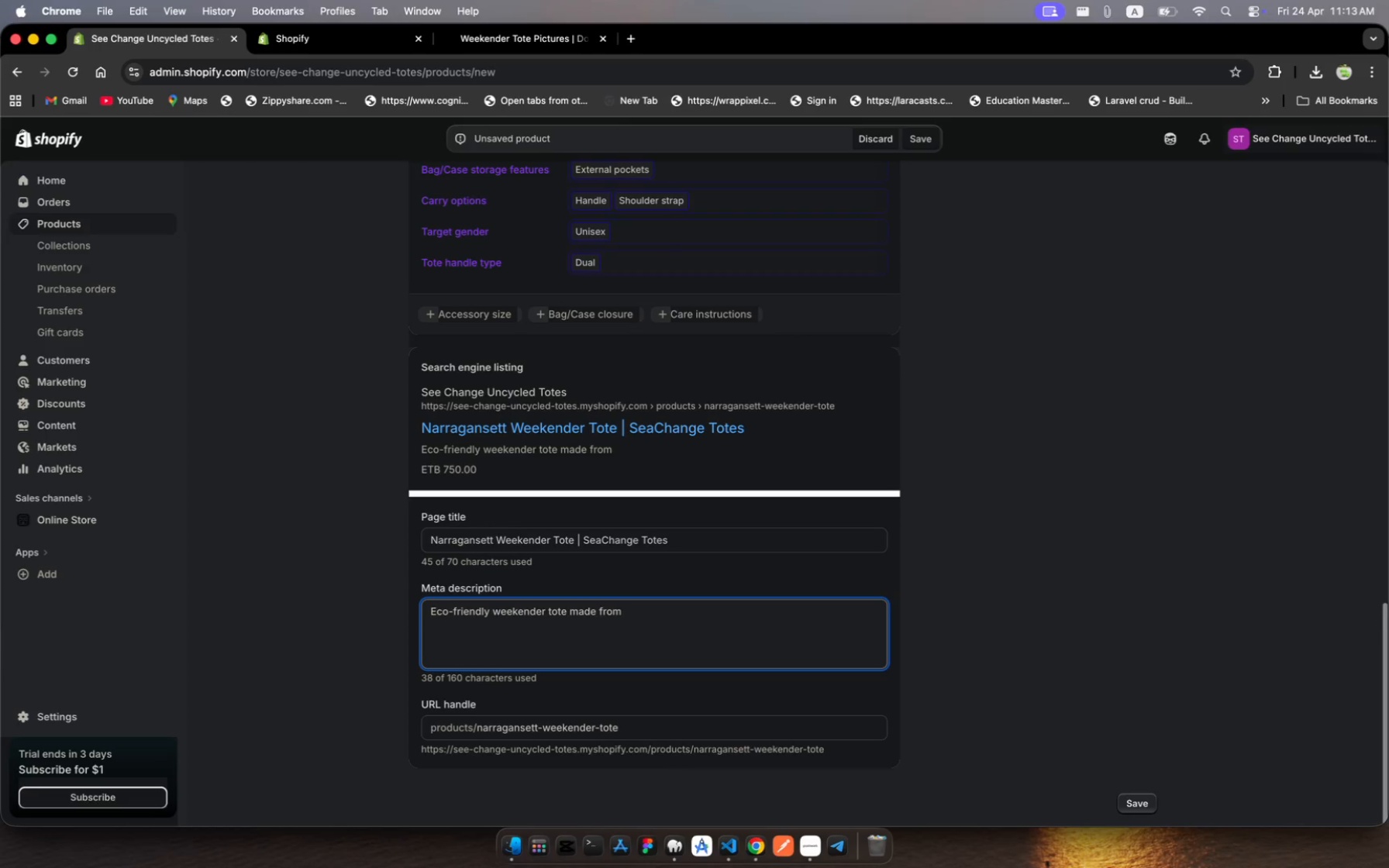 
wait(6.17)
 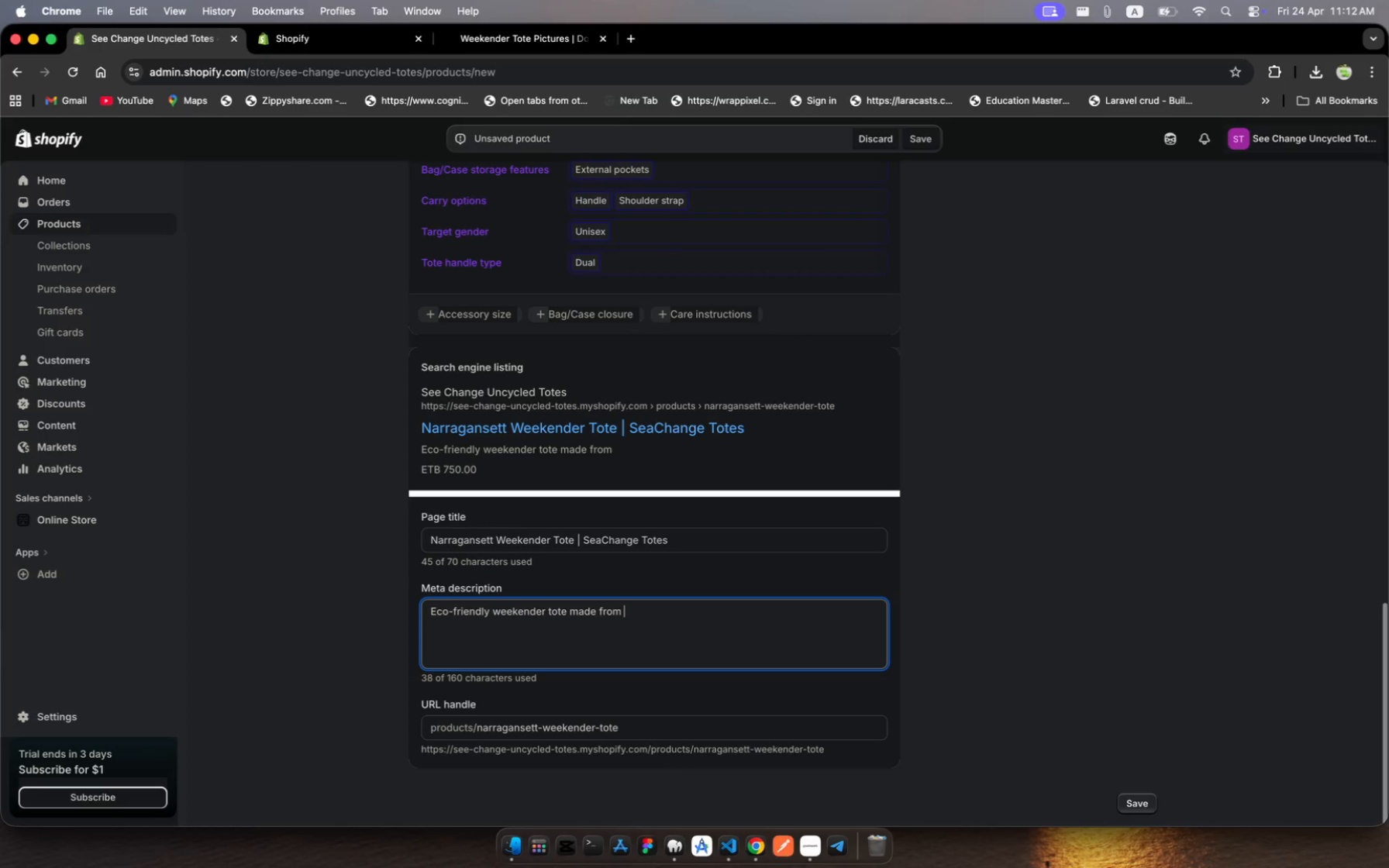 
type(recycled sail boat sais)
 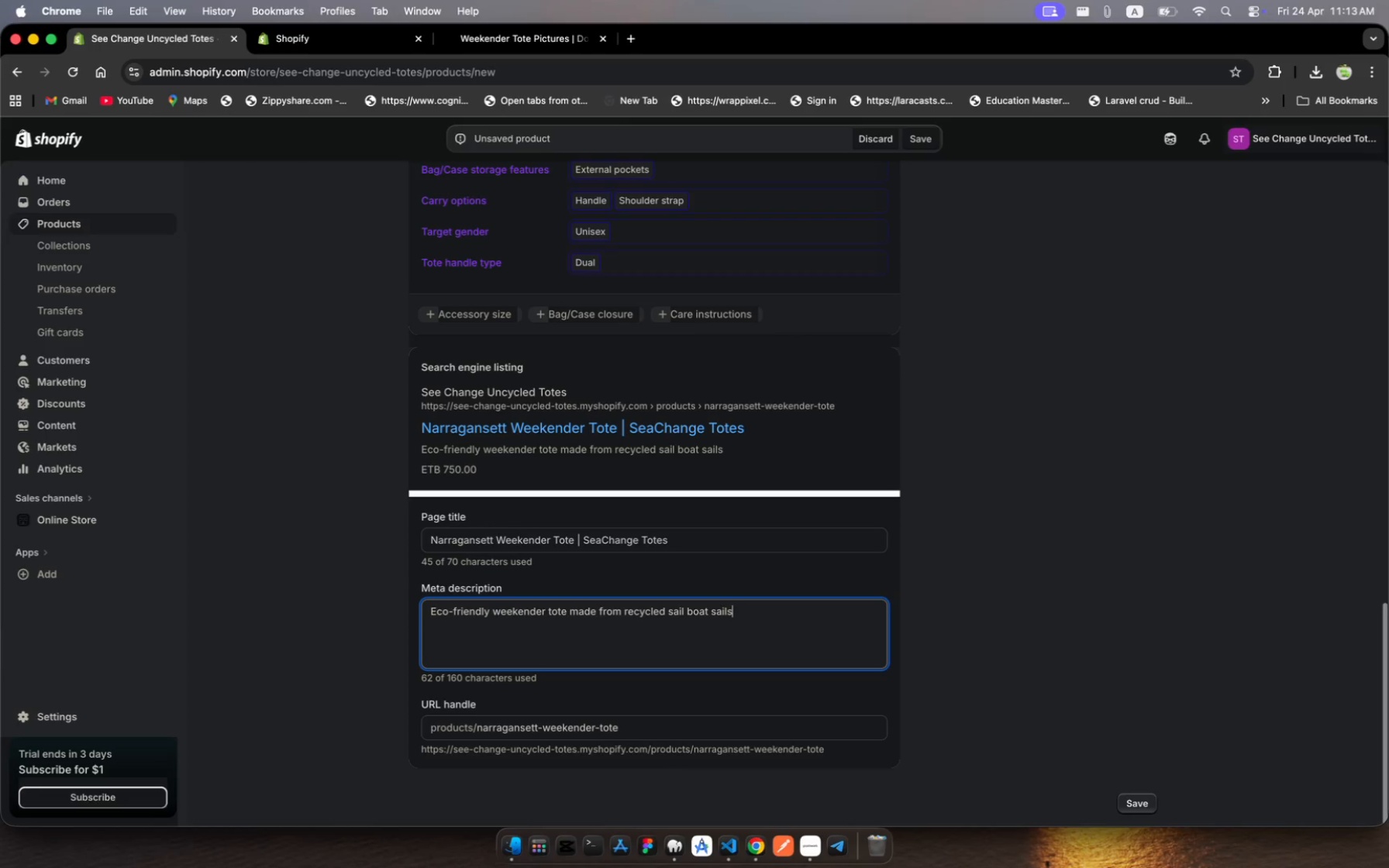 
wait(10.18)
 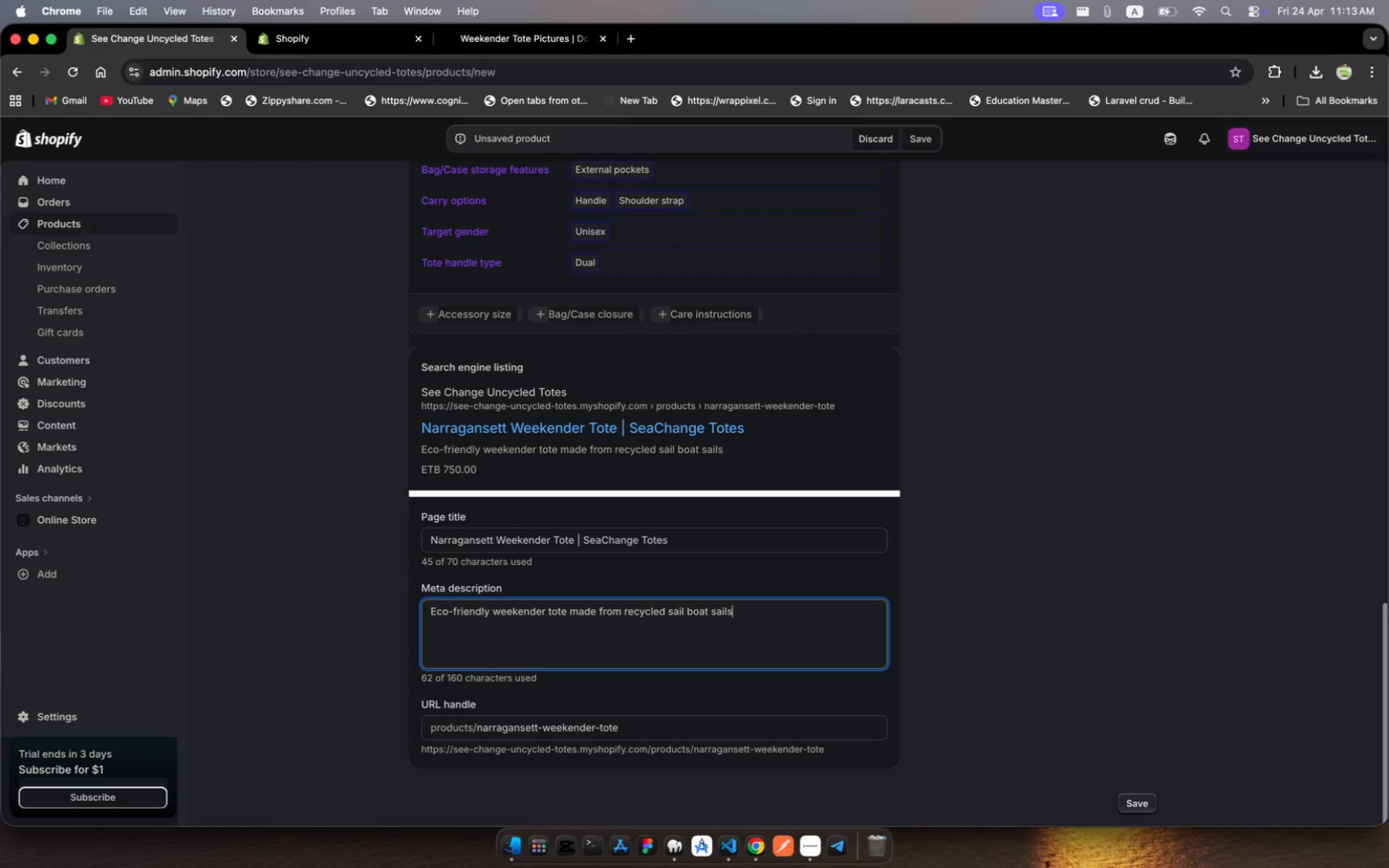 
type(. Durable water resistant )
 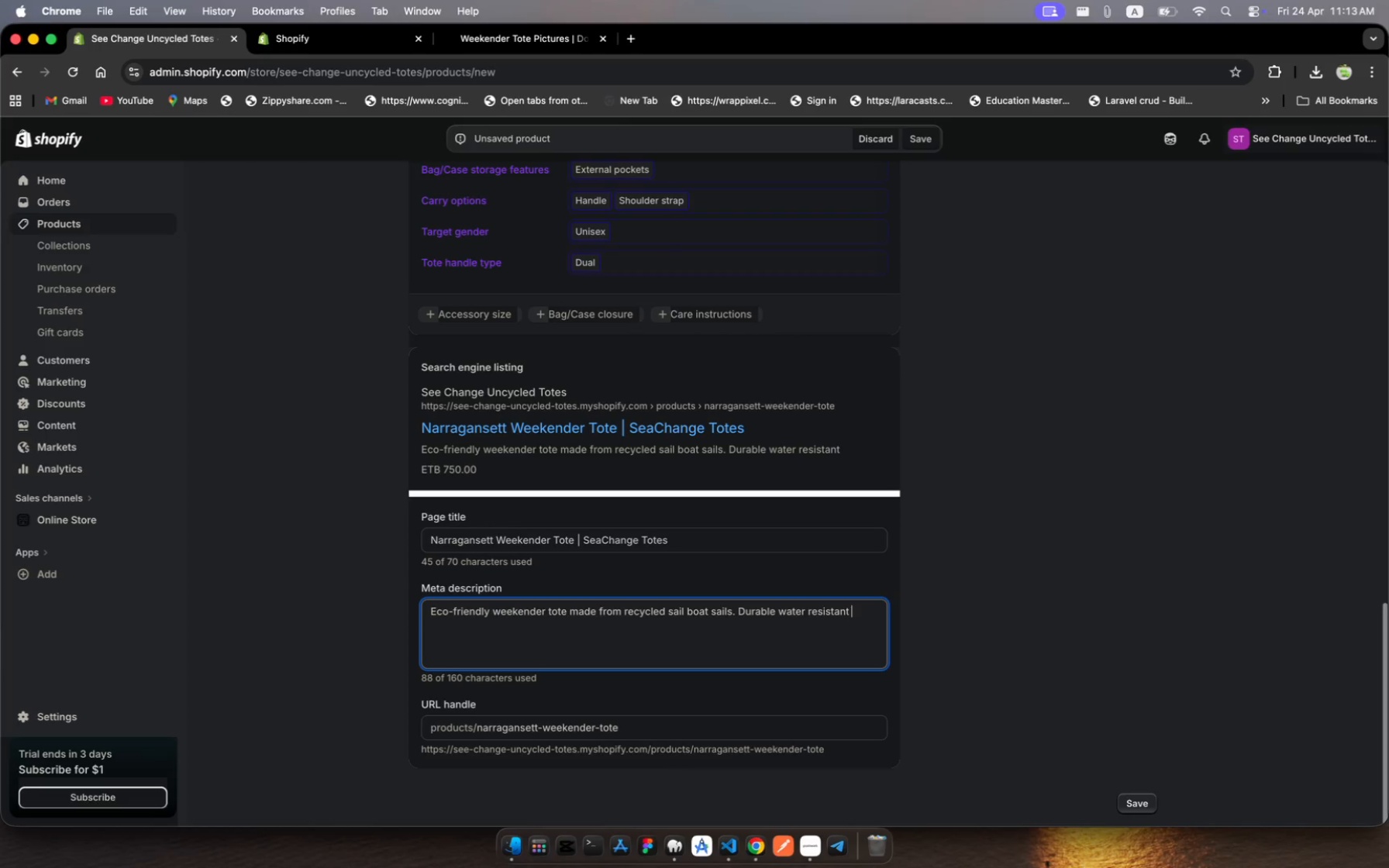 
wait(8.54)
 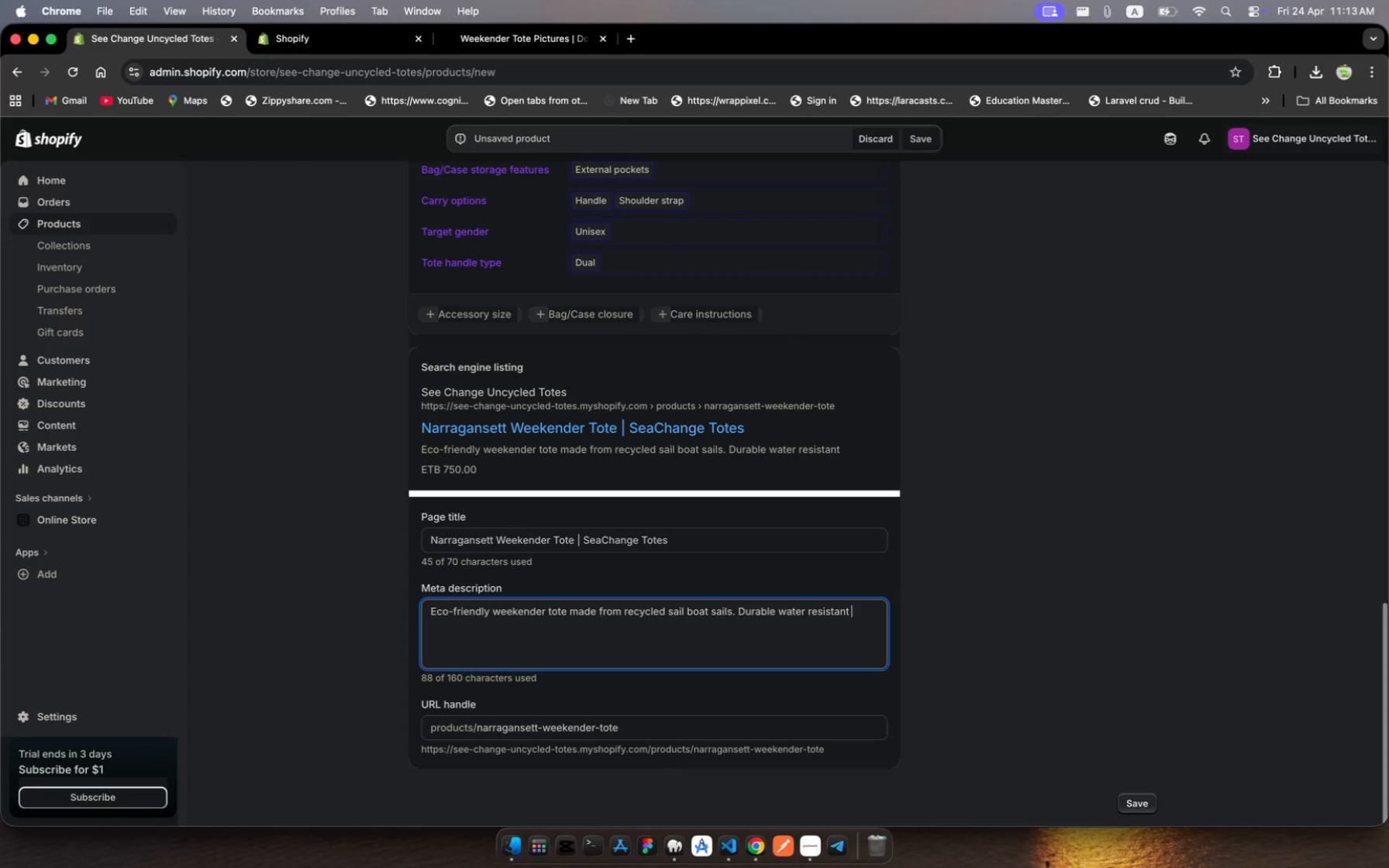 
type(and uniquely designed)
 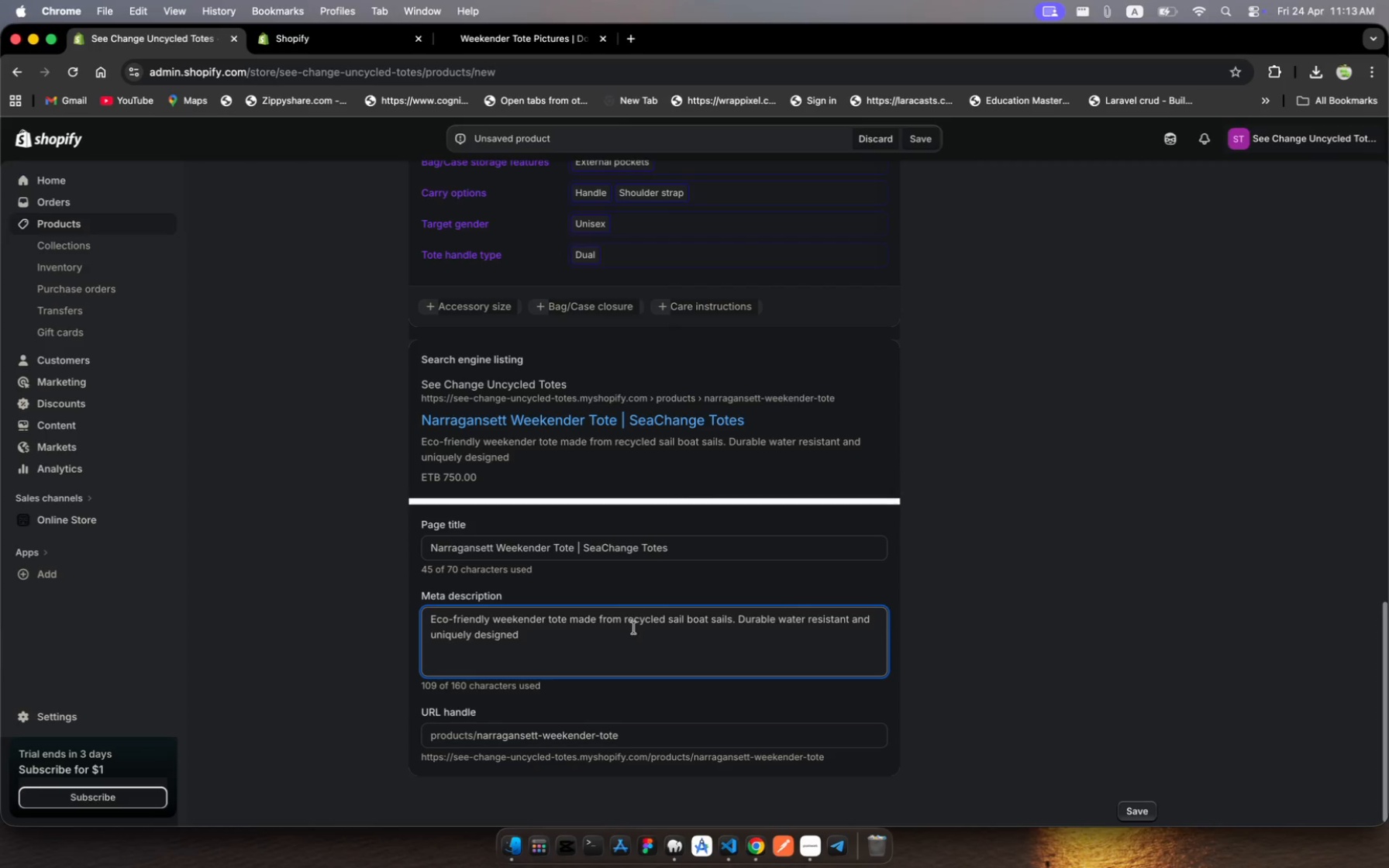 
wait(5.36)
 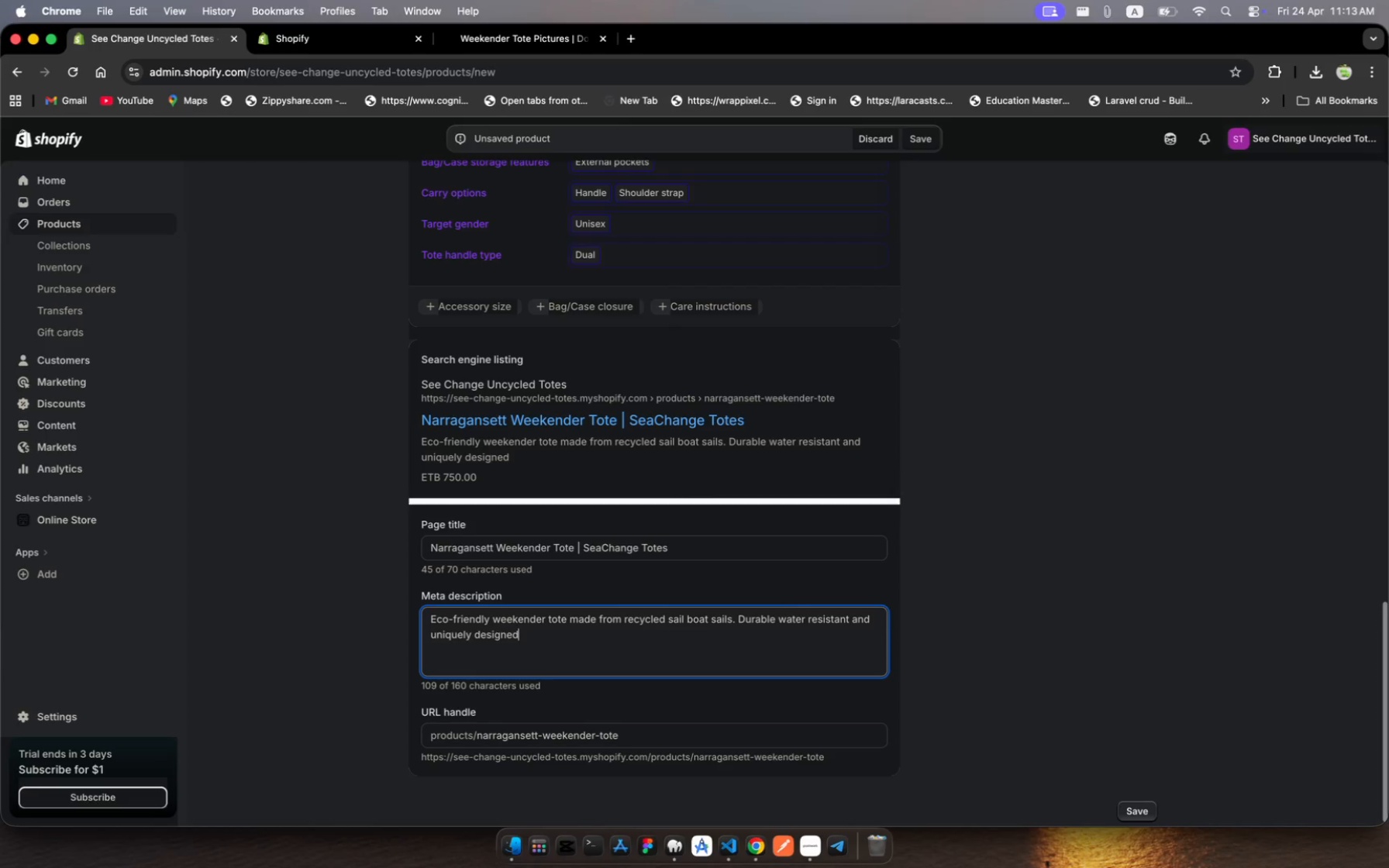 
left_click([870, 623])
 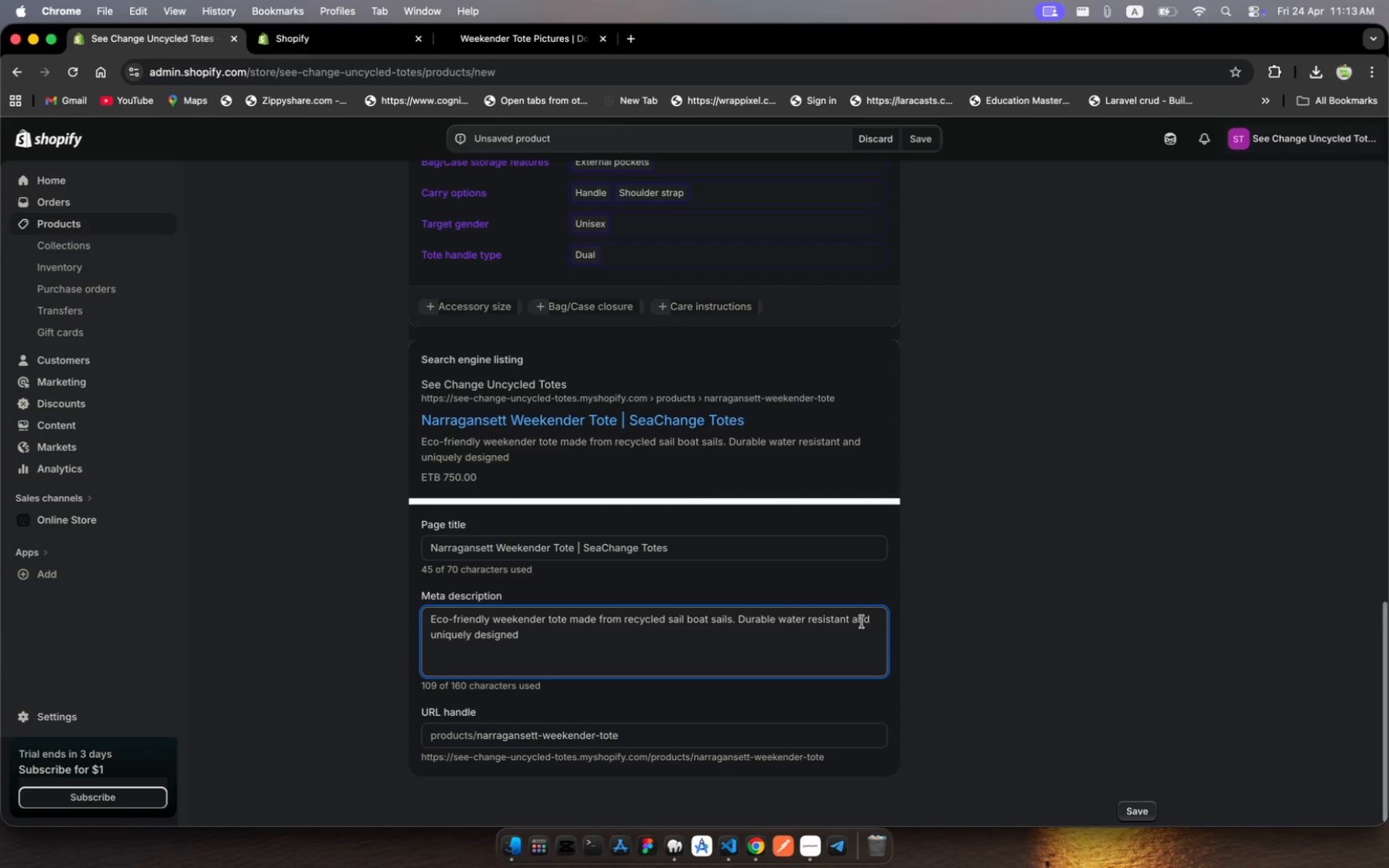 
left_click([853, 619])
 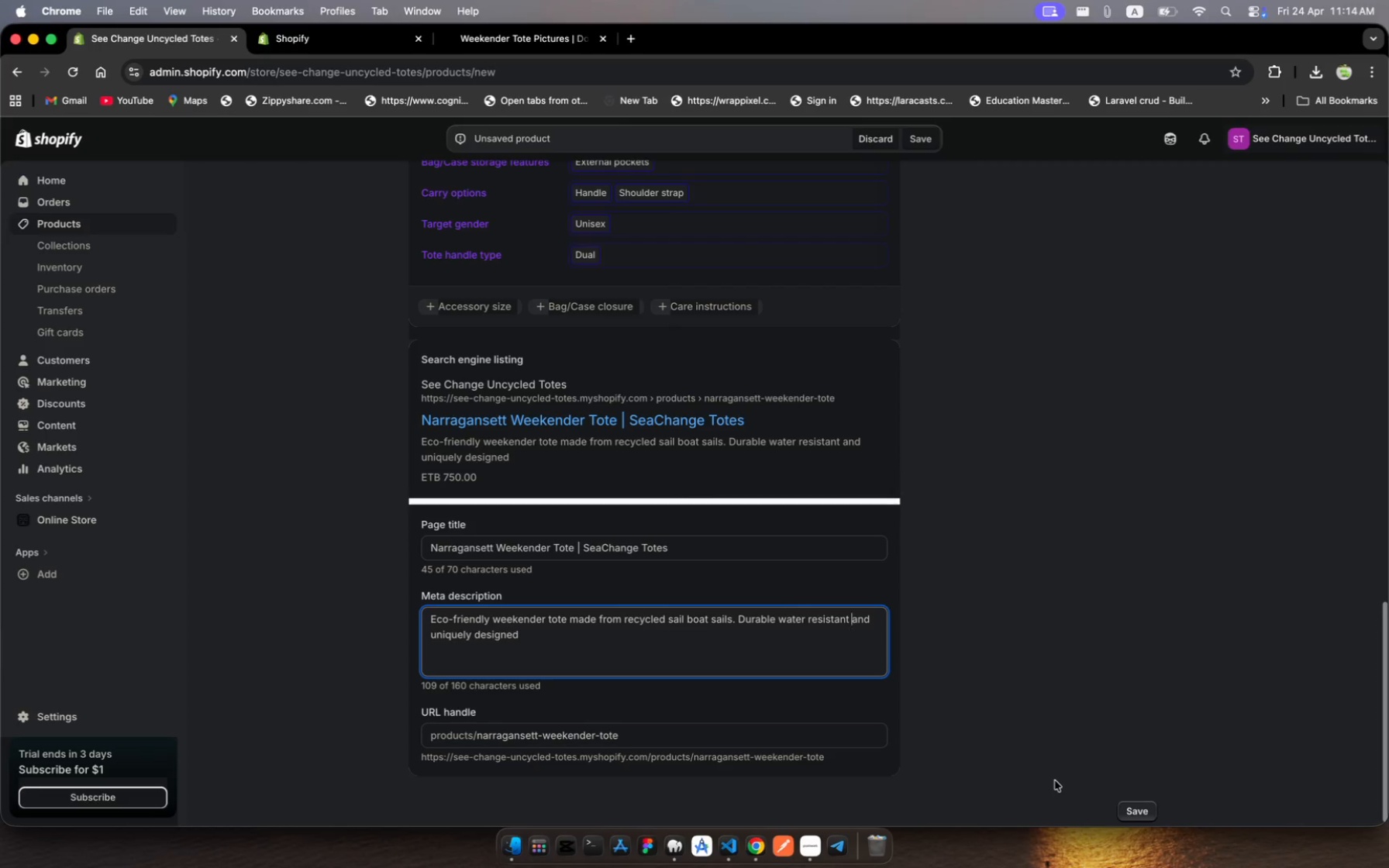 
key(Backspace)
 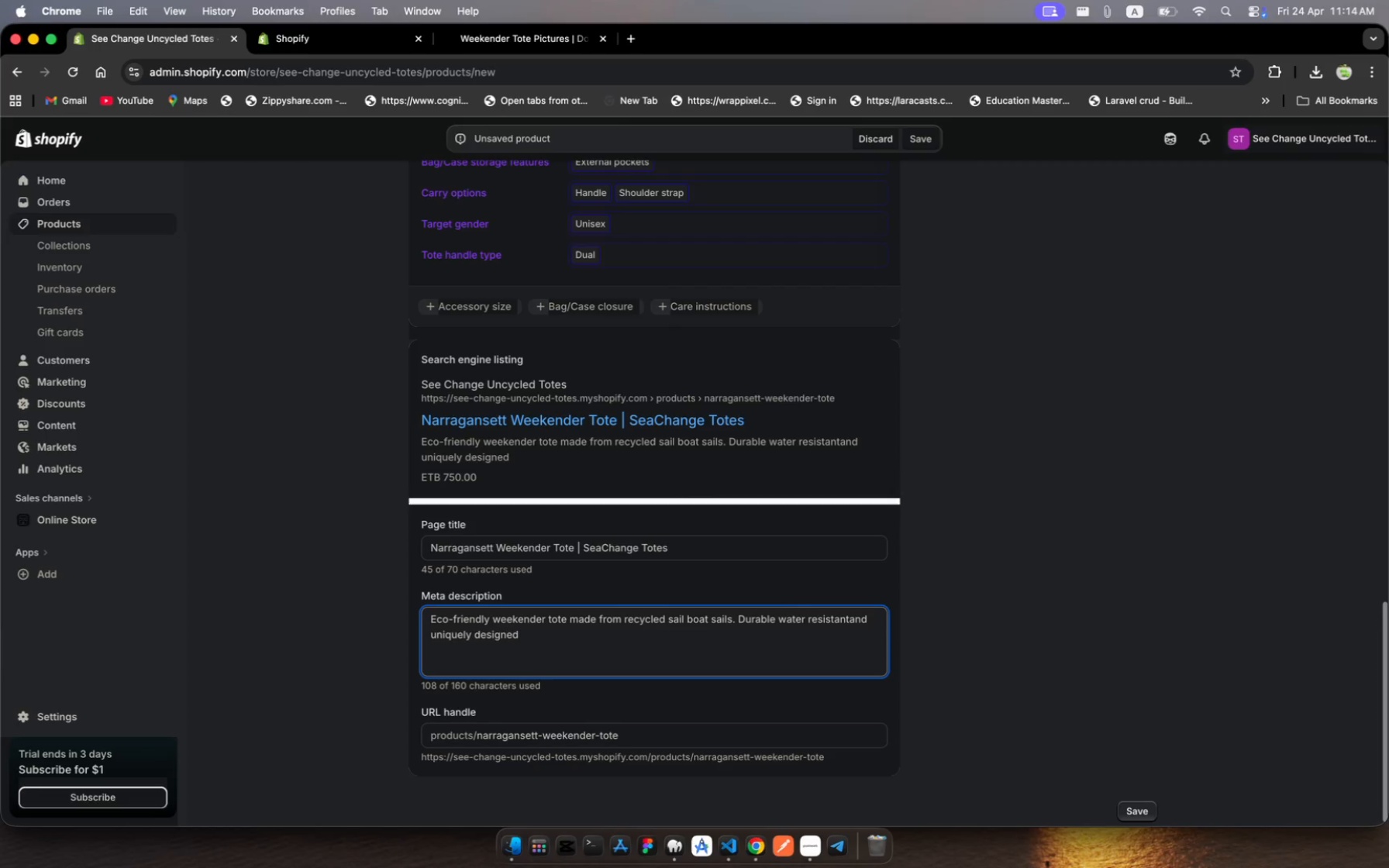 
key(Comma)
 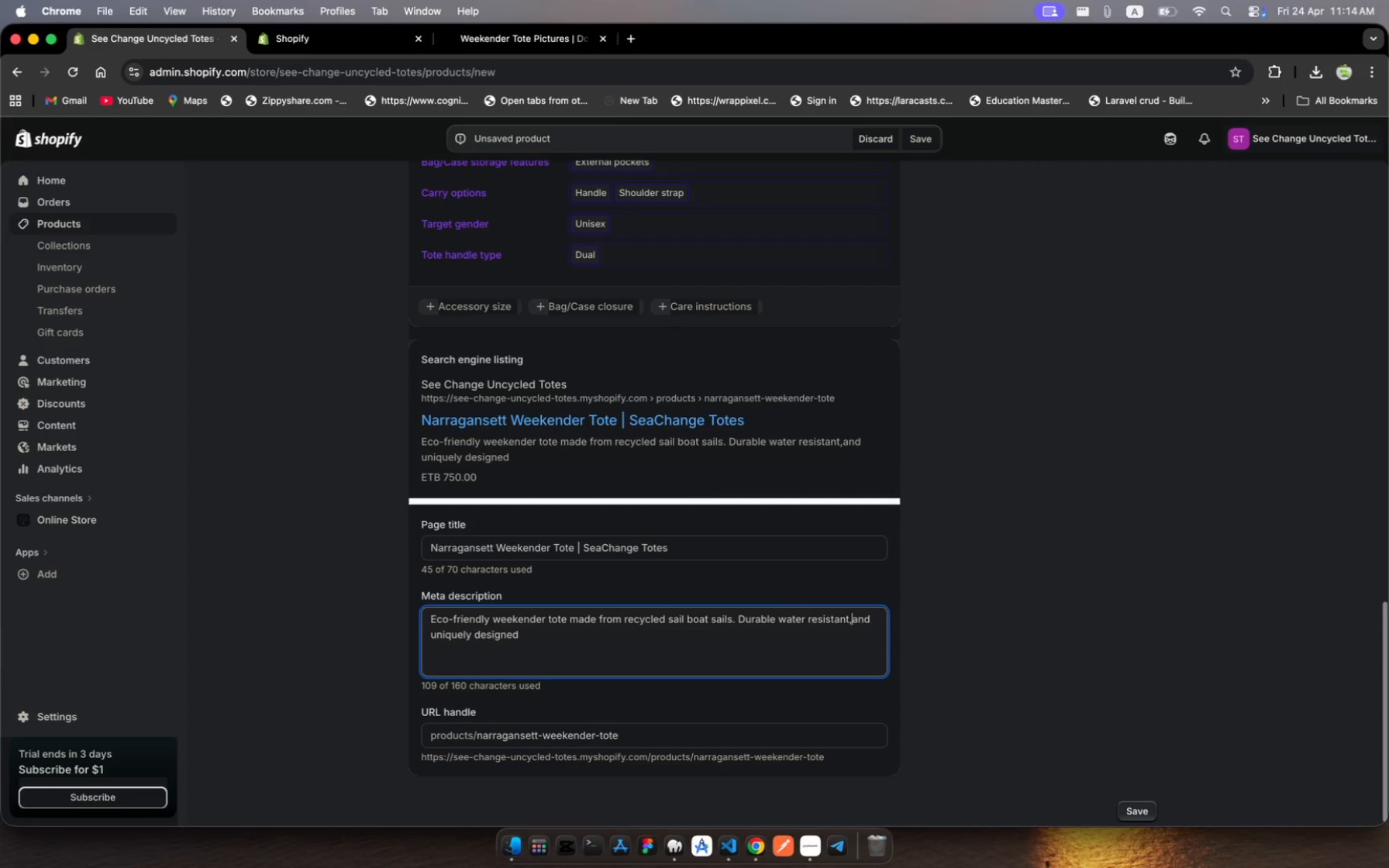 
key(Space)
 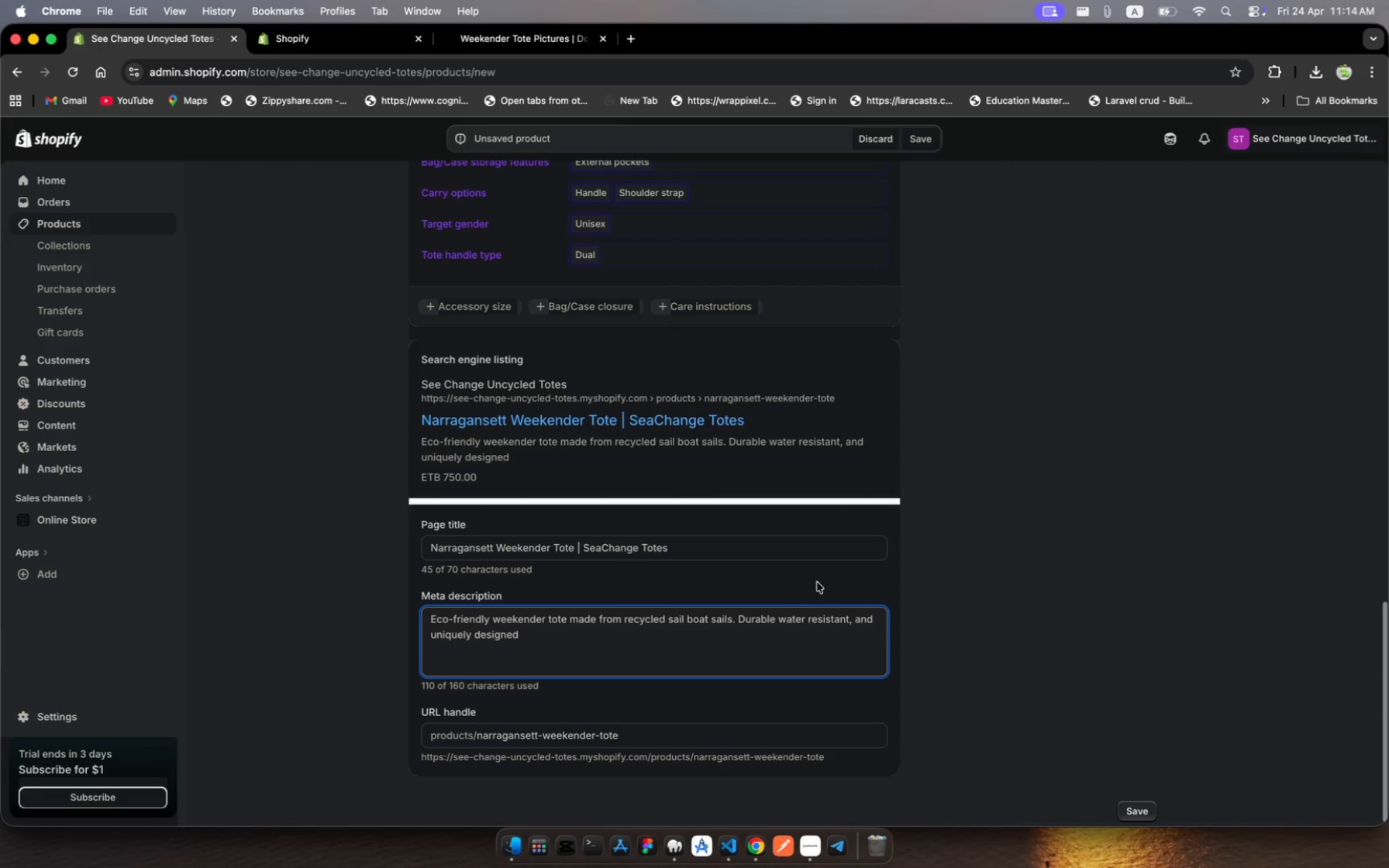 
scroll: coordinate [659, 633], scroll_direction: down, amount: 25.0
 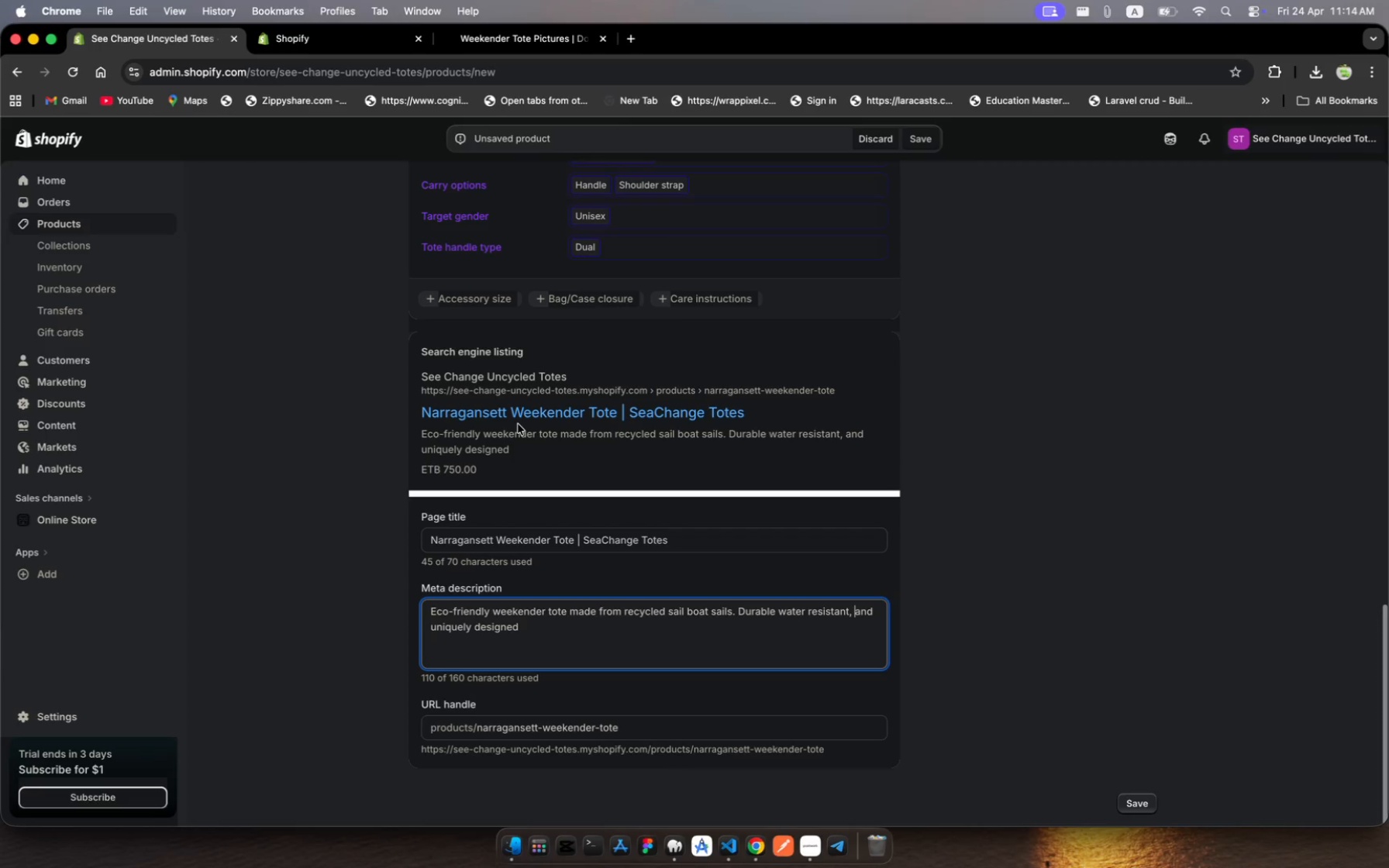 
scroll: coordinate [514, 389], scroll_direction: up, amount: 36.0
 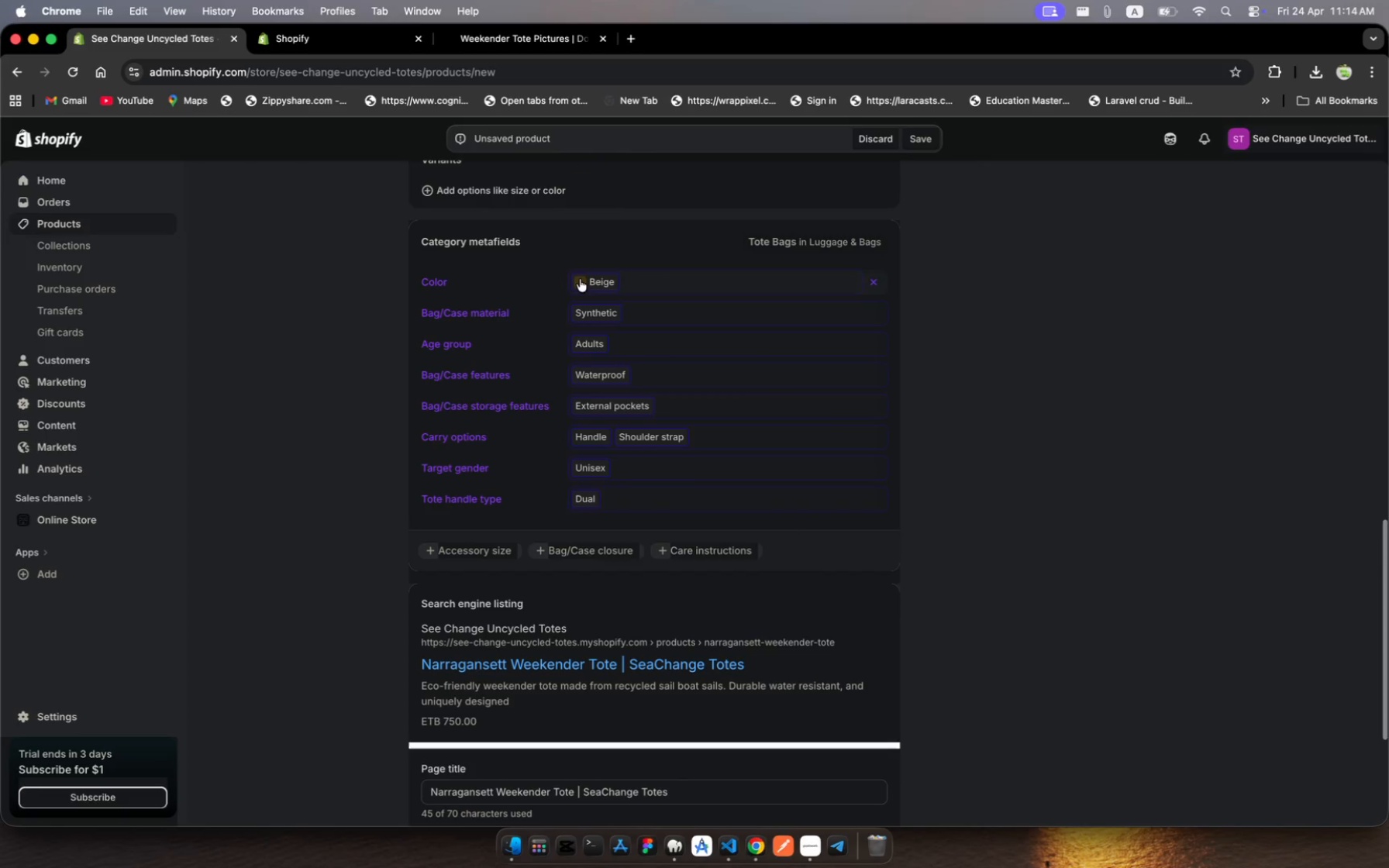 
left_click([584, 278])
 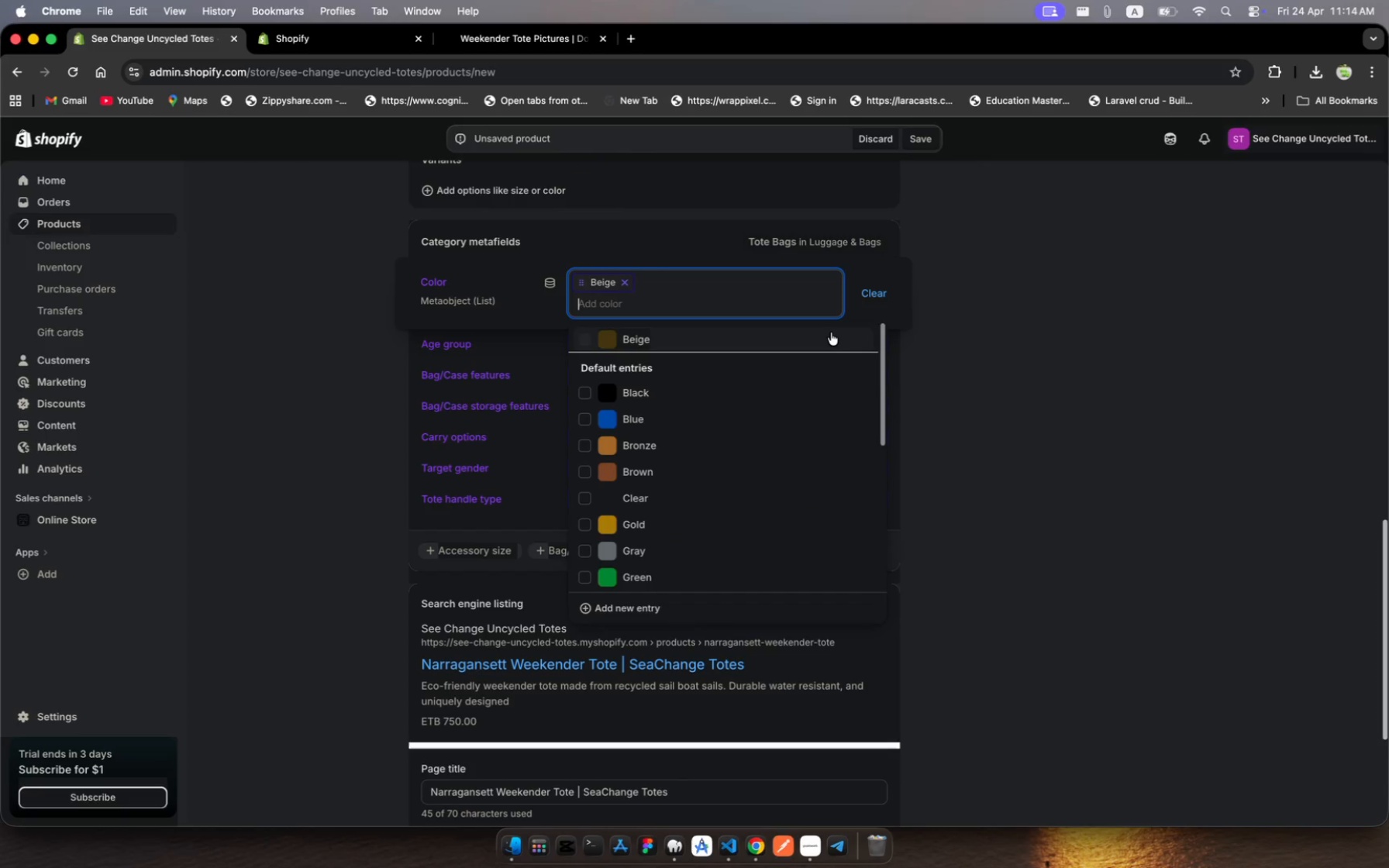 
type(white)
 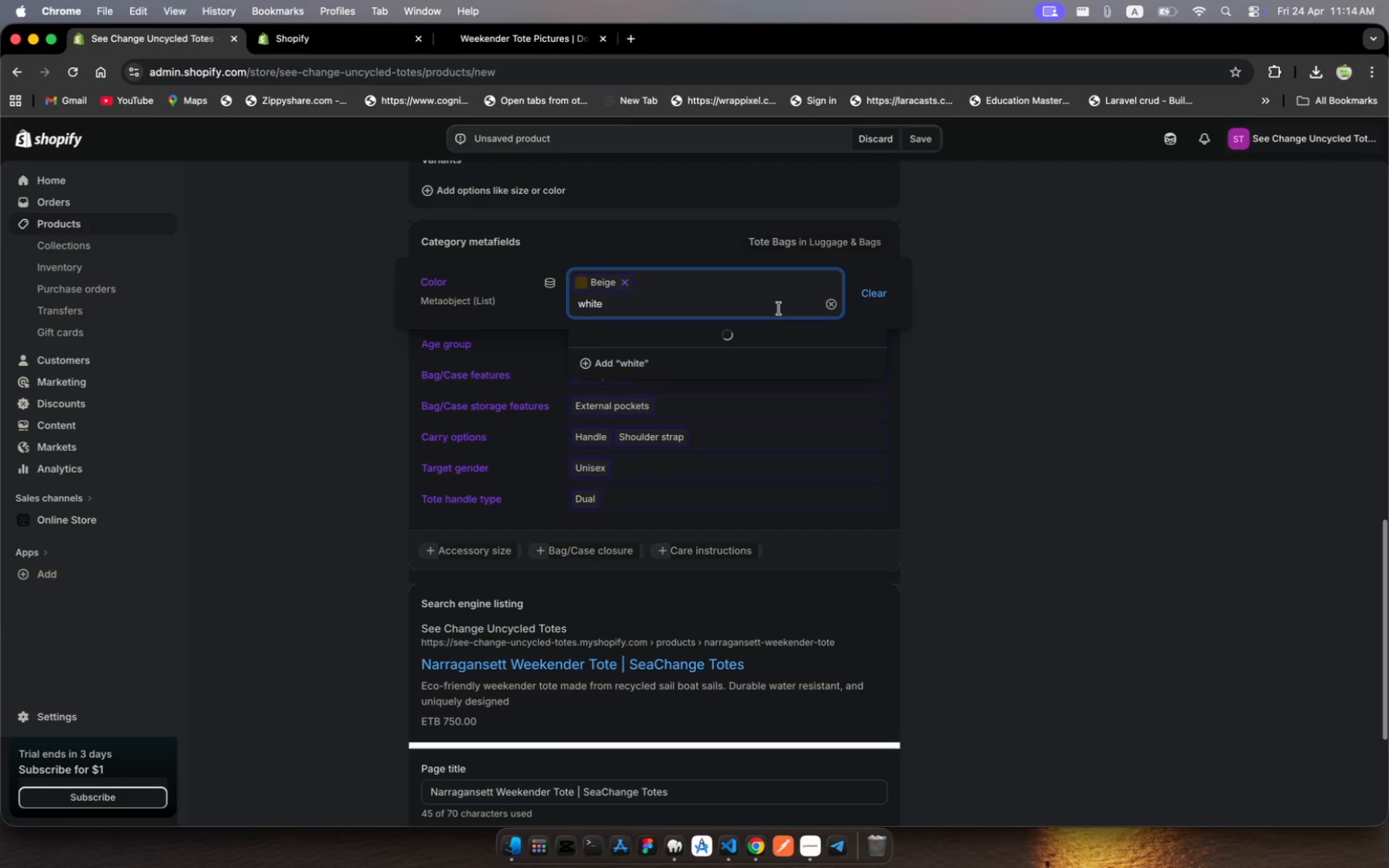 
key(Enter)
 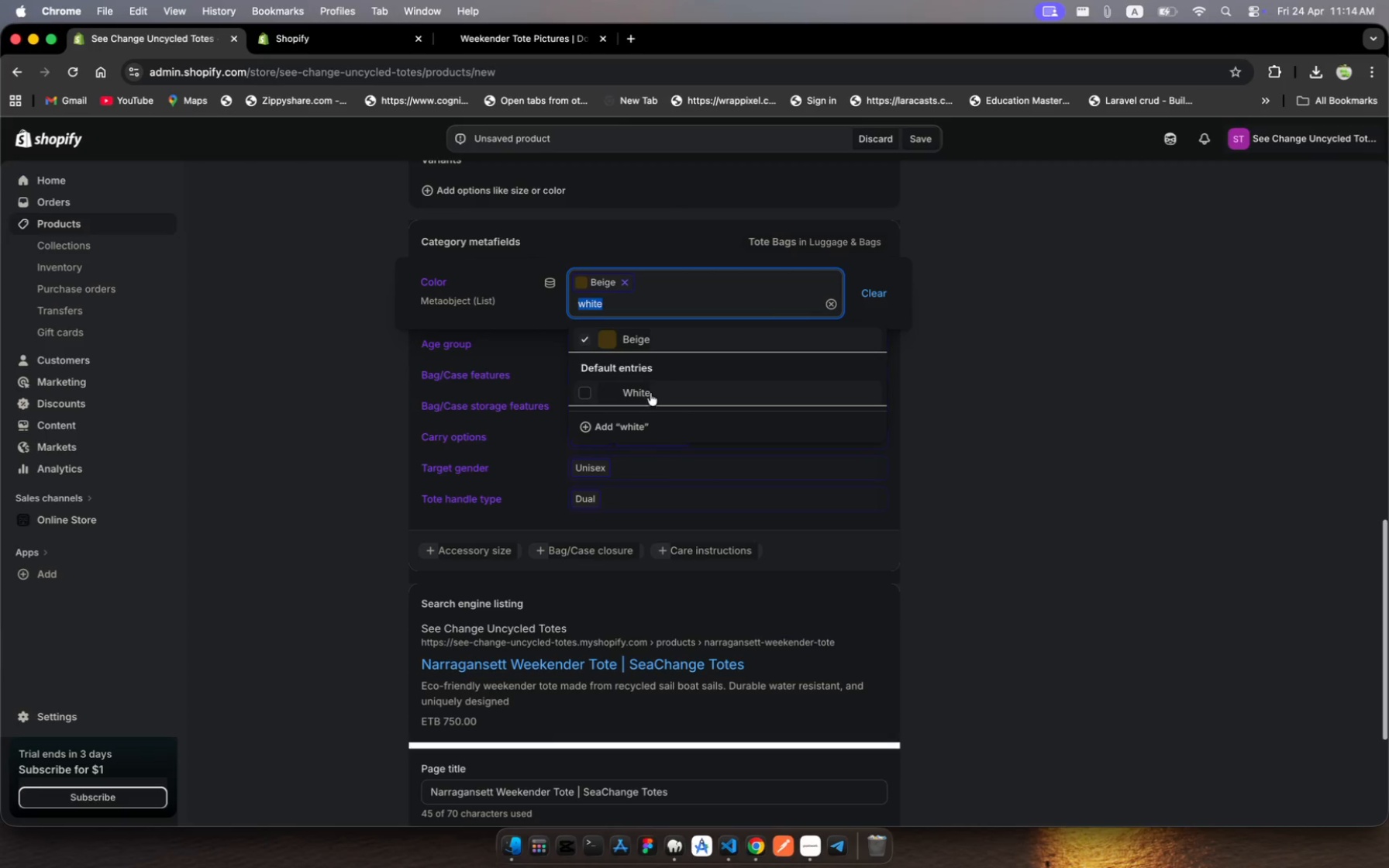 
left_click([617, 400])
 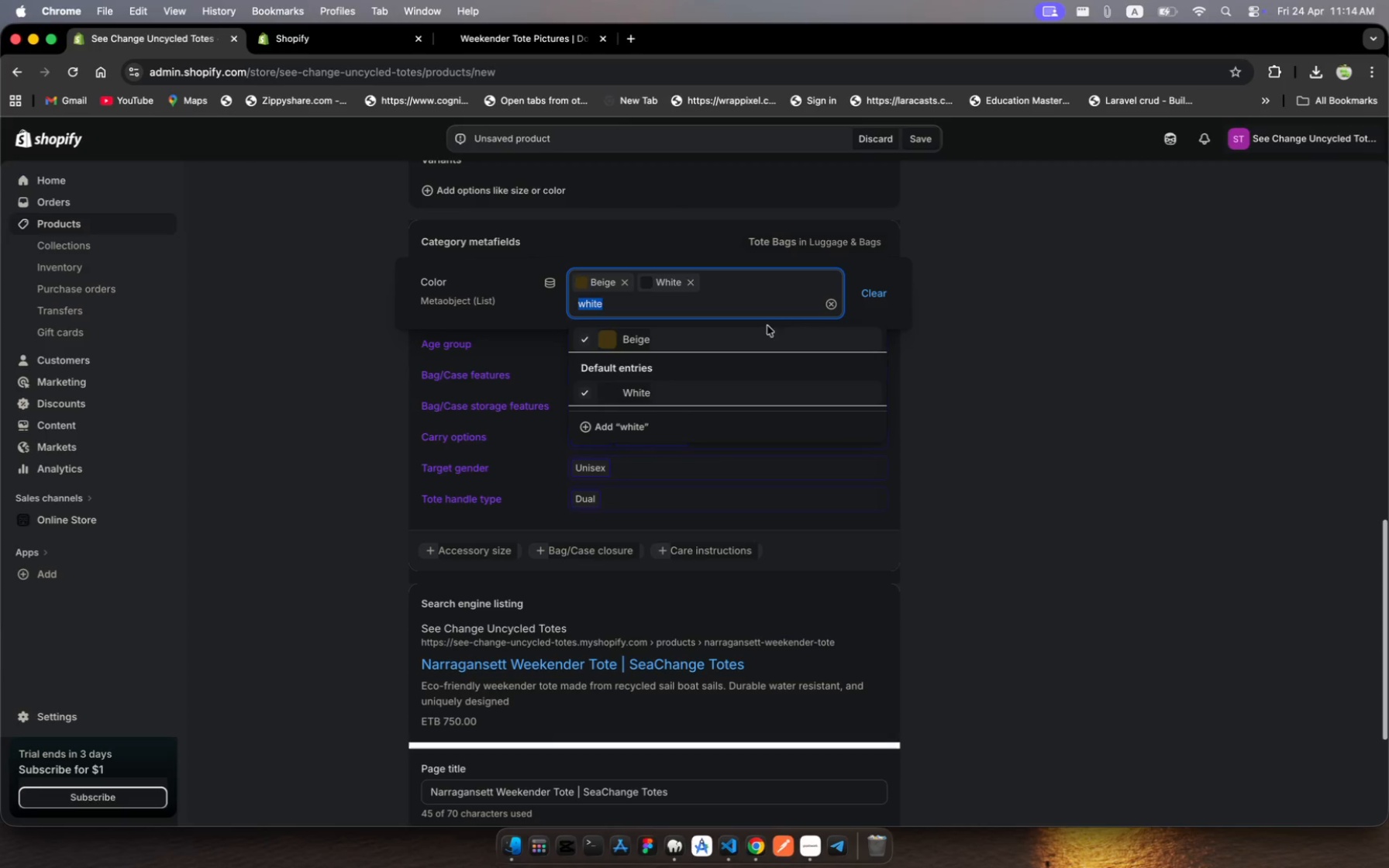 
wait(5.8)
 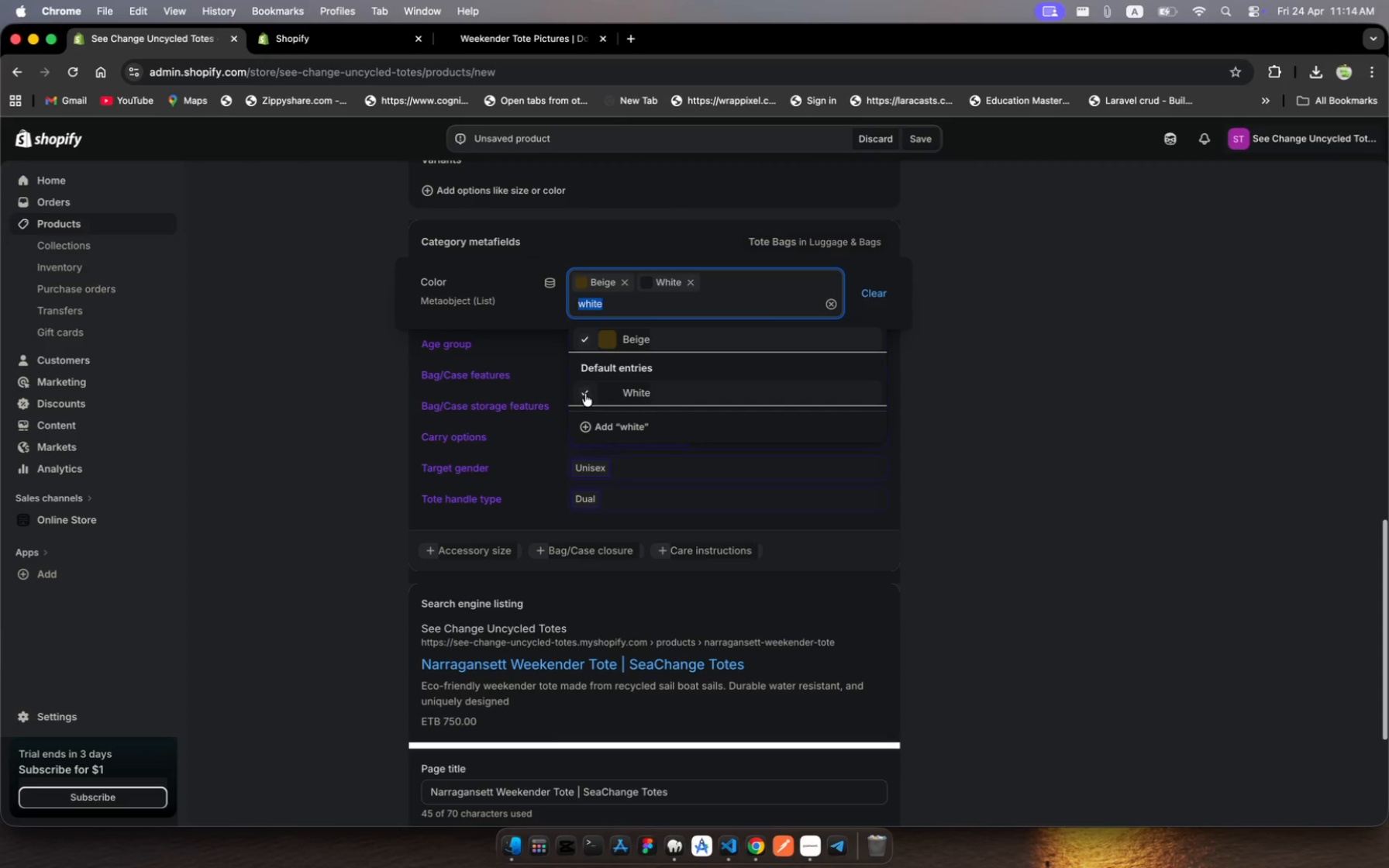 
hold_key(key=Escape, duration=0.34)
 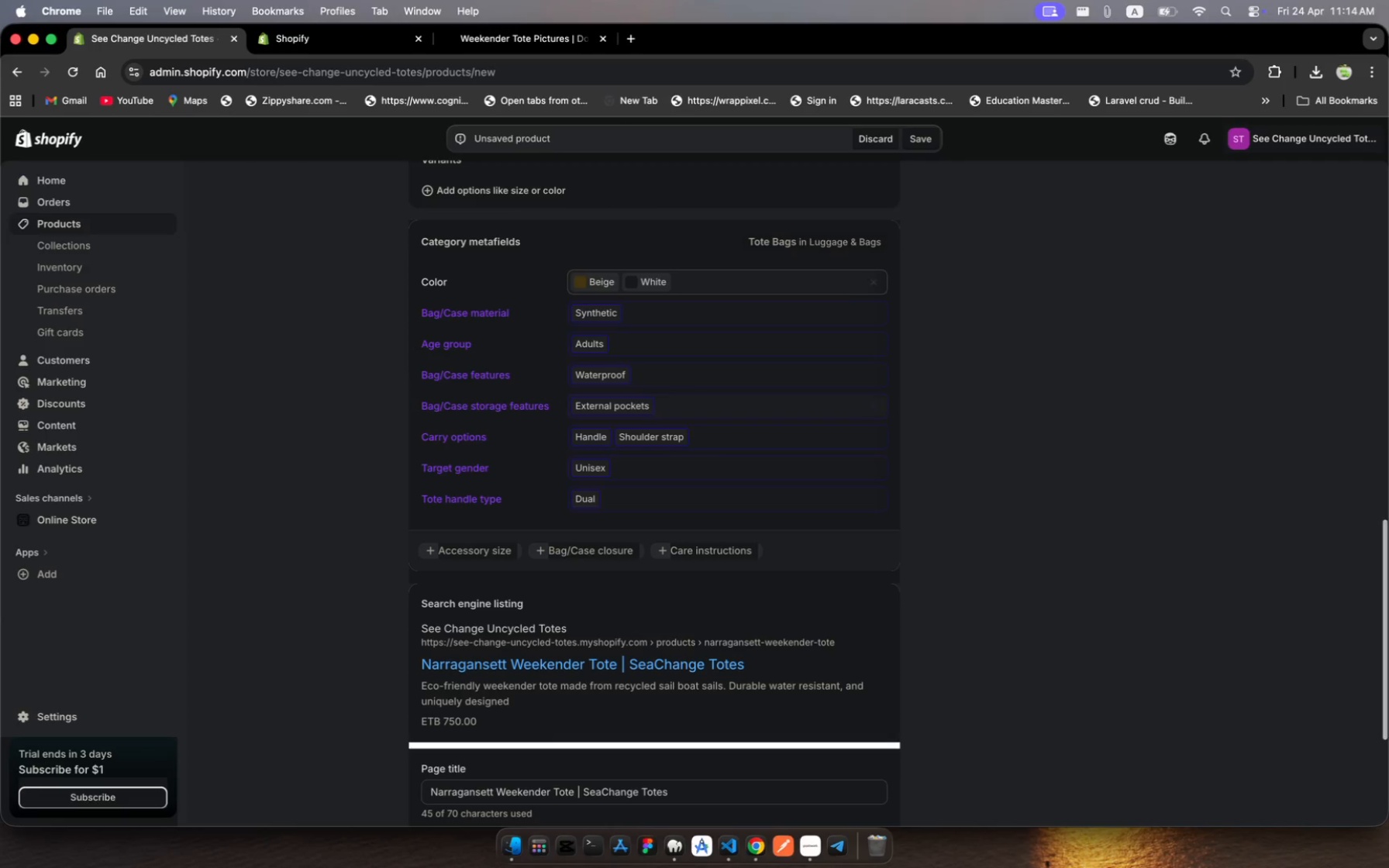 
hold_key(key=Escape, duration=0.32)
 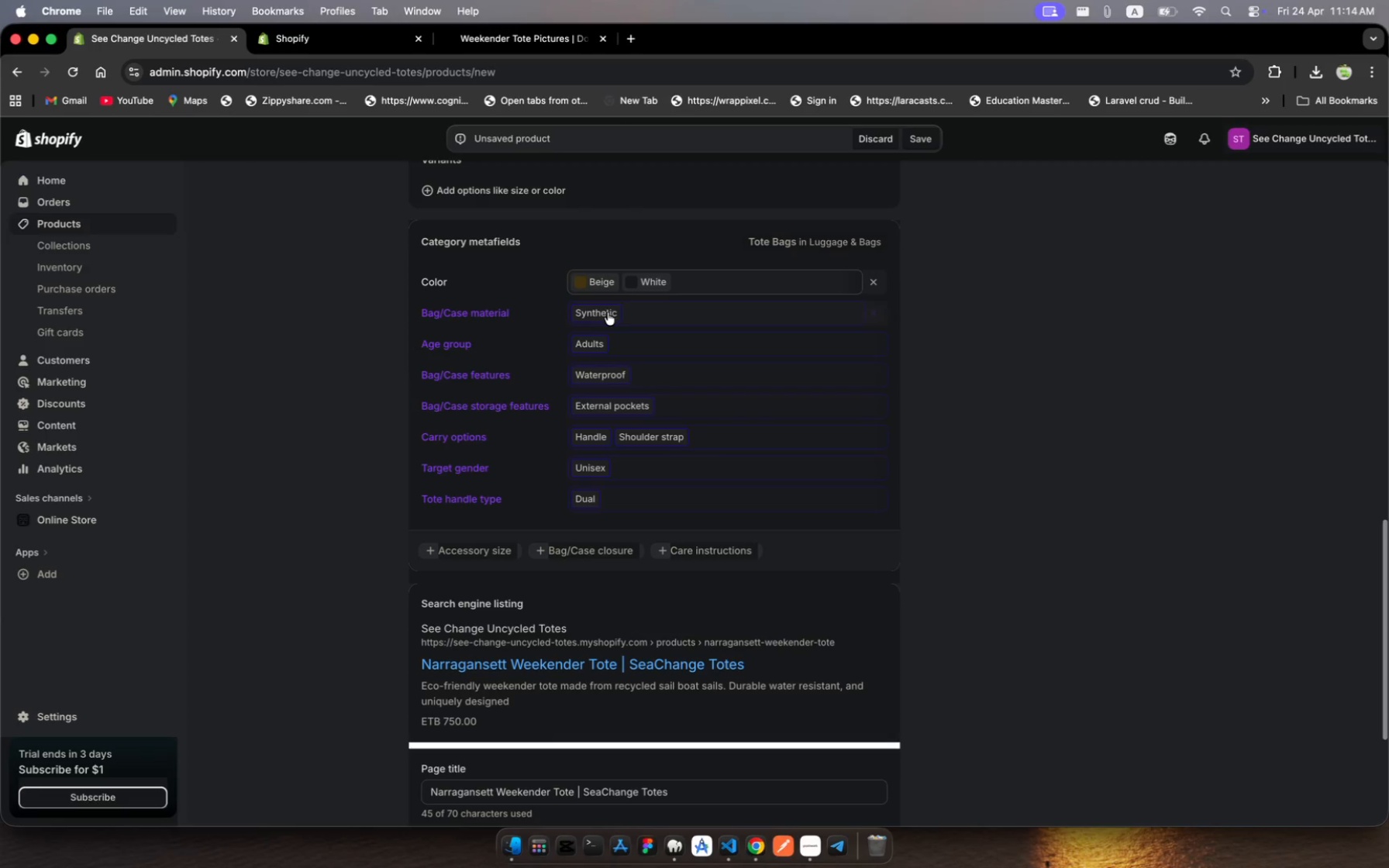 
left_click([609, 315])
 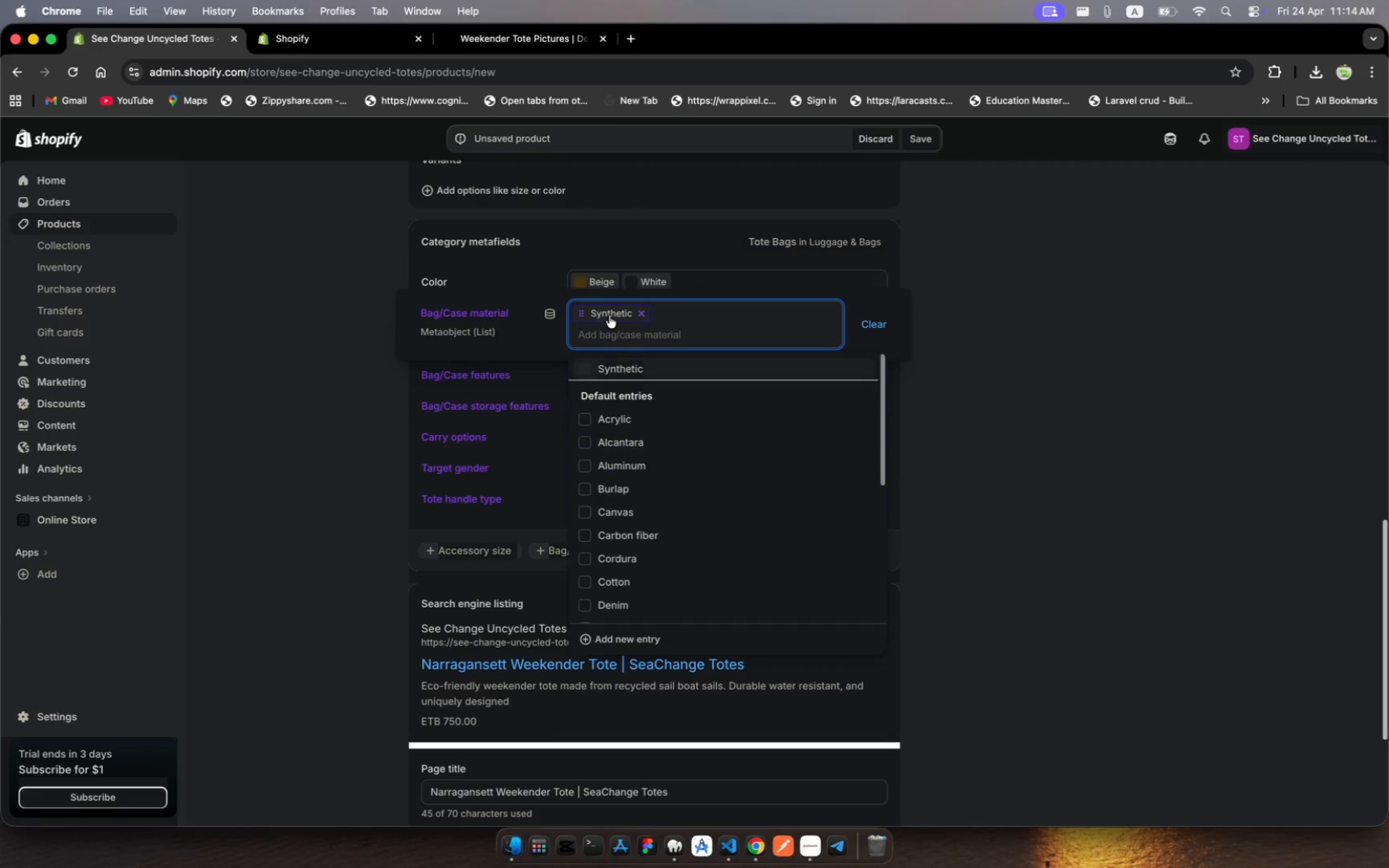 
type(lea)
 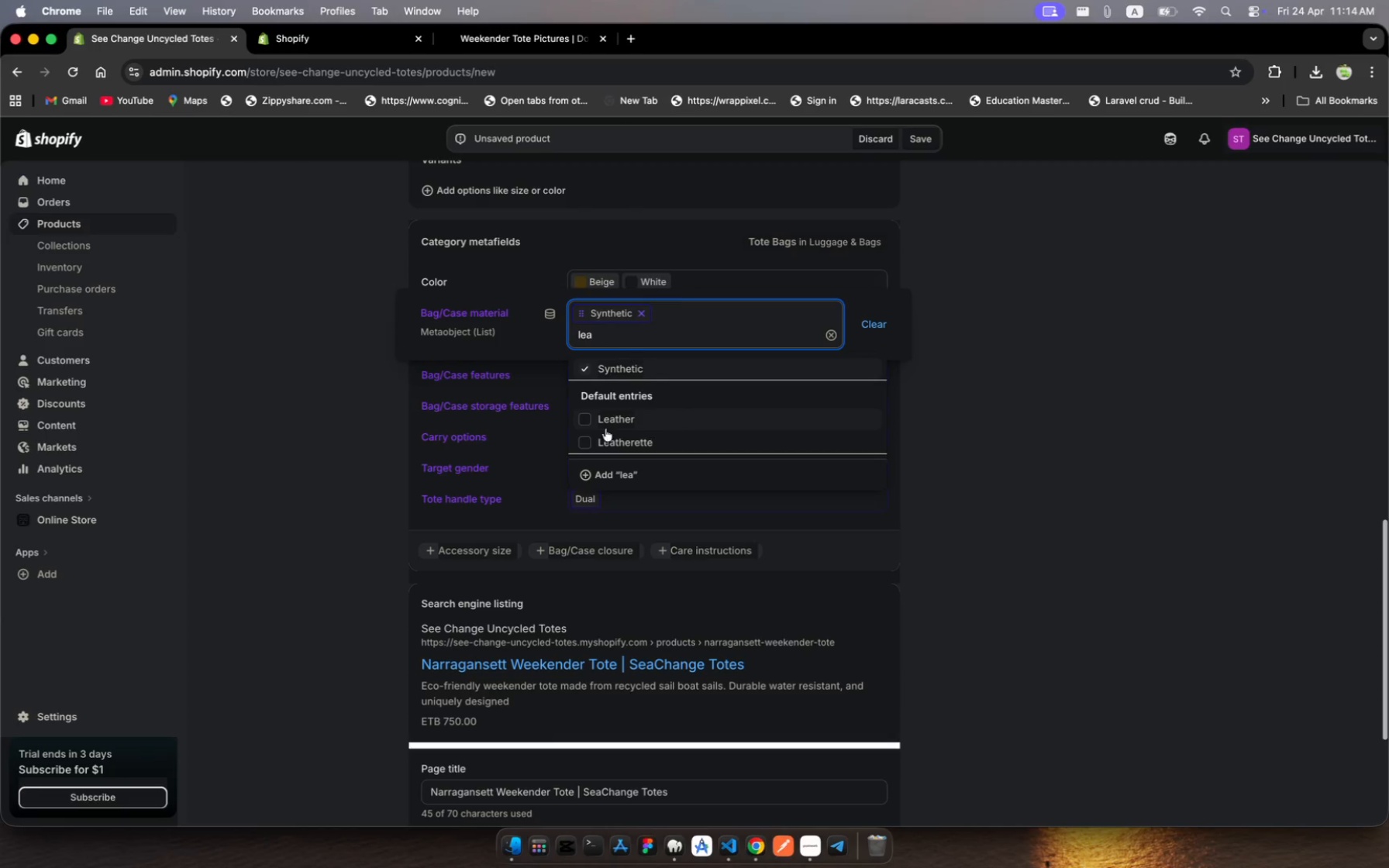 
left_click([589, 422])
 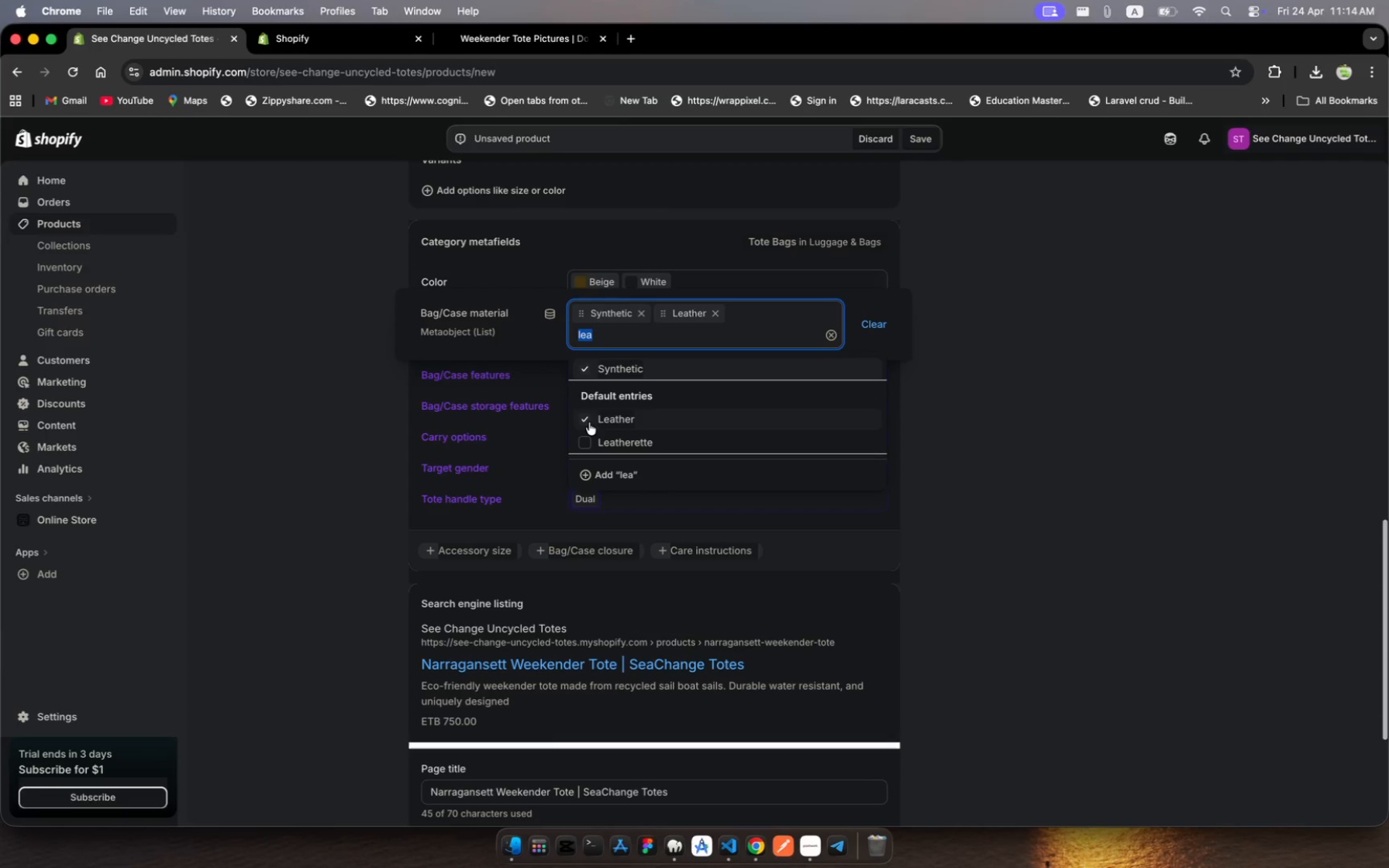 
key(Escape)
 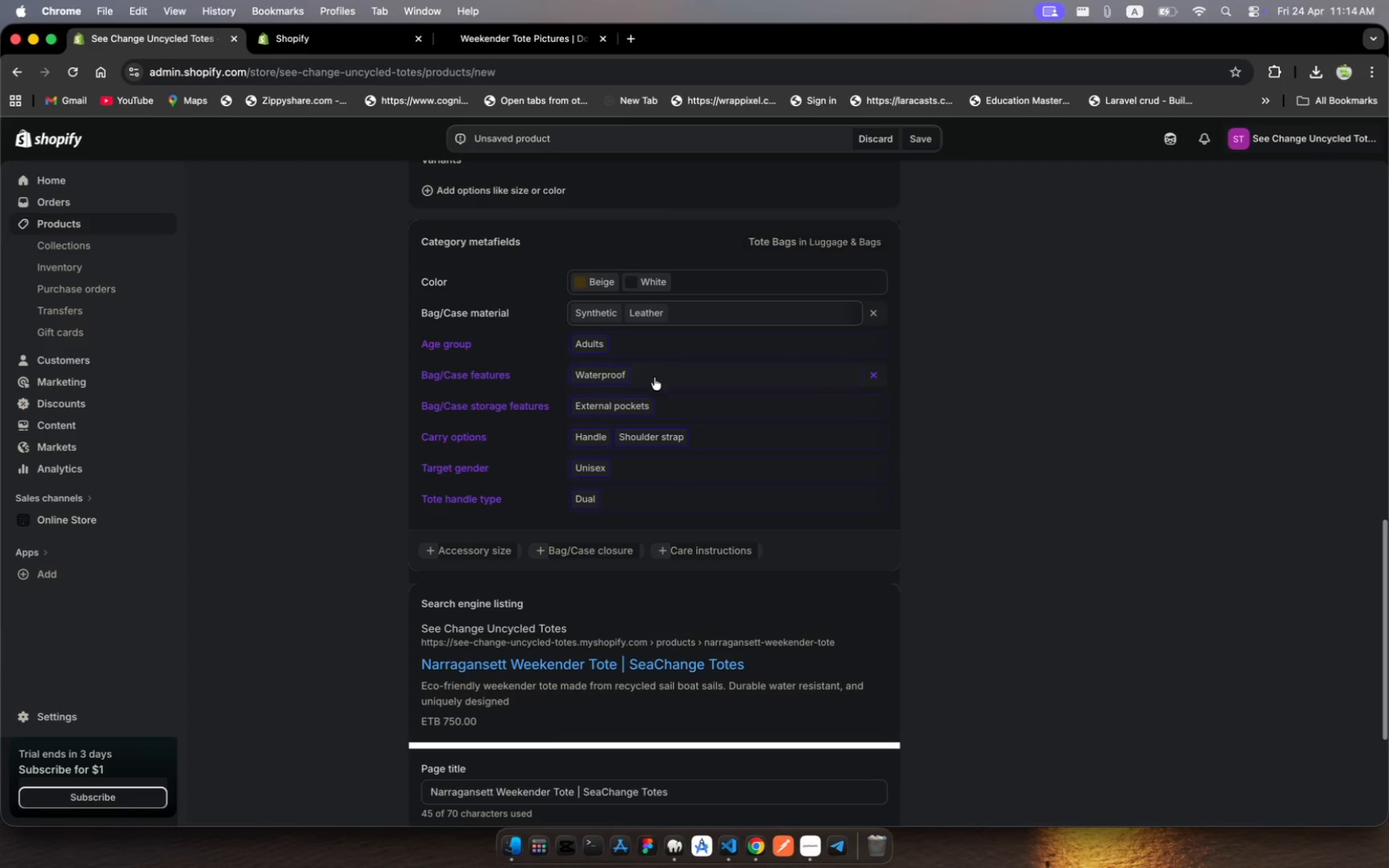 
wait(8.49)
 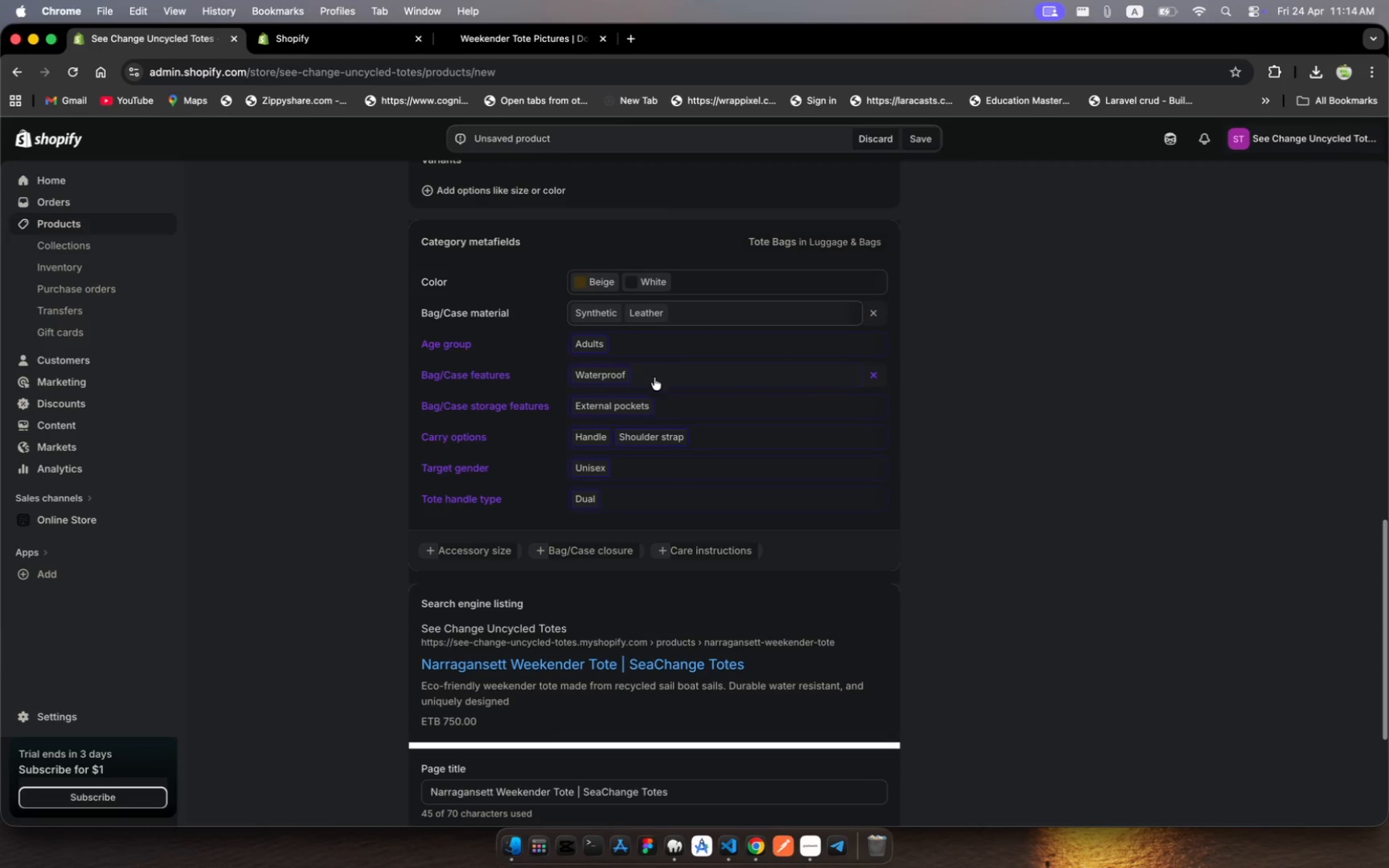 
scroll: coordinate [722, 503], scroll_direction: down, amount: 7.0
 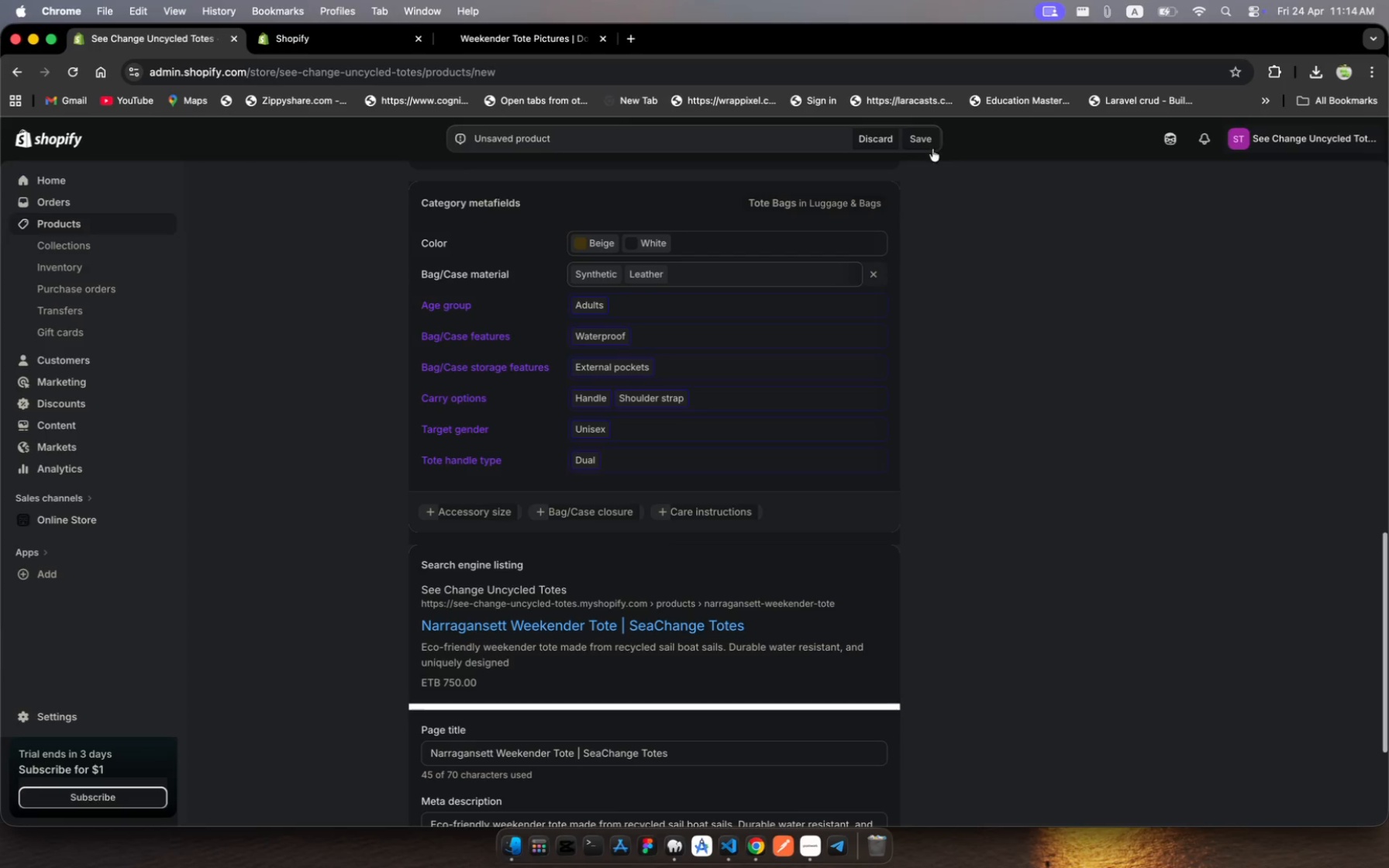 
left_click([929, 139])
 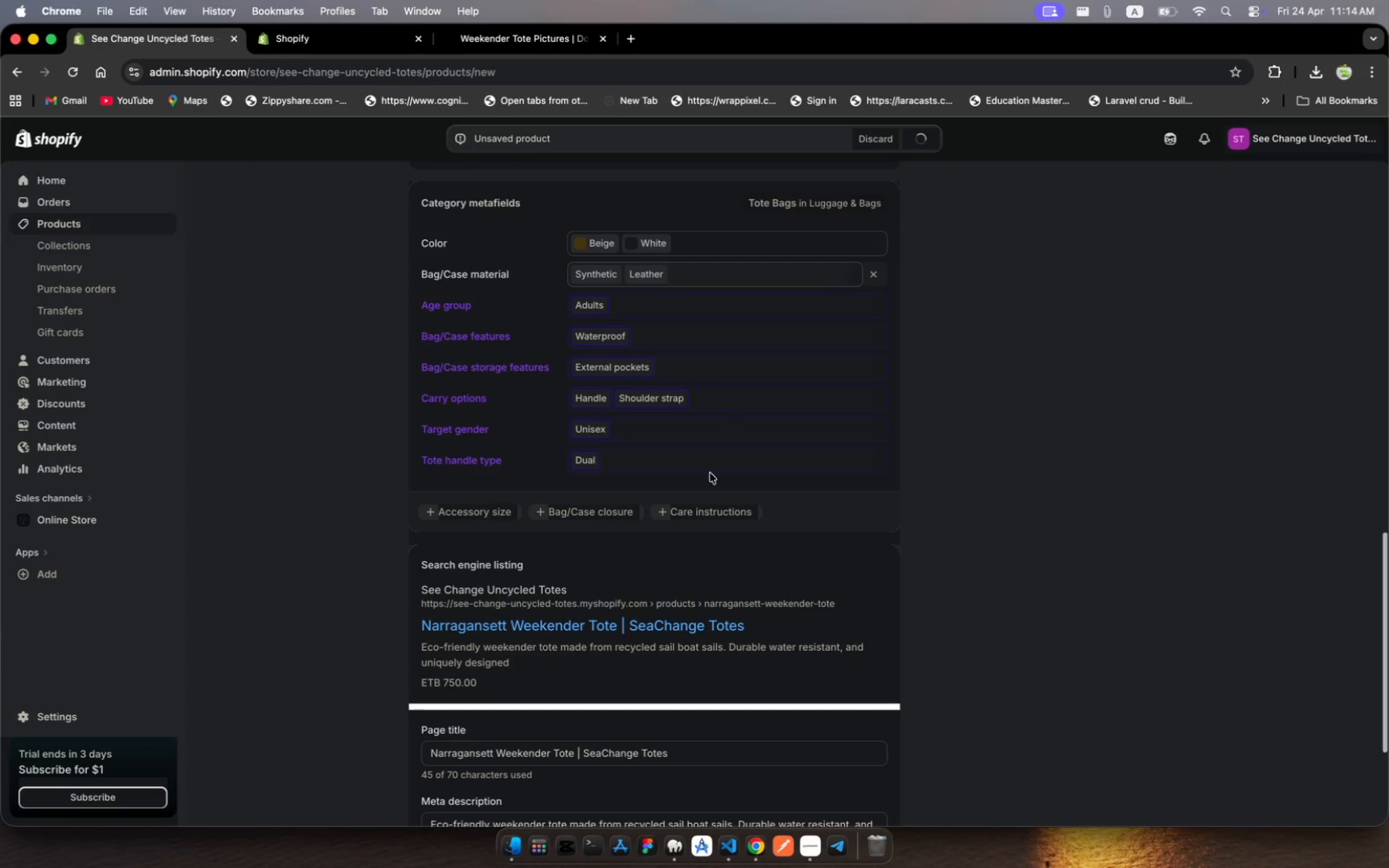 
scroll: coordinate [715, 598], scroll_direction: down, amount: 8.0
 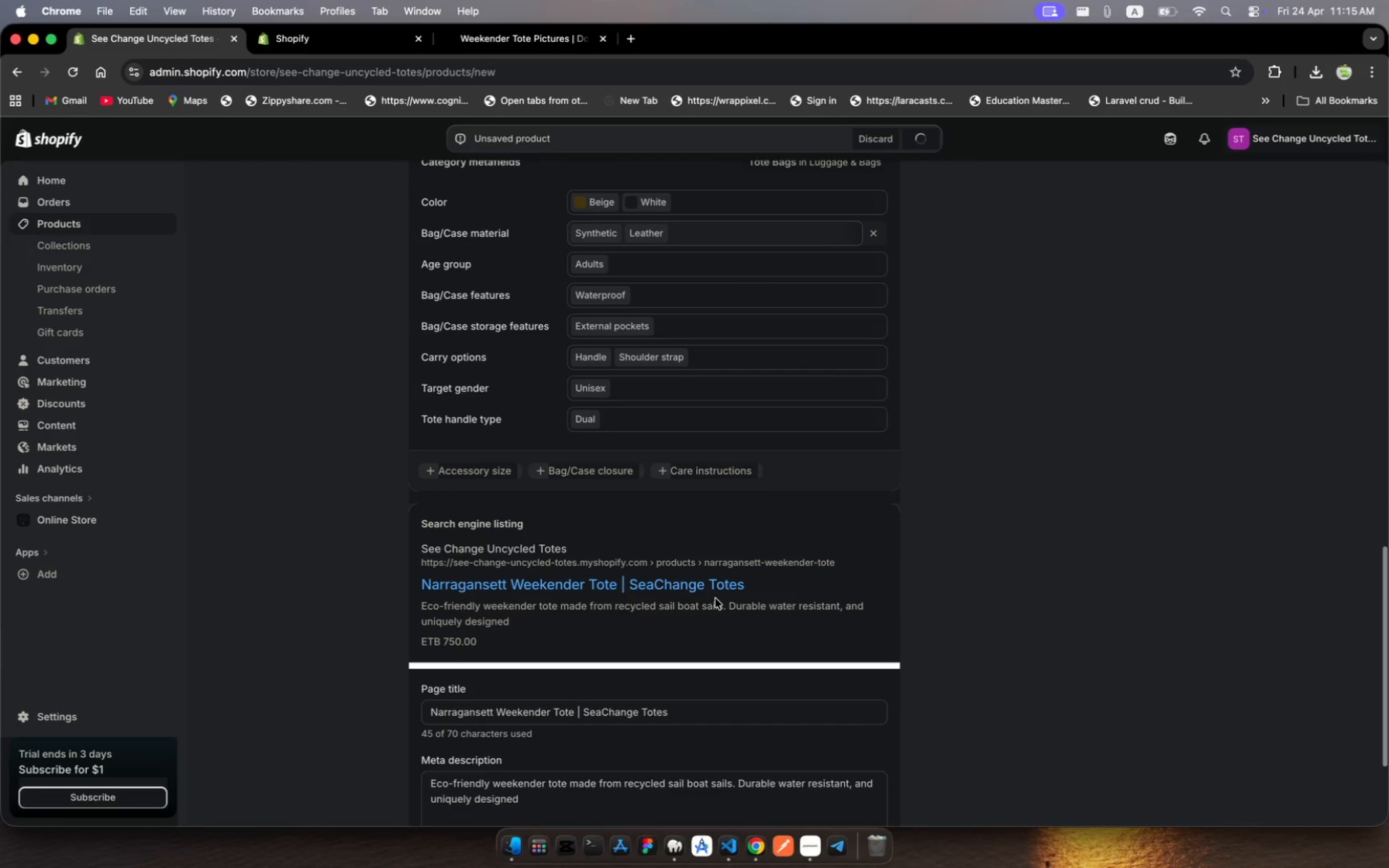 
scroll: coordinate [715, 598], scroll_direction: up, amount: 135.0
 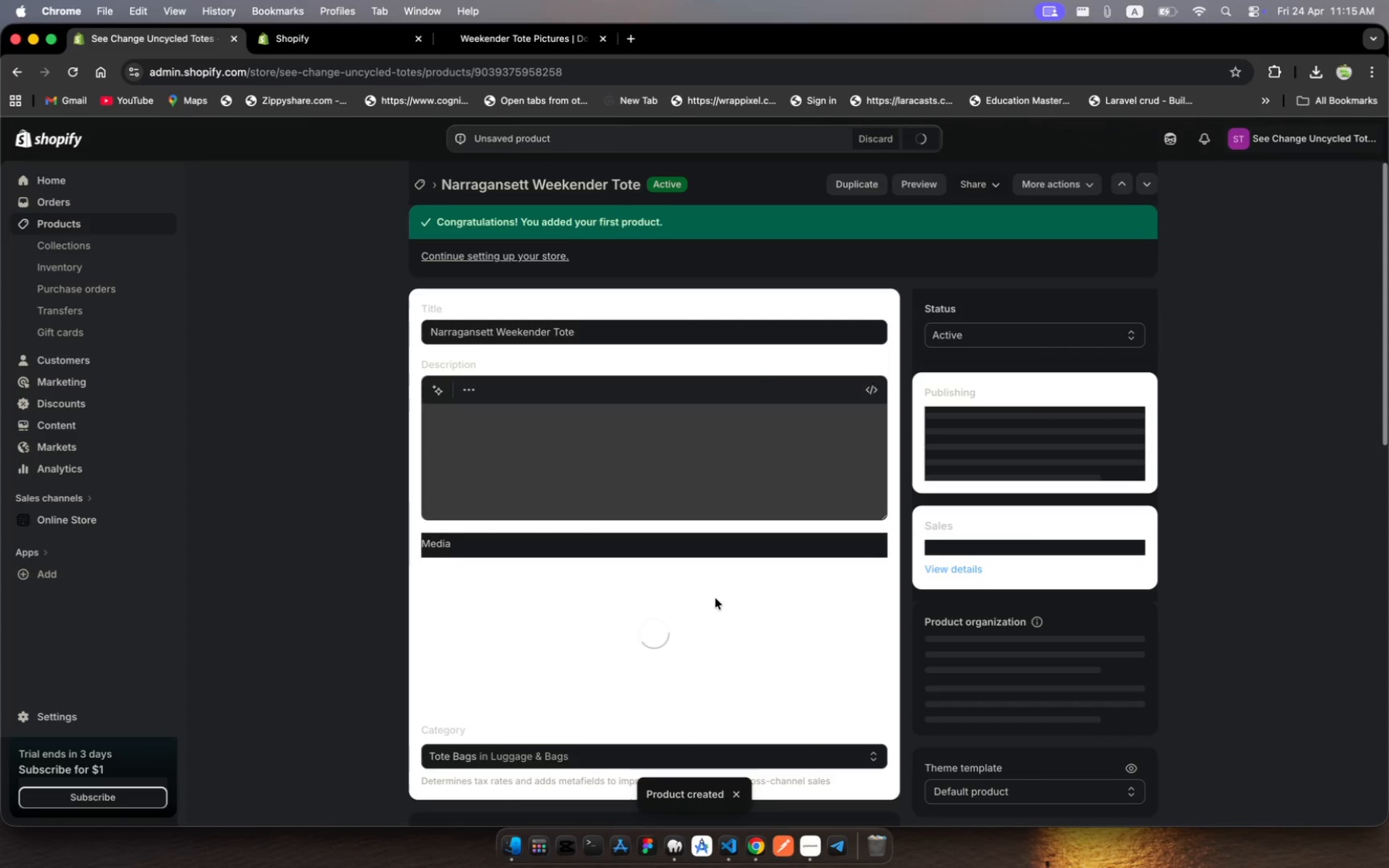 
wait(9.87)
 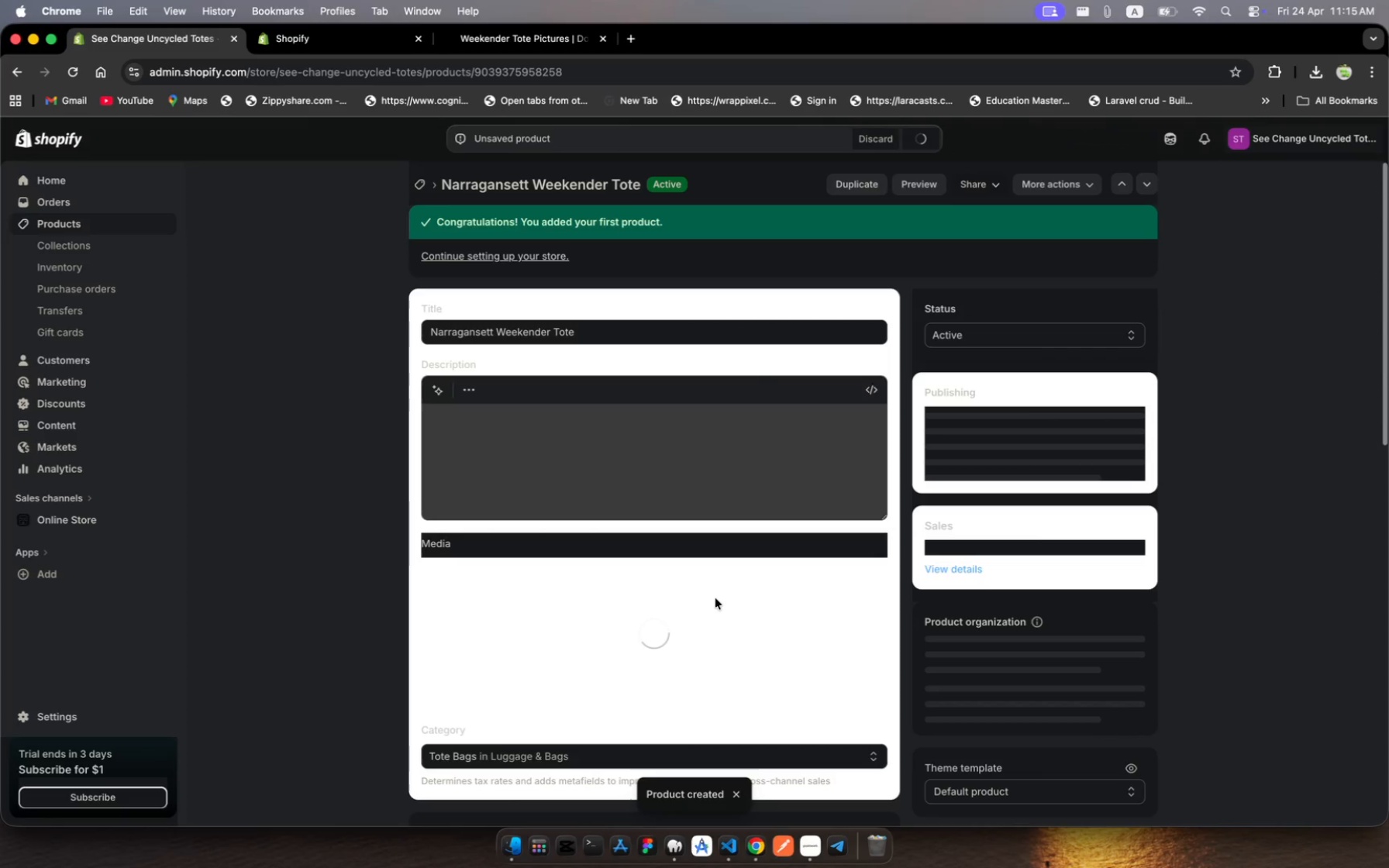 
scroll: coordinate [1022, 645], scroll_direction: down, amount: 28.0
 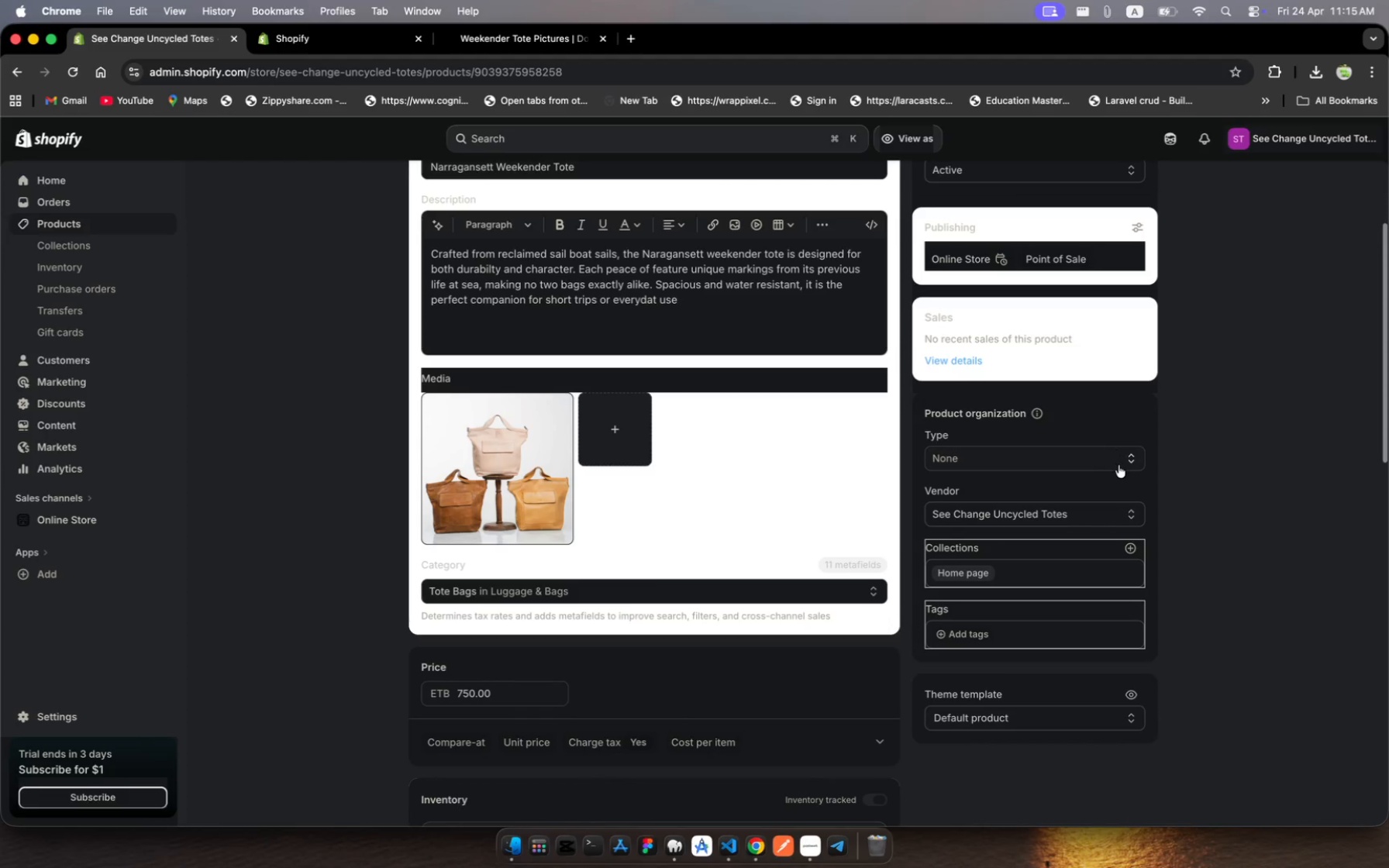 
left_click([1122, 468])
 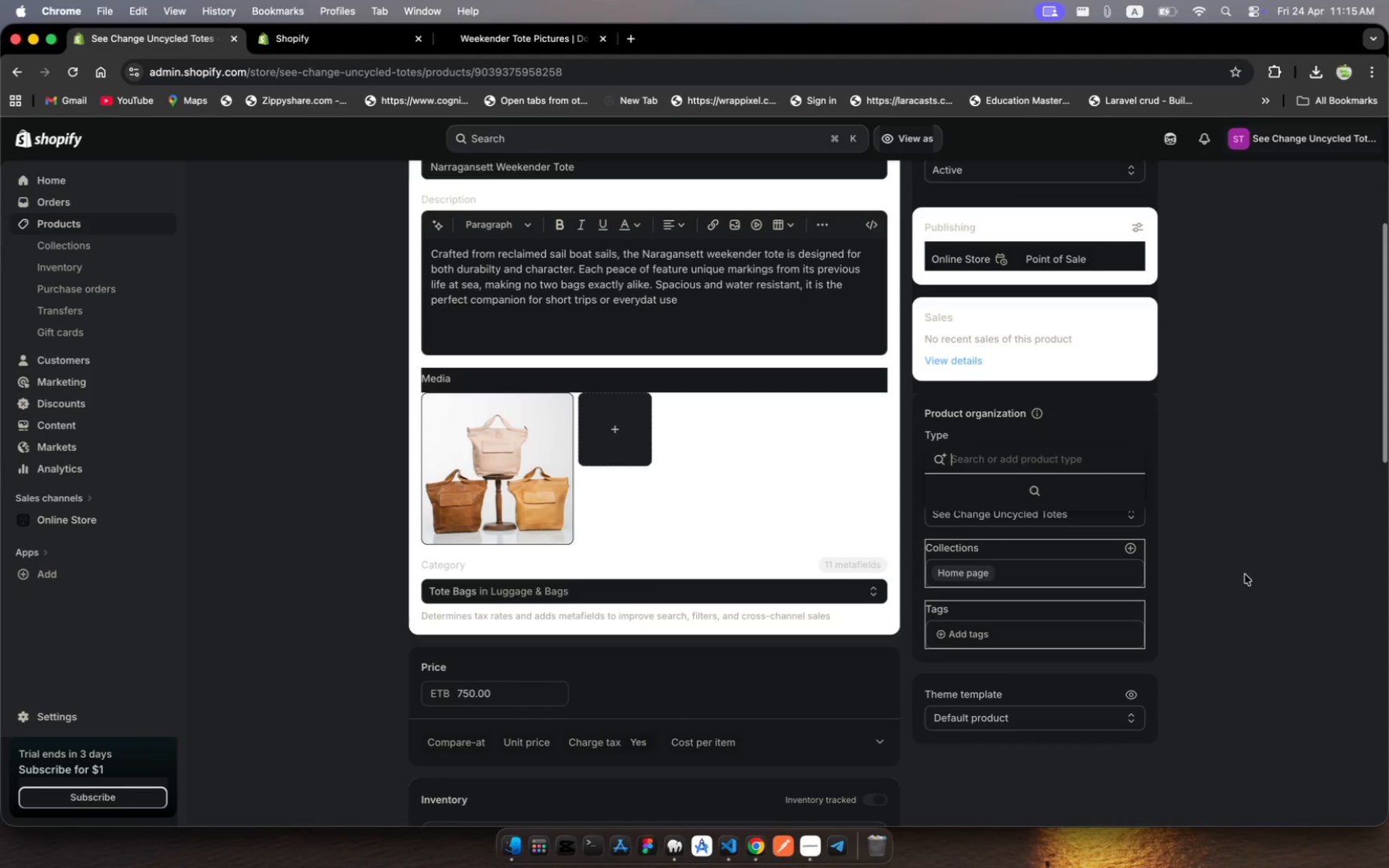 
scroll: coordinate [1155, 597], scroll_direction: down, amount: 8.0
 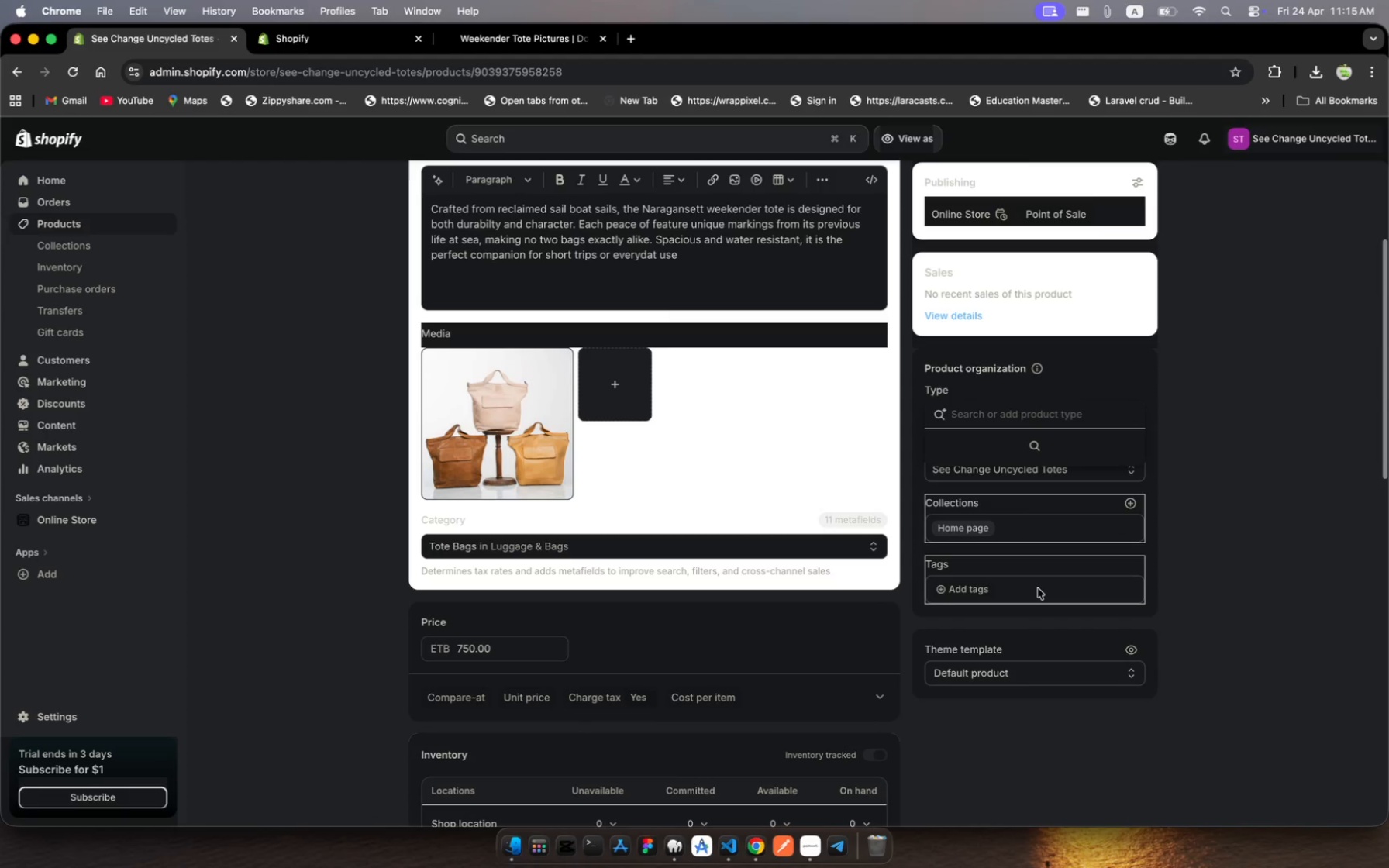 
left_click([1038, 588])
 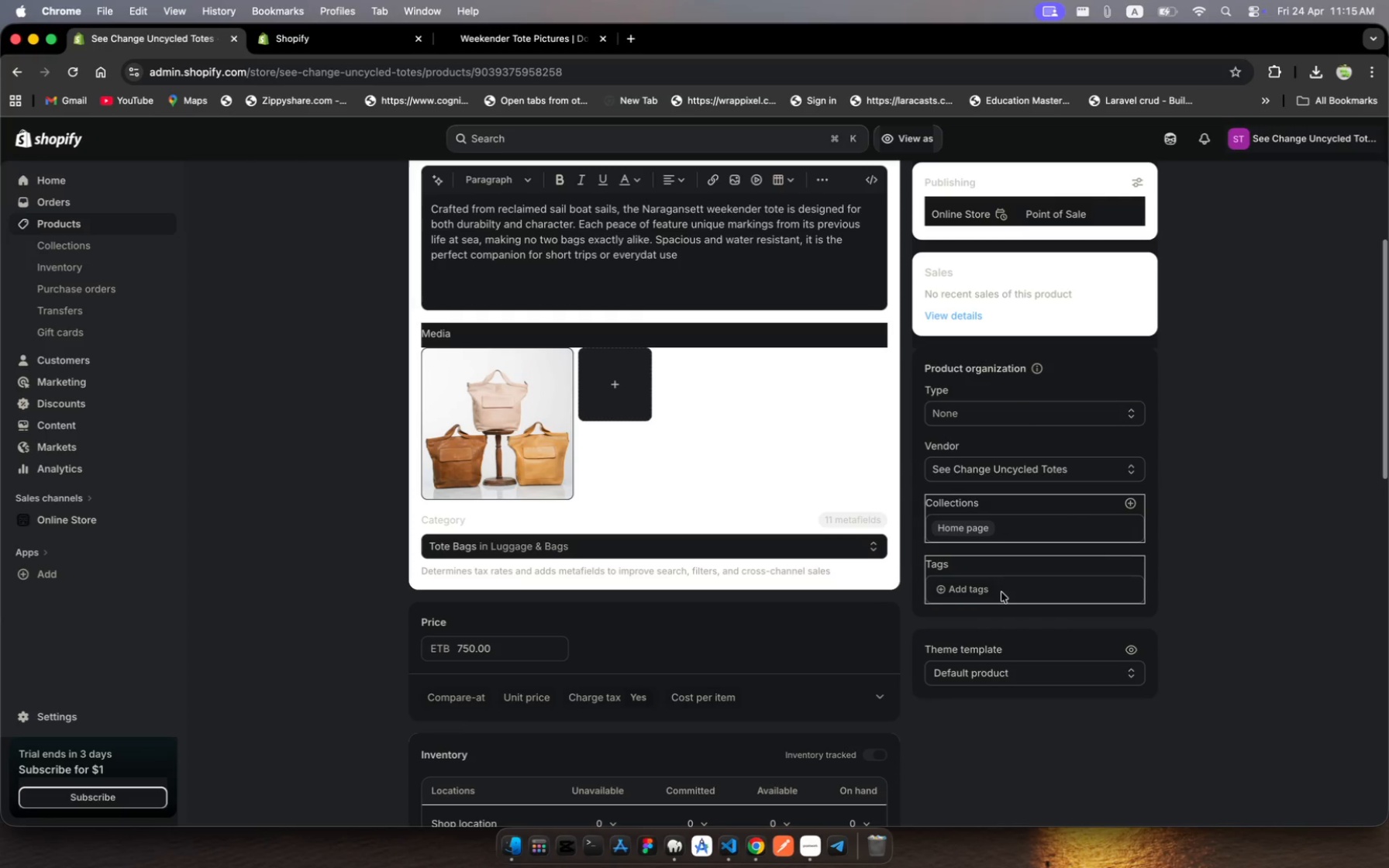 
left_click([1001, 592])
 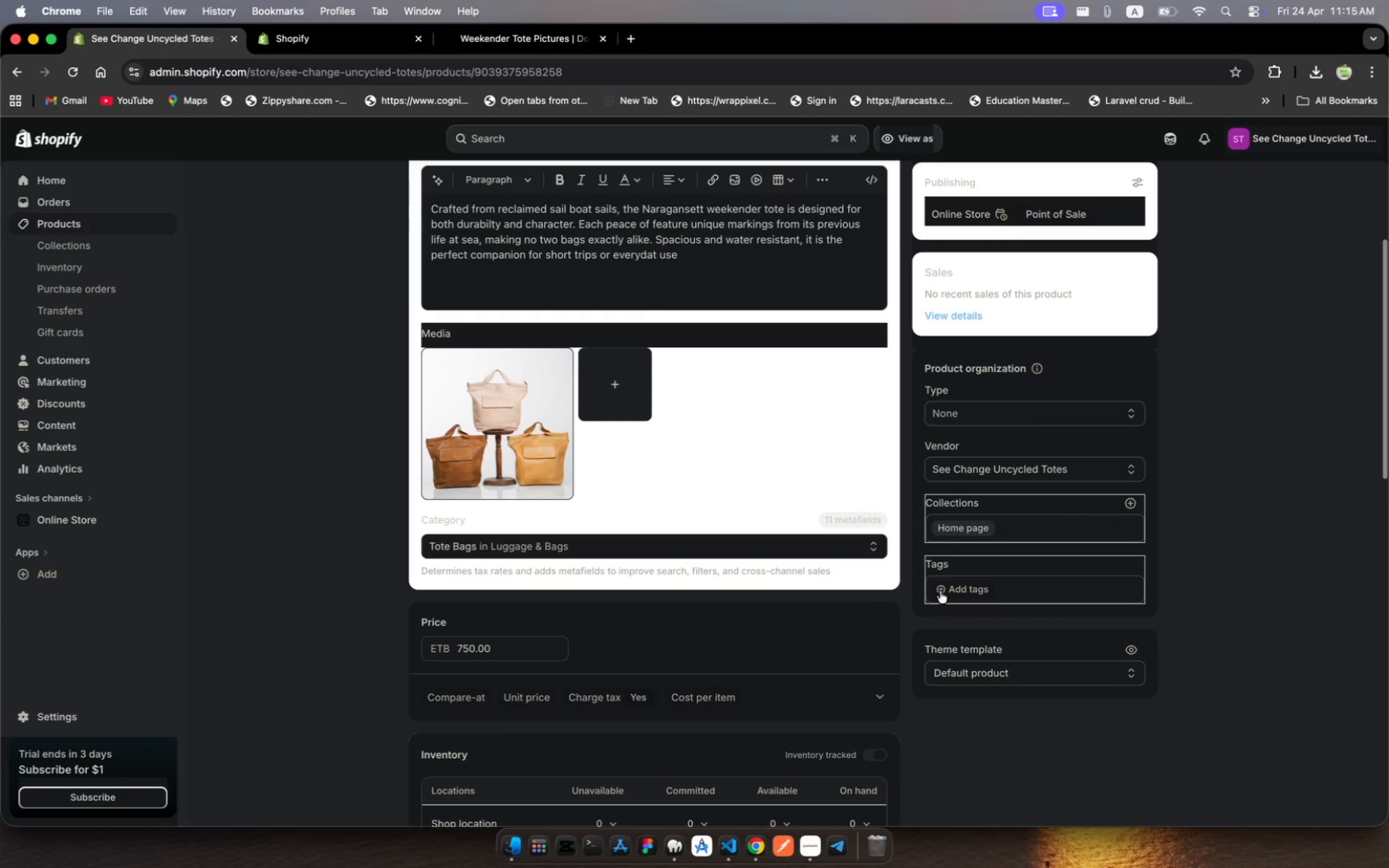 
left_click([940, 587])
 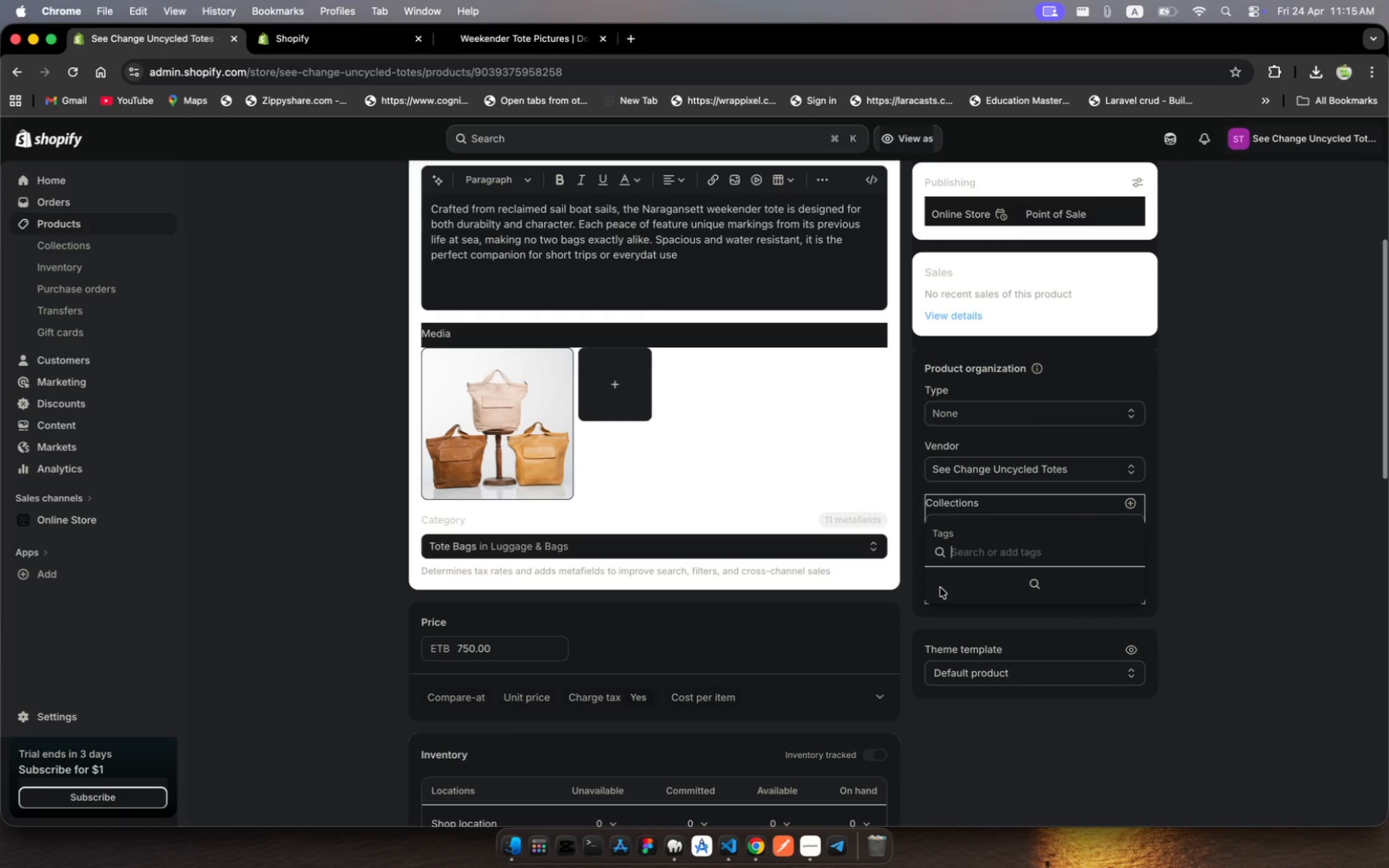 
type(dur)
key(Backspace)
 